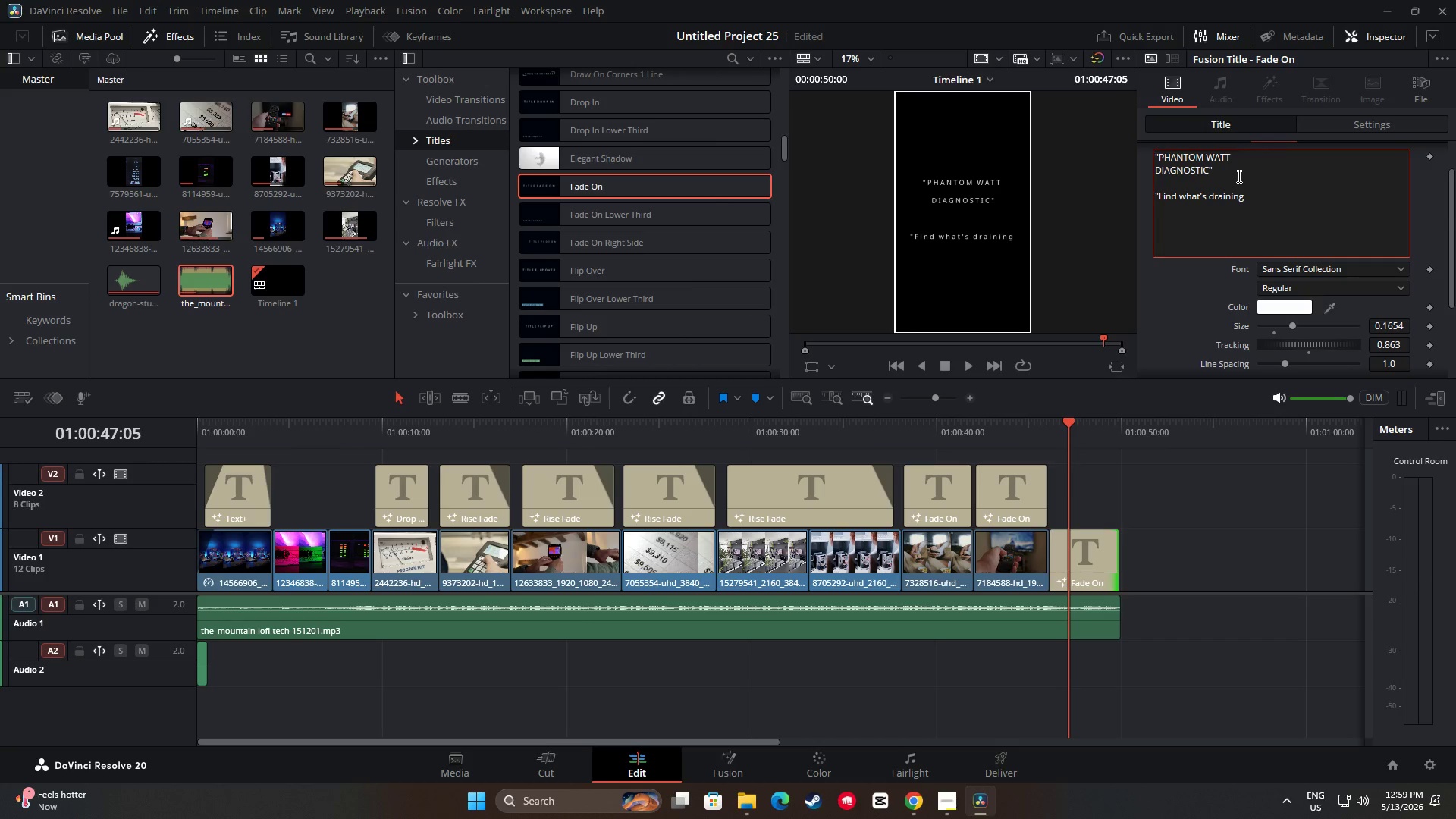 
key(Enter)
 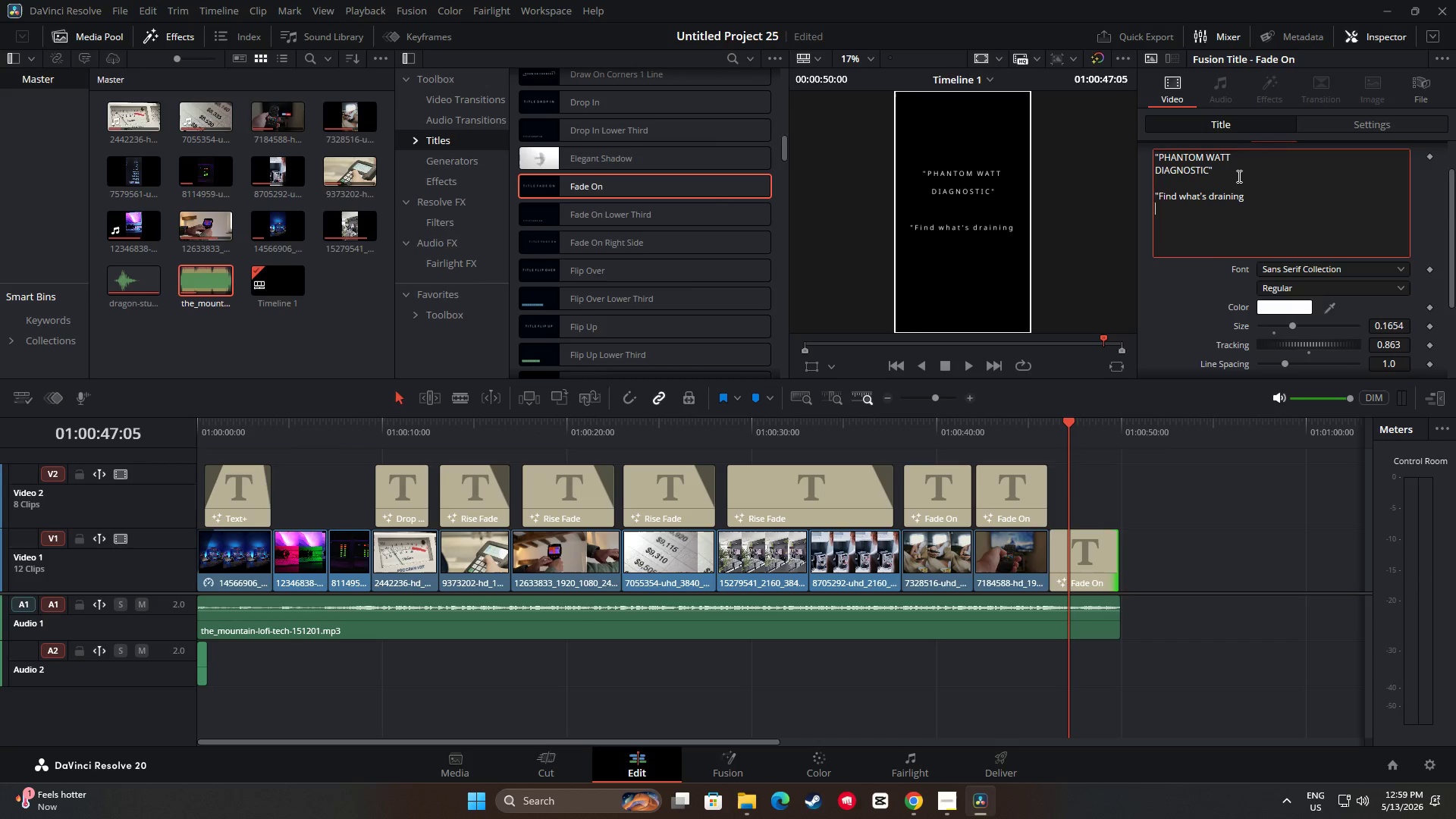 
type(your home")
 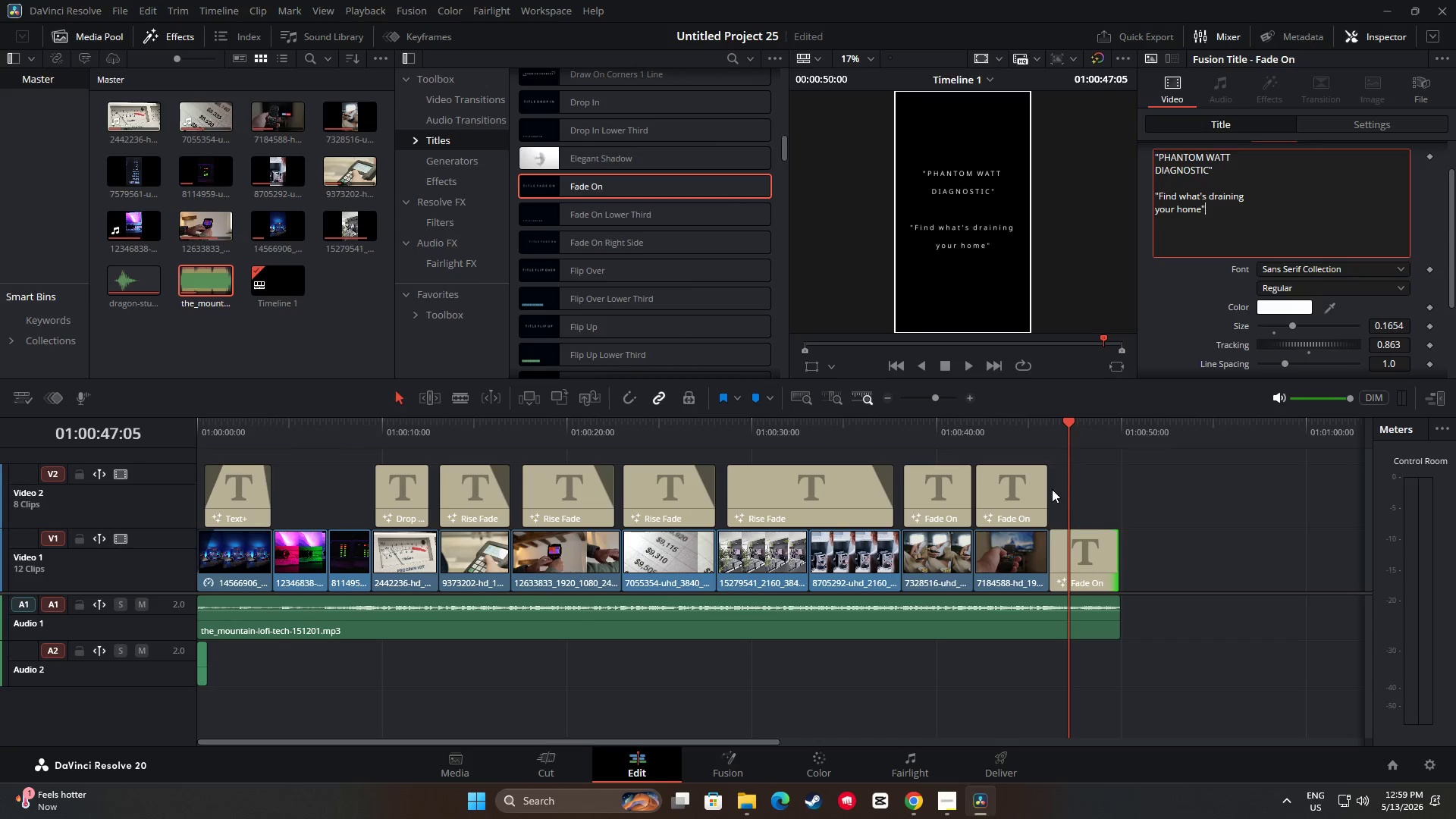 
left_click_drag(start_coordinate=[1067, 425], to_coordinate=[1043, 425])
 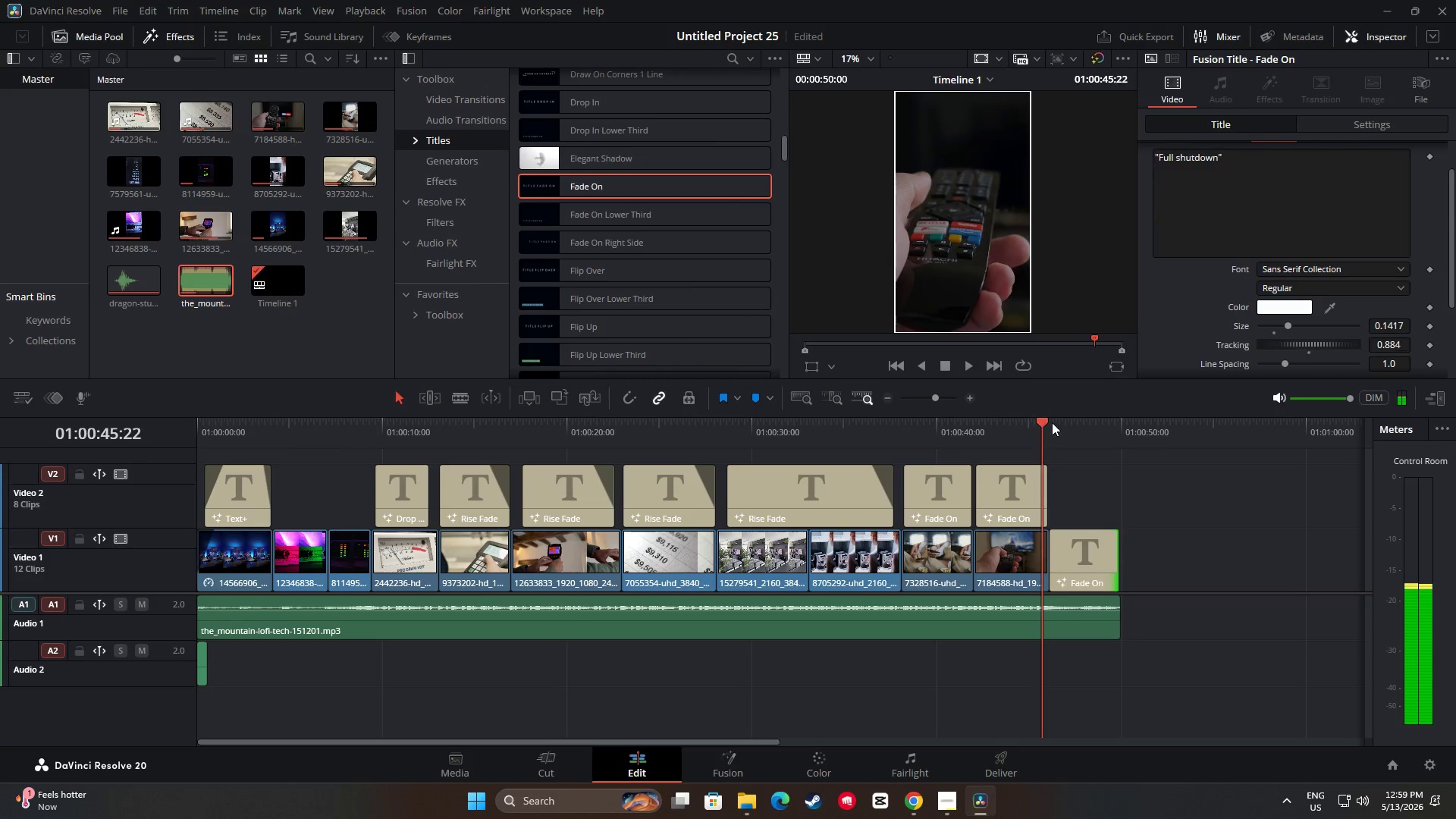 
key(Space)
 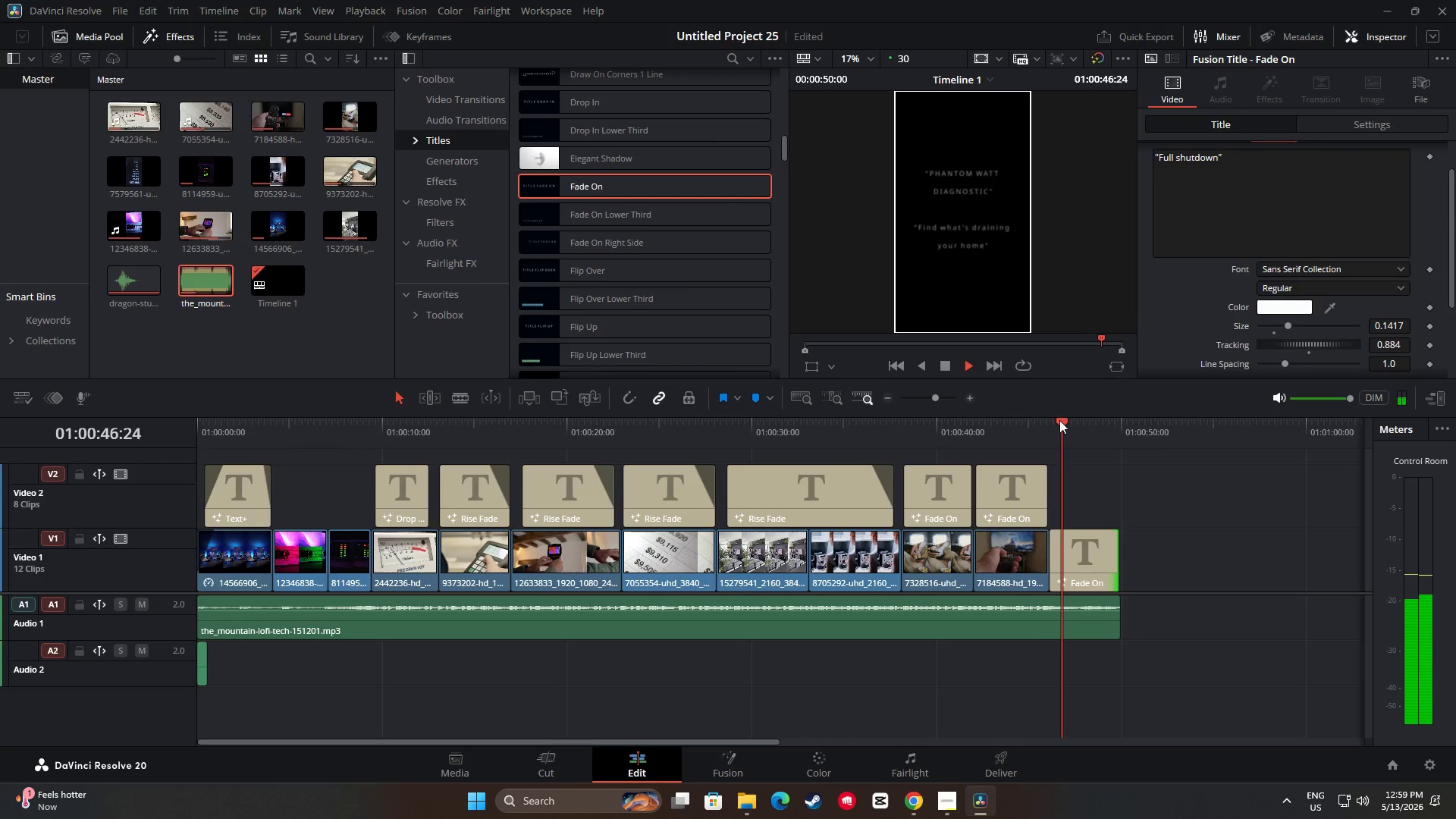 
key(Space)
 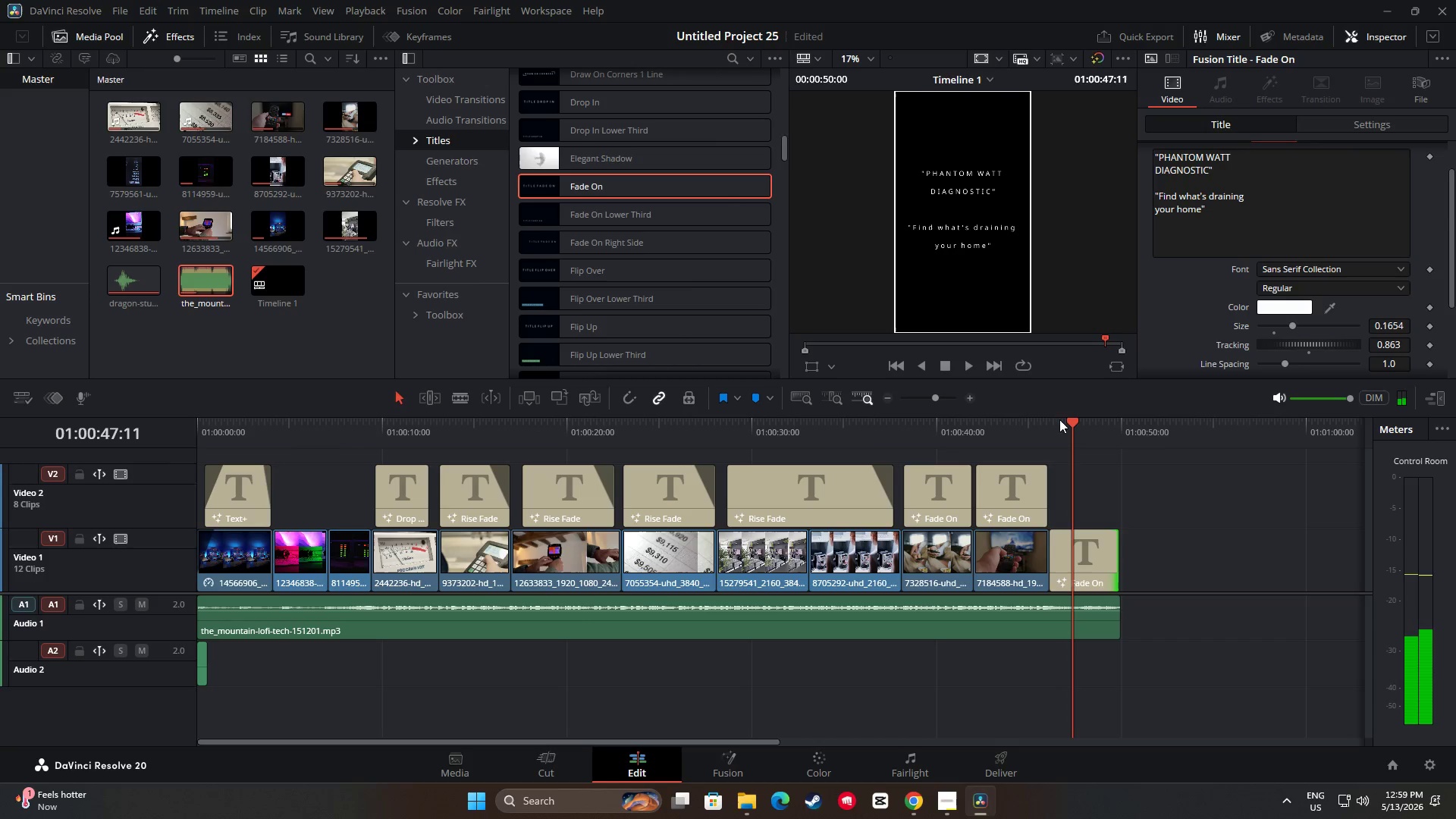 
key(Space)
 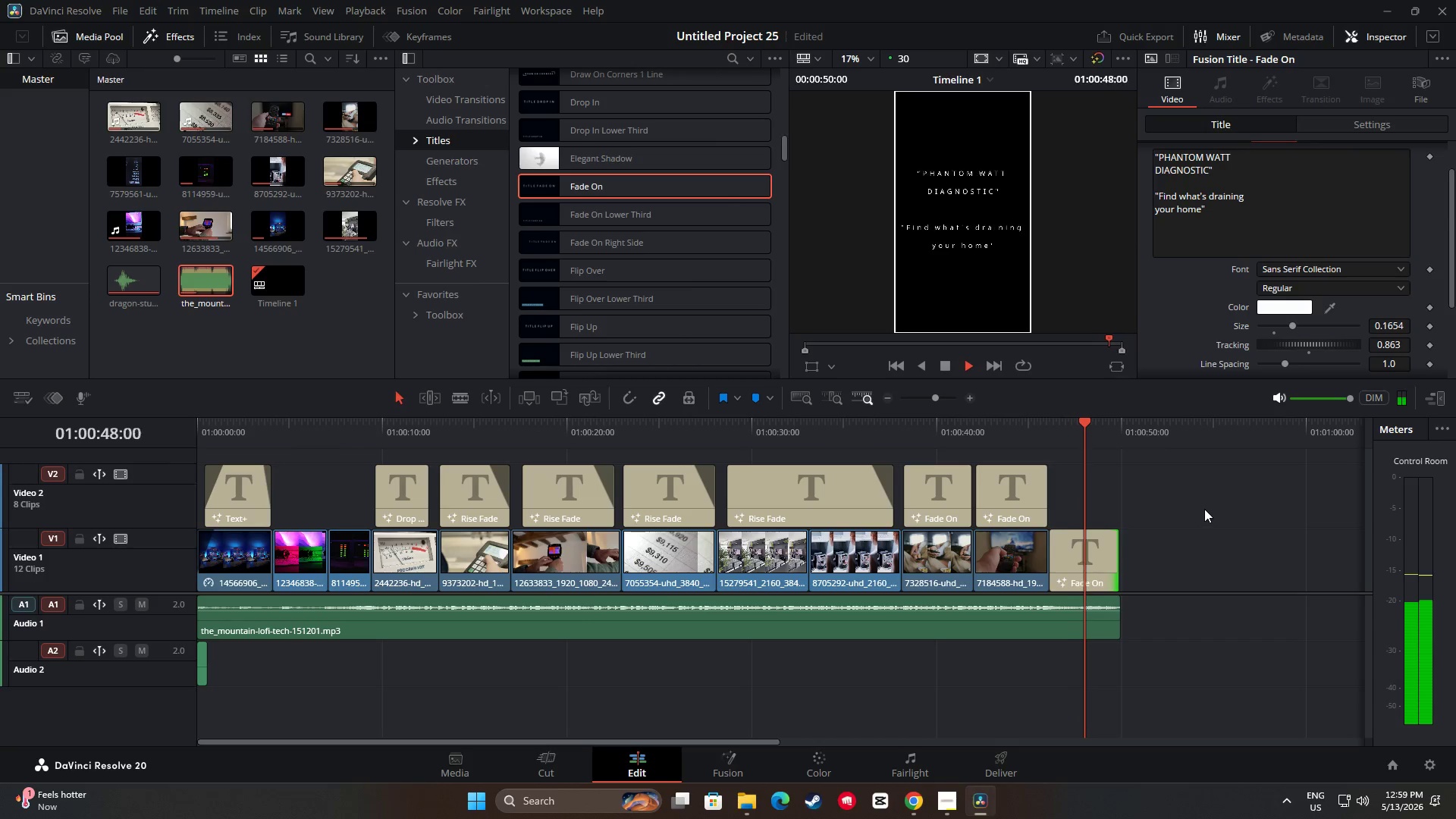 
key(Space)
 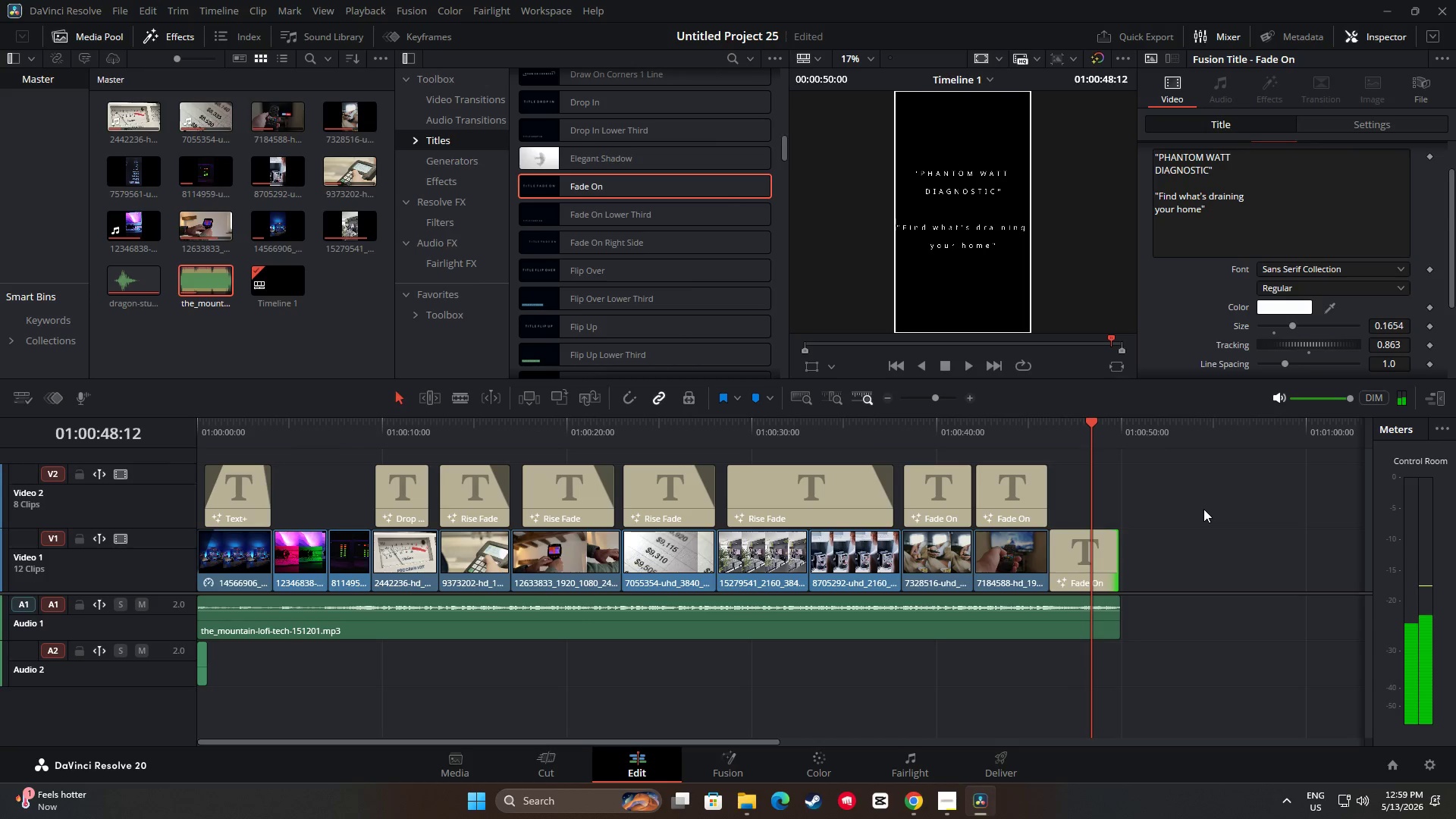 
key(Space)
 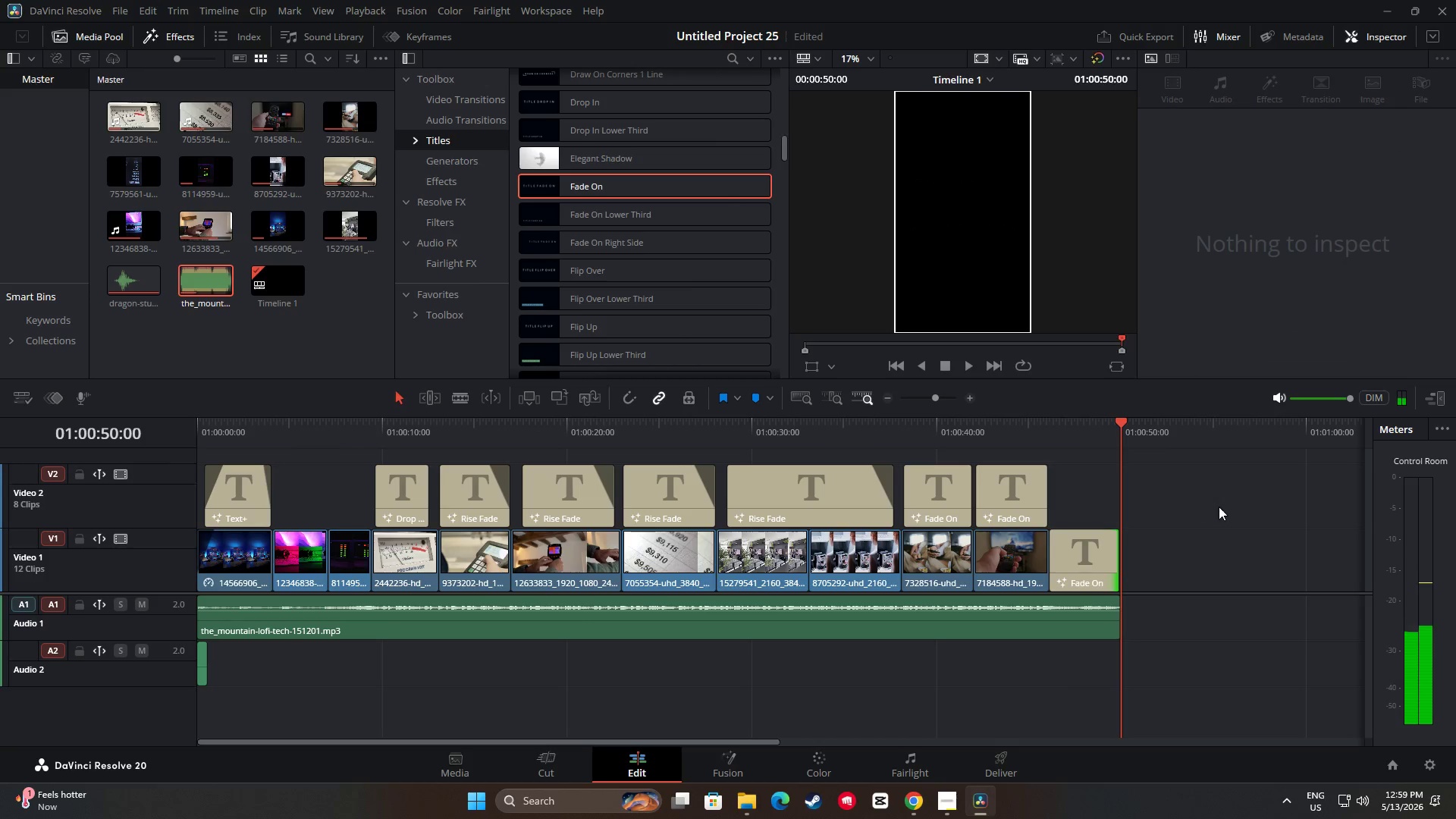 
left_click_drag(start_coordinate=[1124, 424], to_coordinate=[1039, 430])
 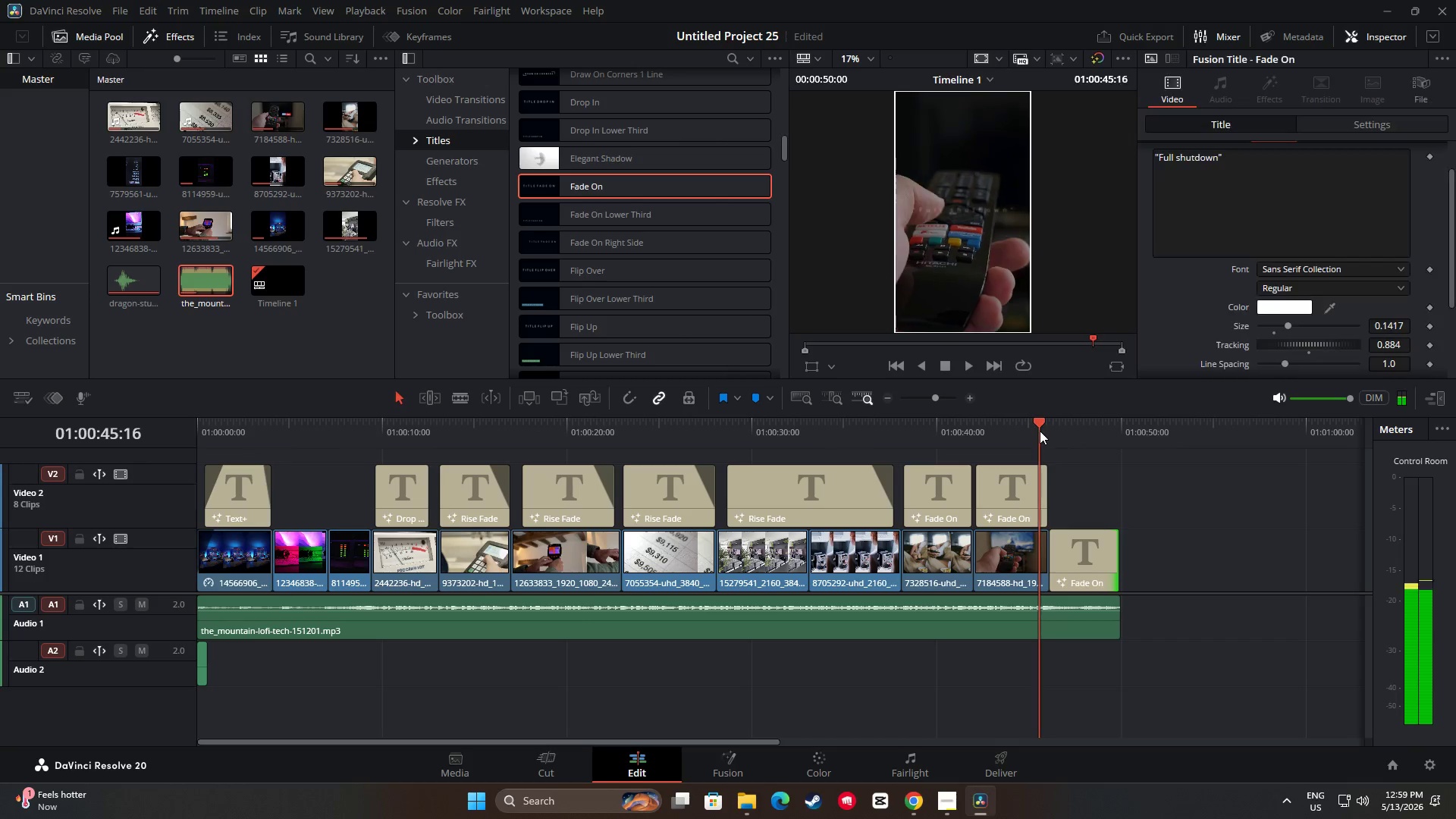 
key(Space)
 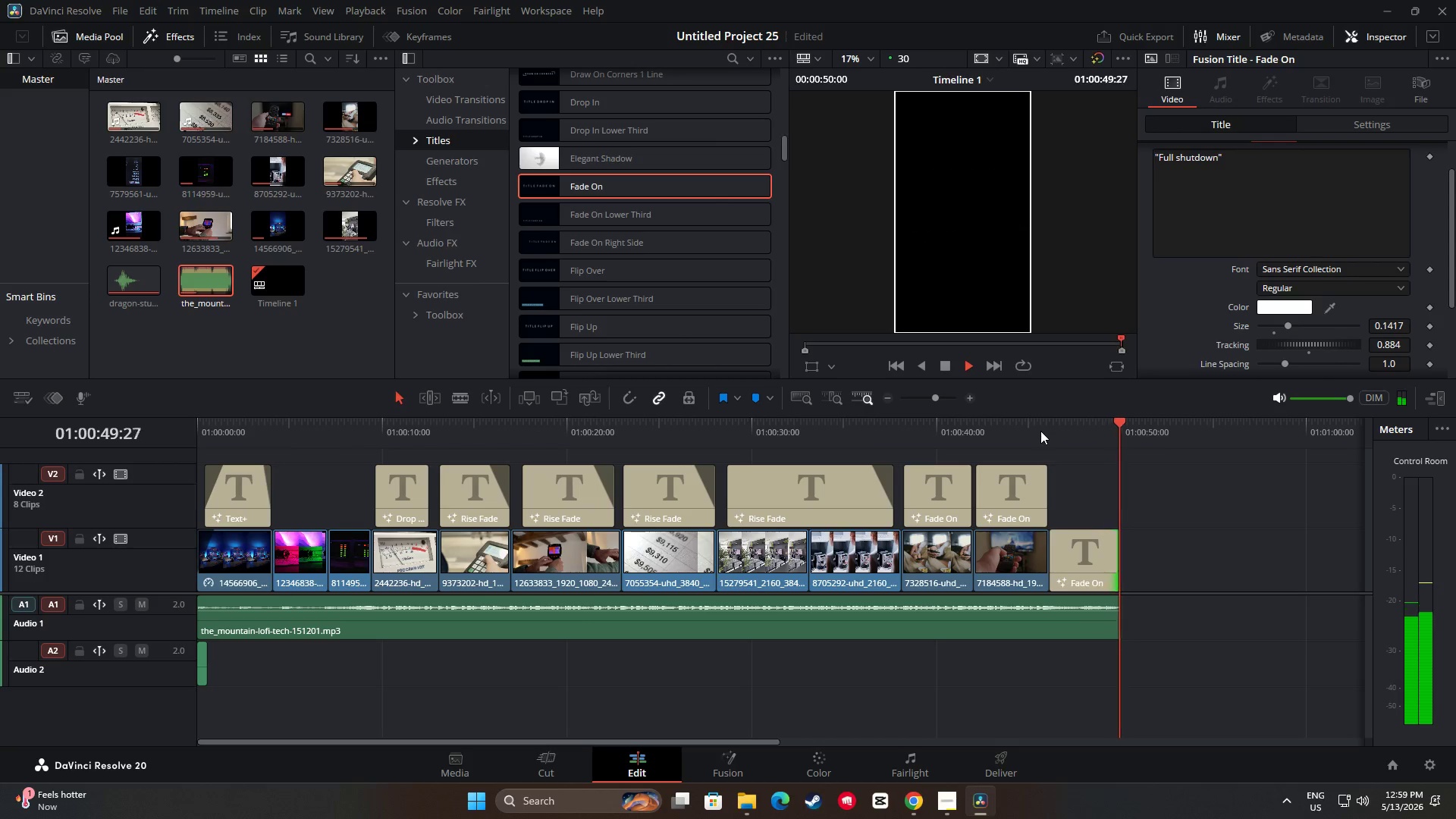 
wait(5.83)
 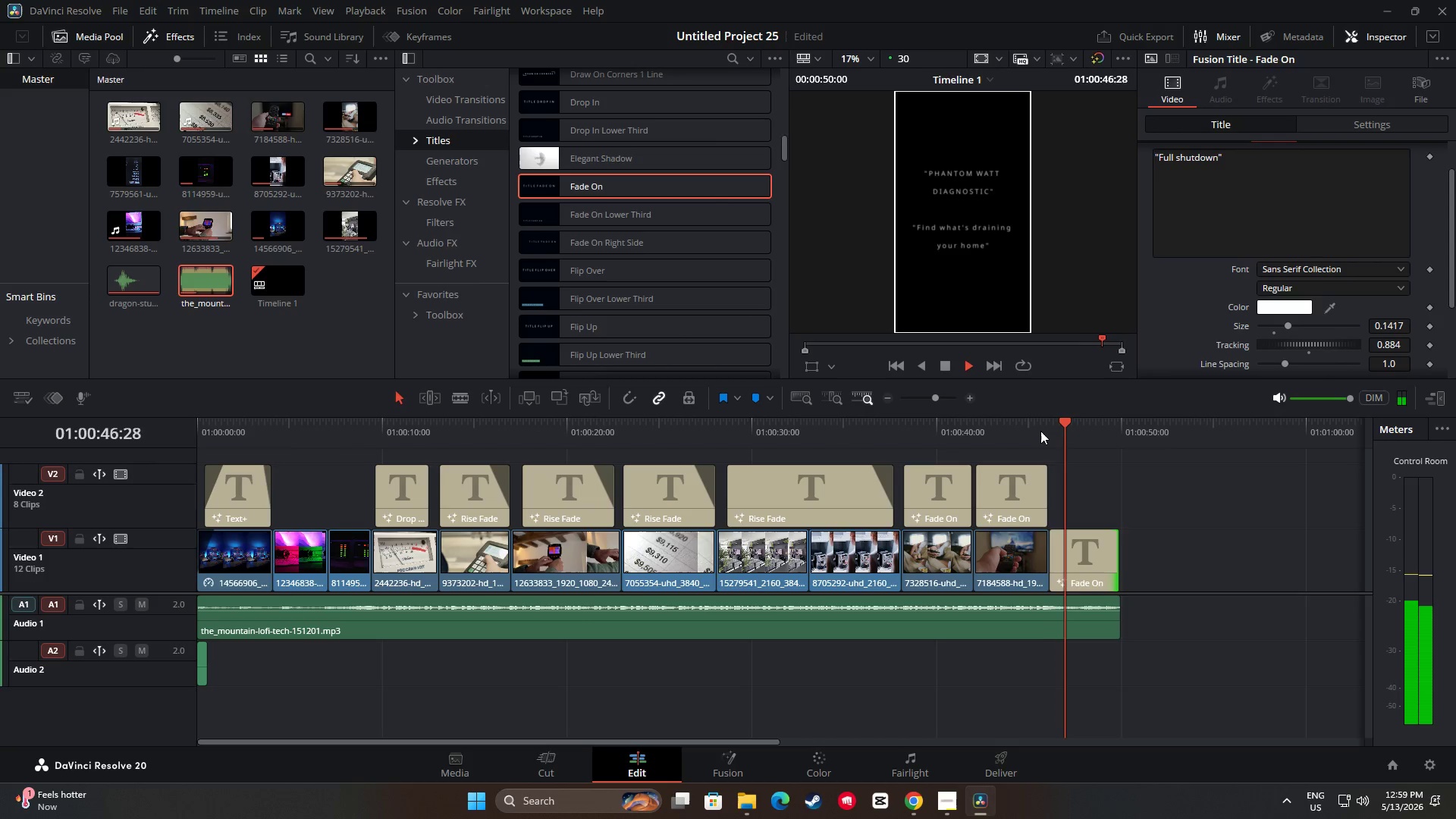 
left_click_drag(start_coordinate=[1124, 428], to_coordinate=[1040, 433])
 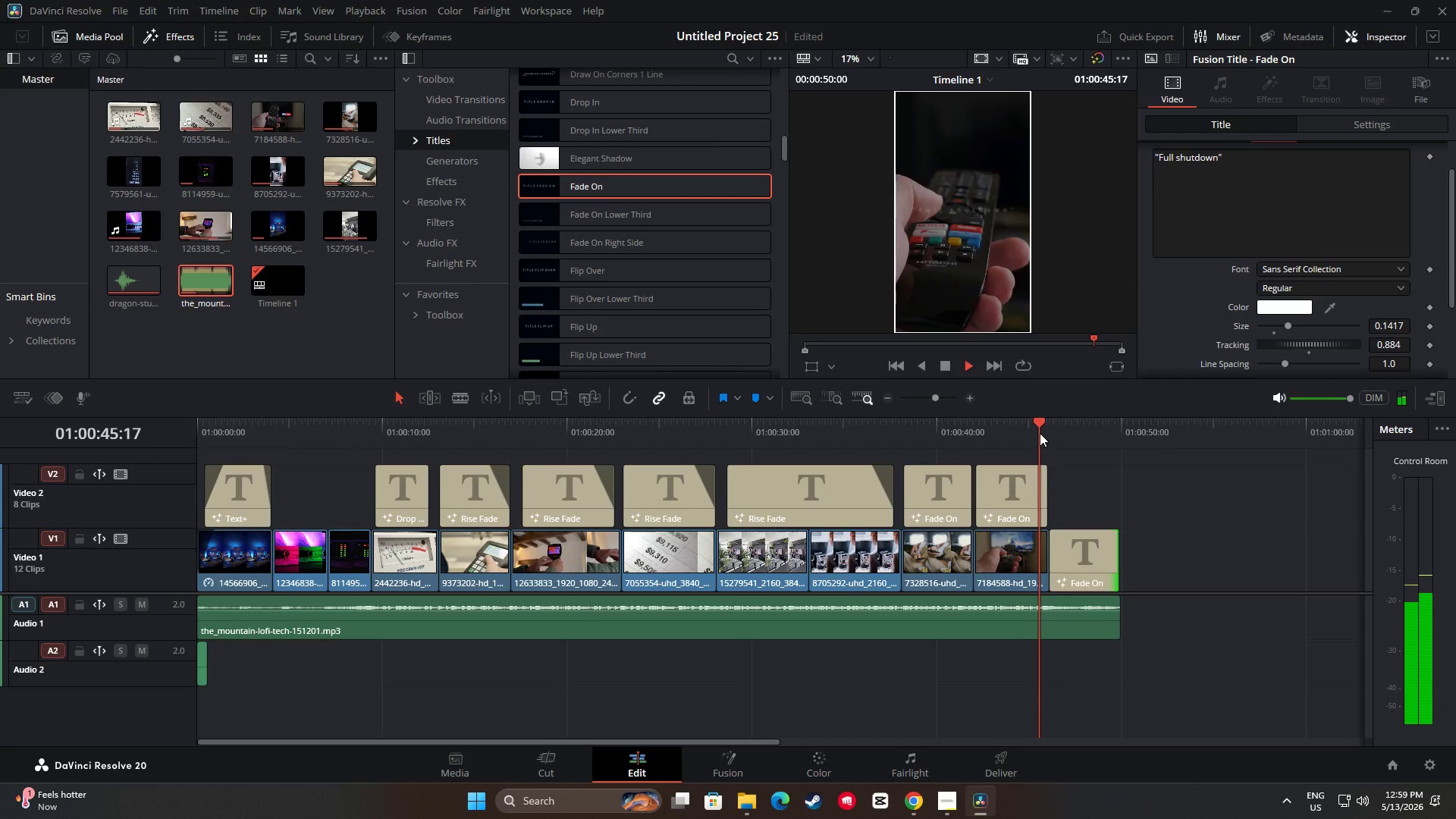 
key(Space)
 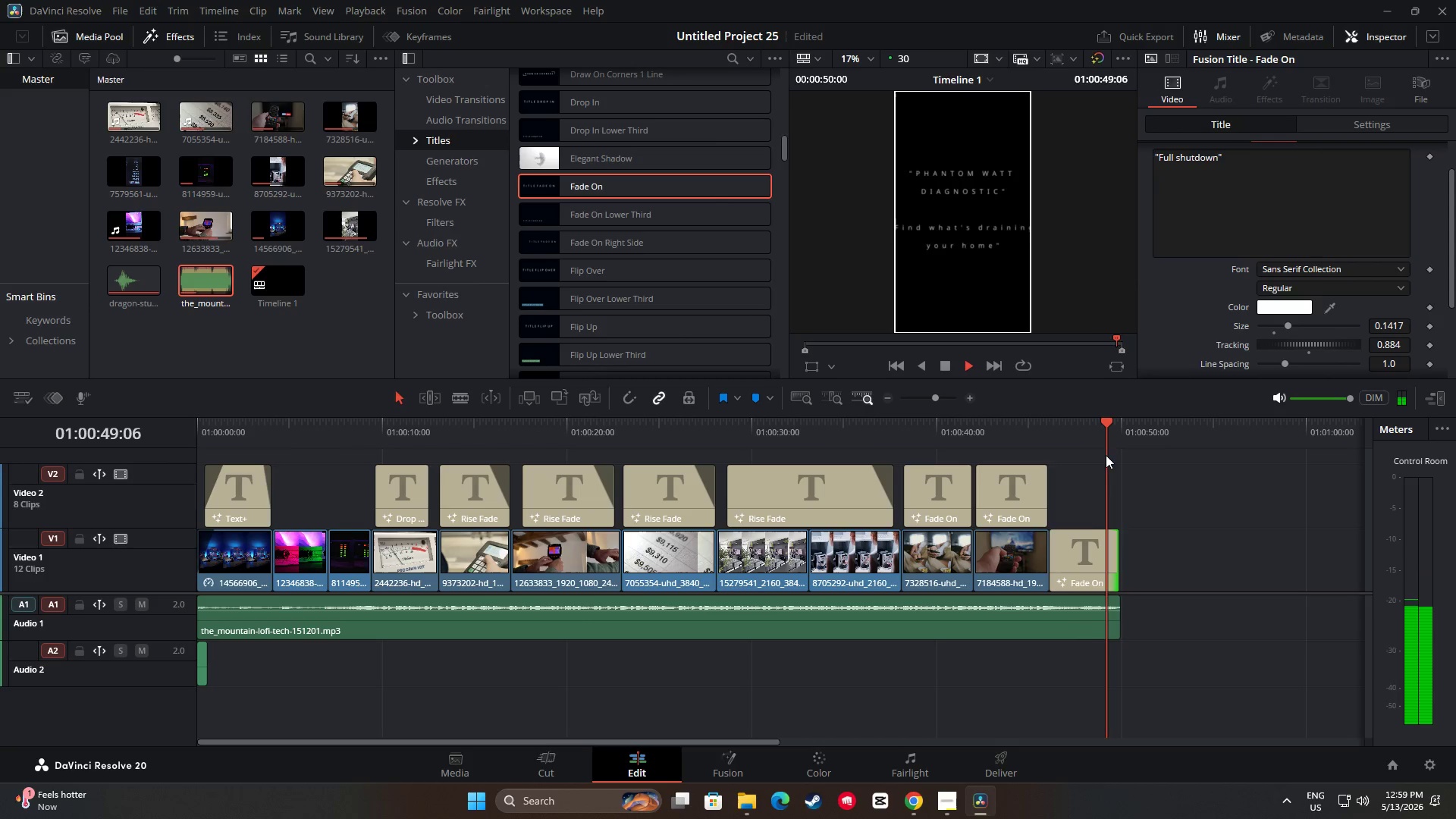 
wait(5.02)
 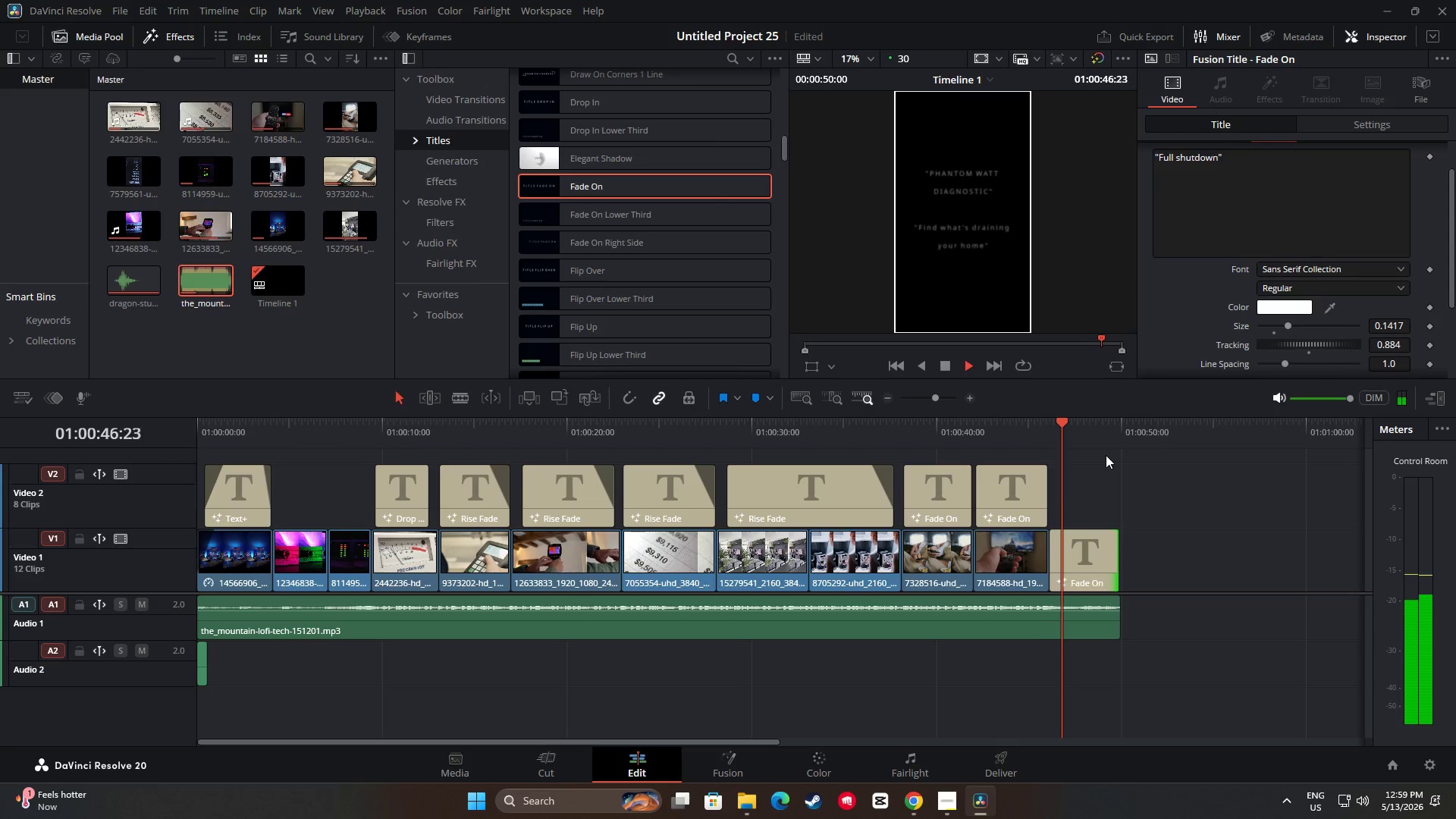 
left_click_drag(start_coordinate=[1122, 424], to_coordinate=[1037, 429])
 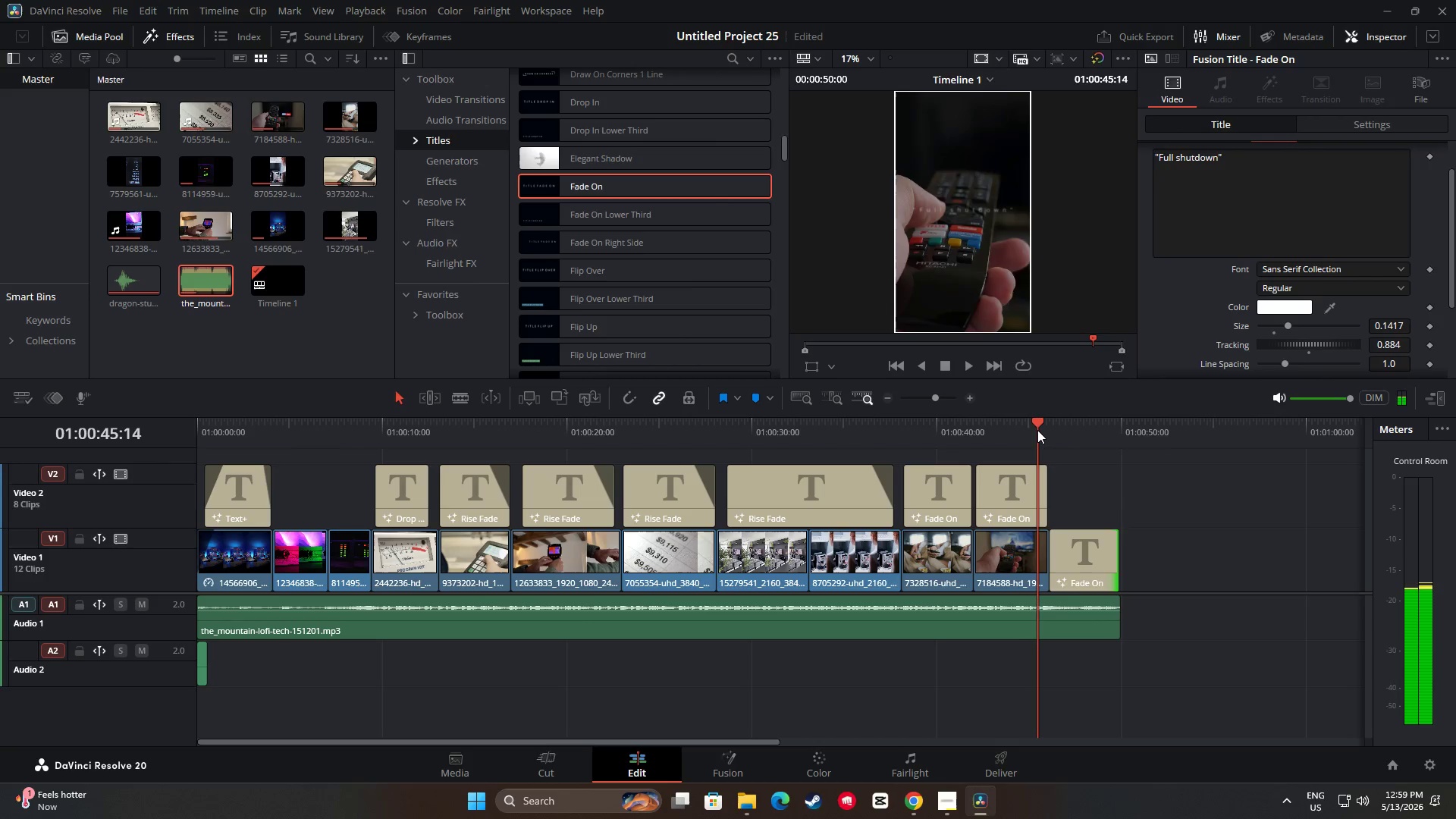 
key(Space)
 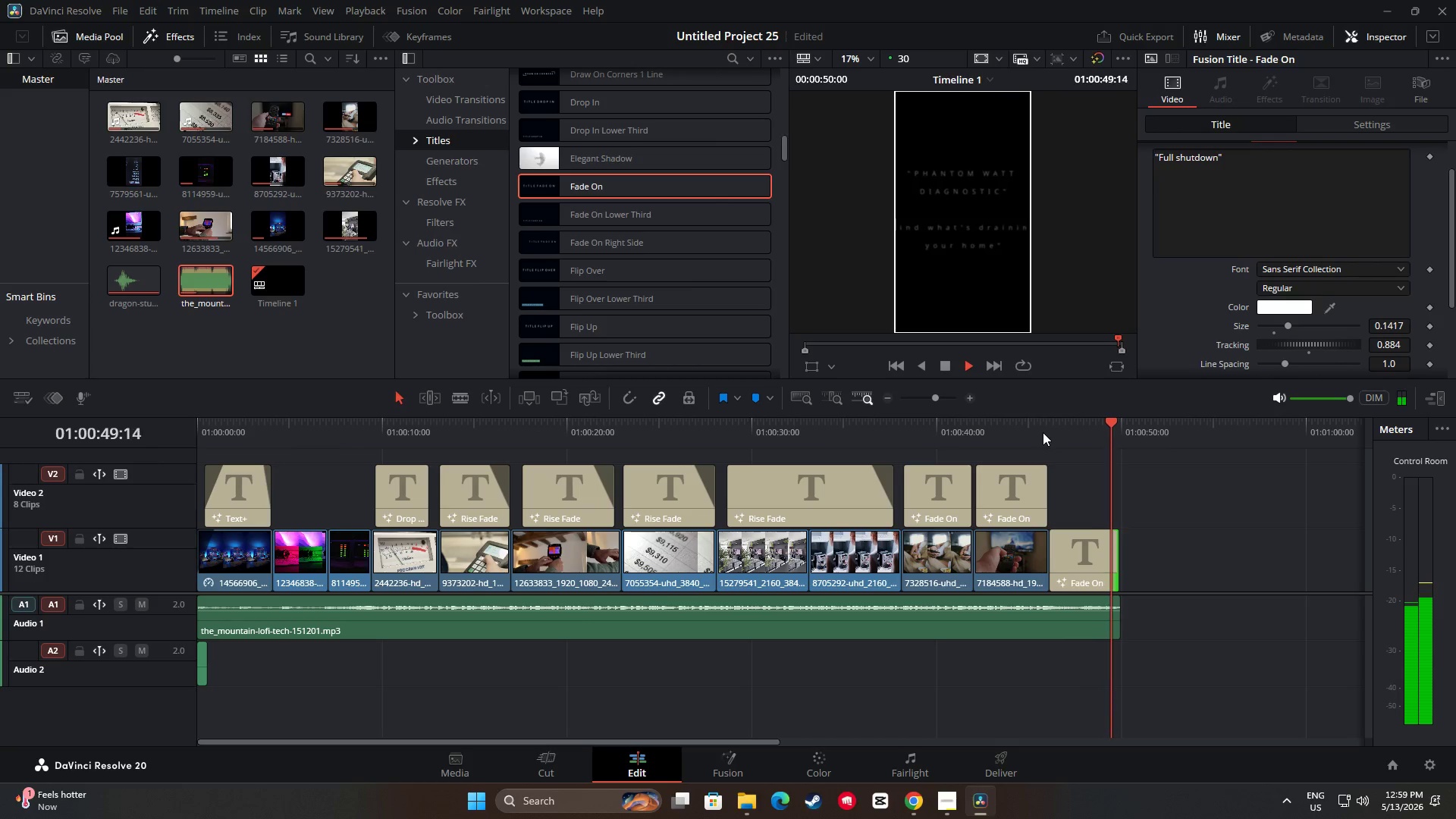 
wait(5.33)
 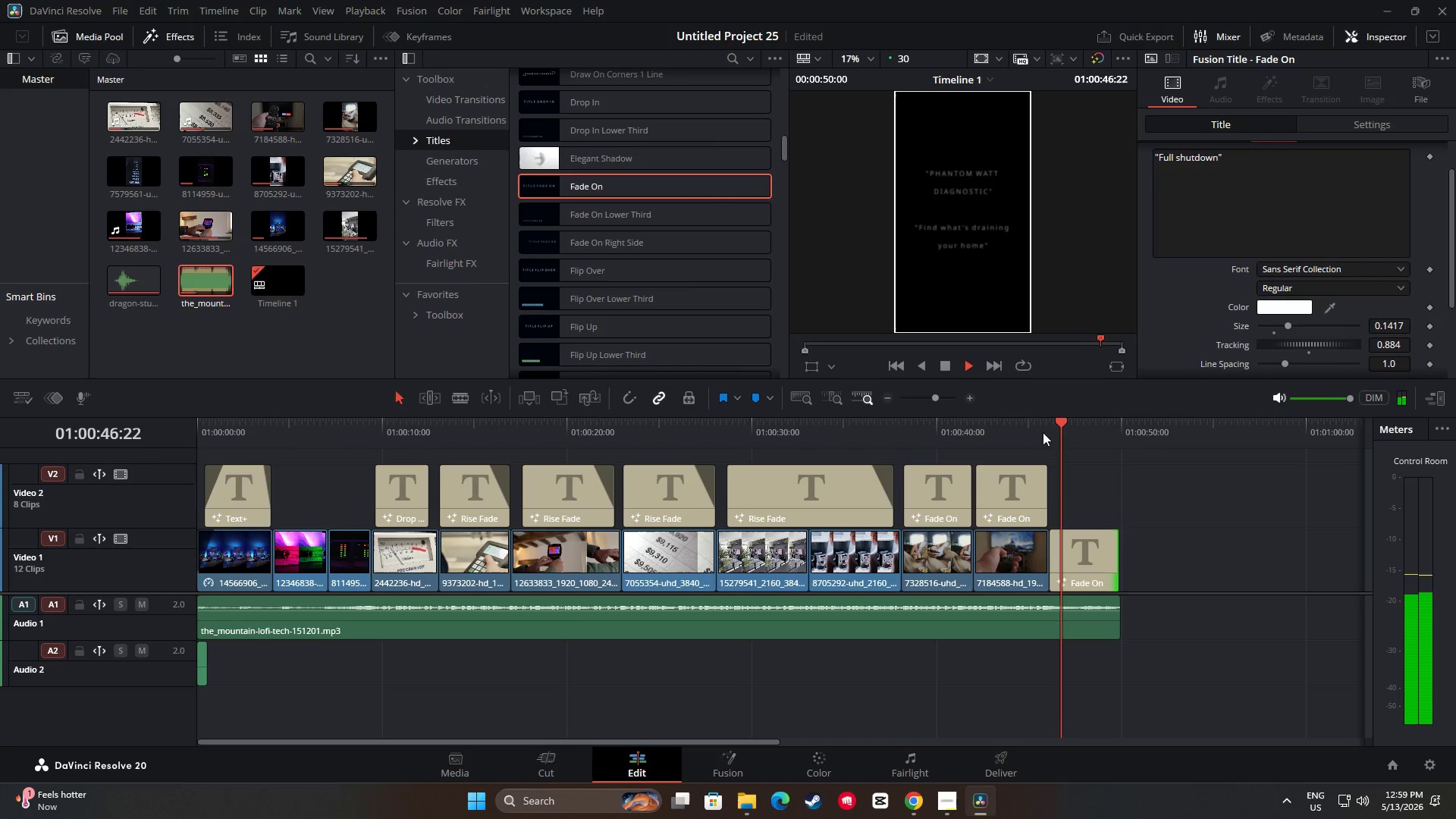 
left_click_drag(start_coordinate=[1119, 425], to_coordinate=[117, 441])
 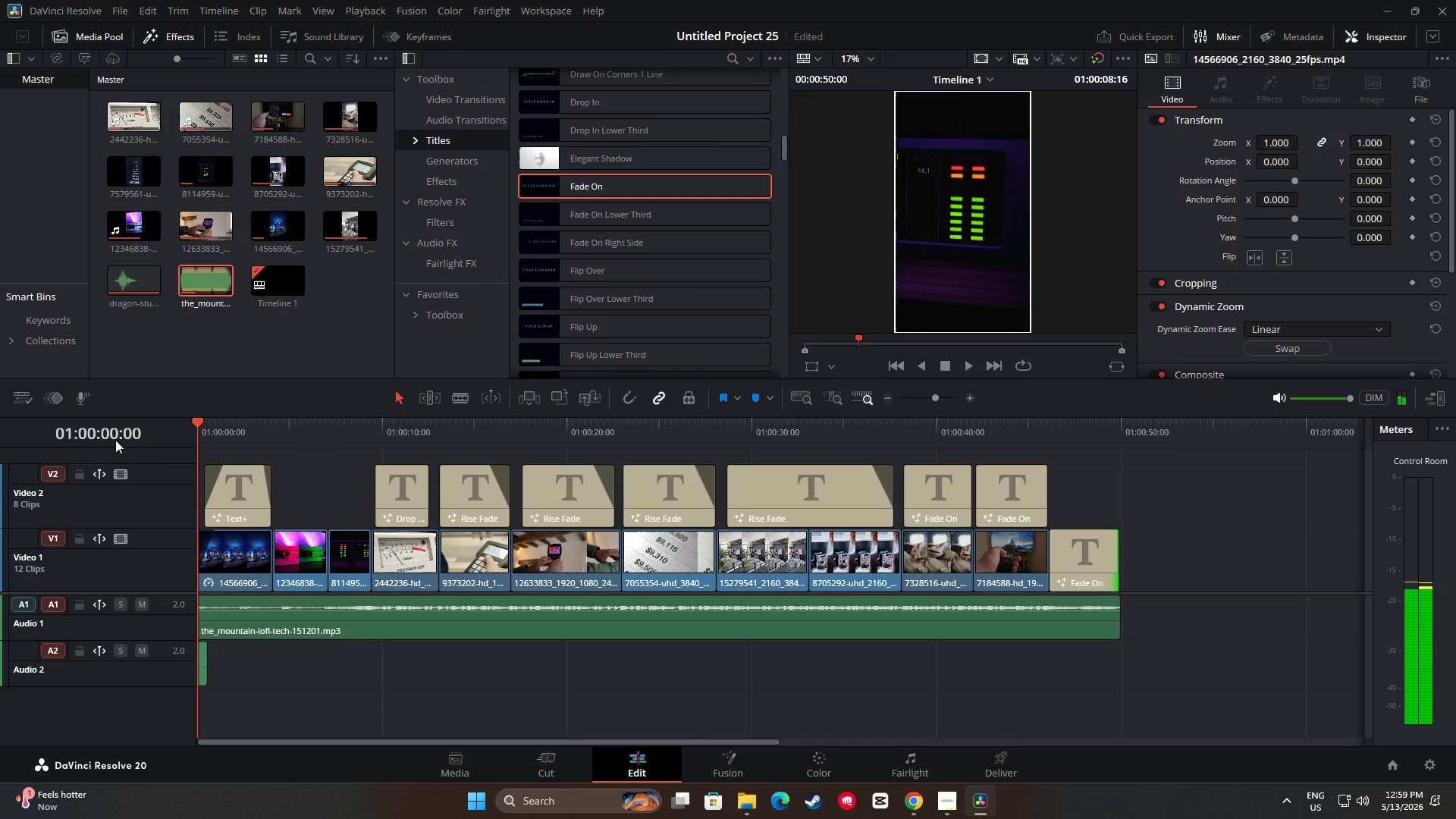 
key(Space)
 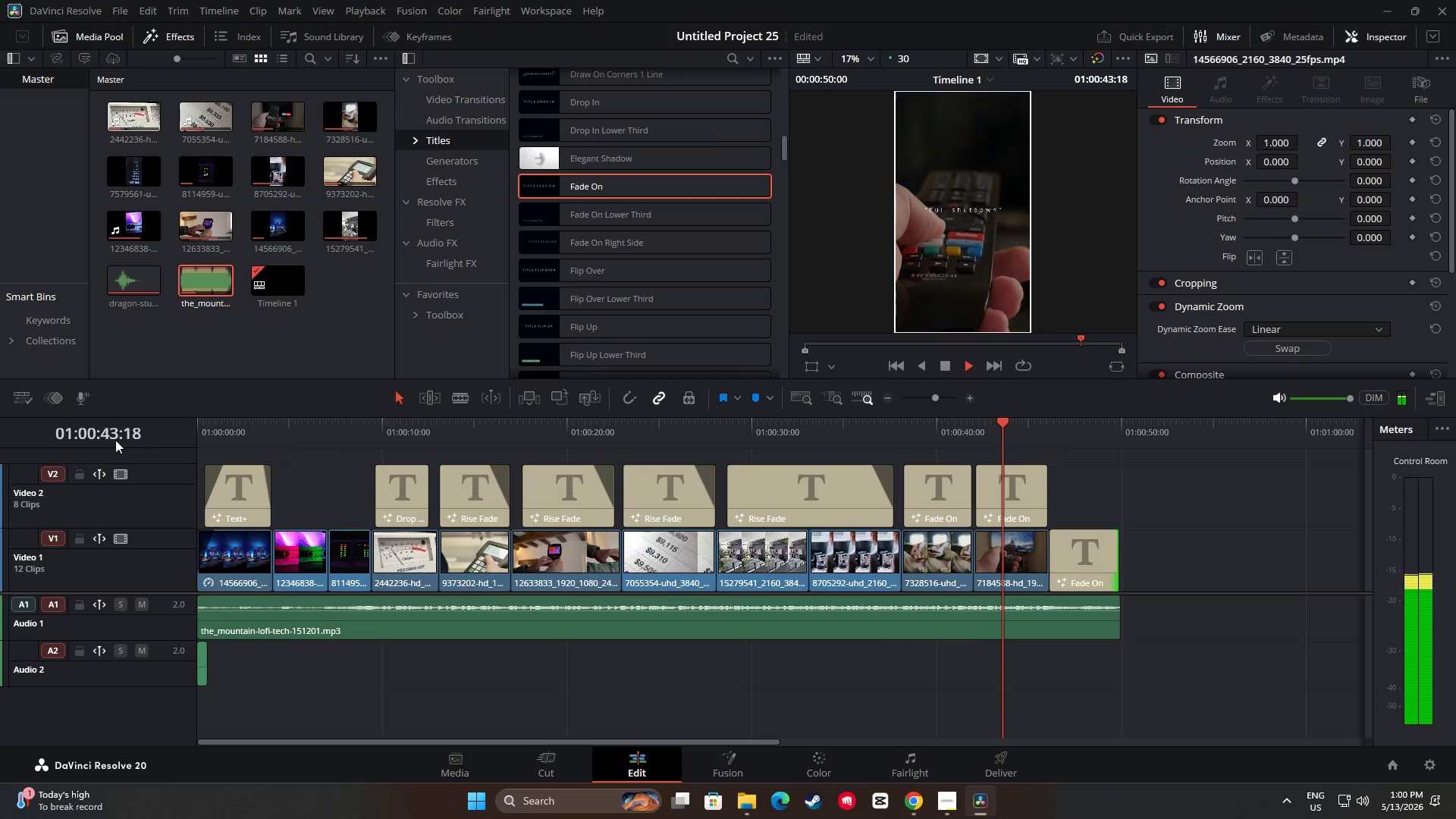 
wait(48.72)
 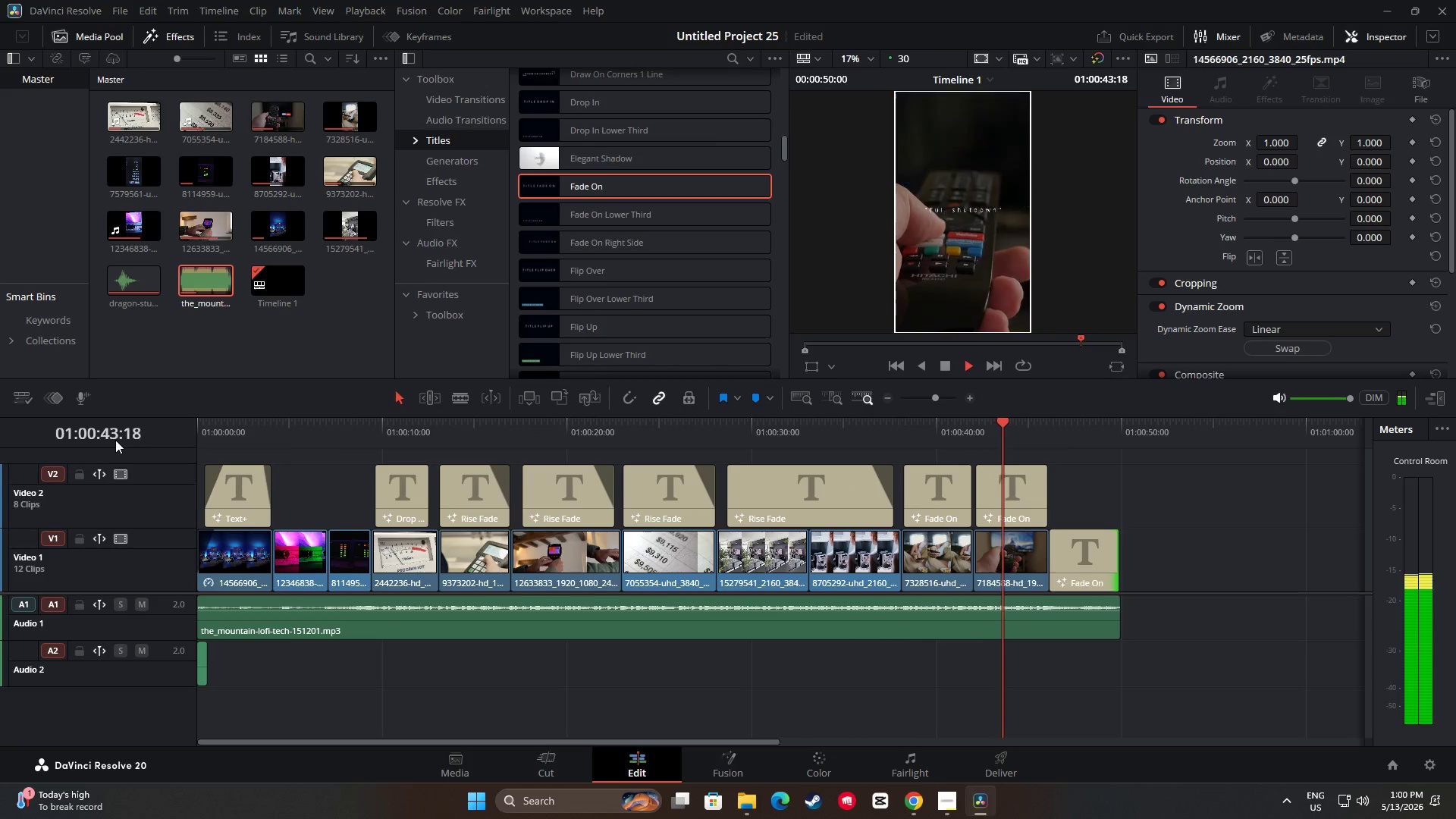 
key(Space)
 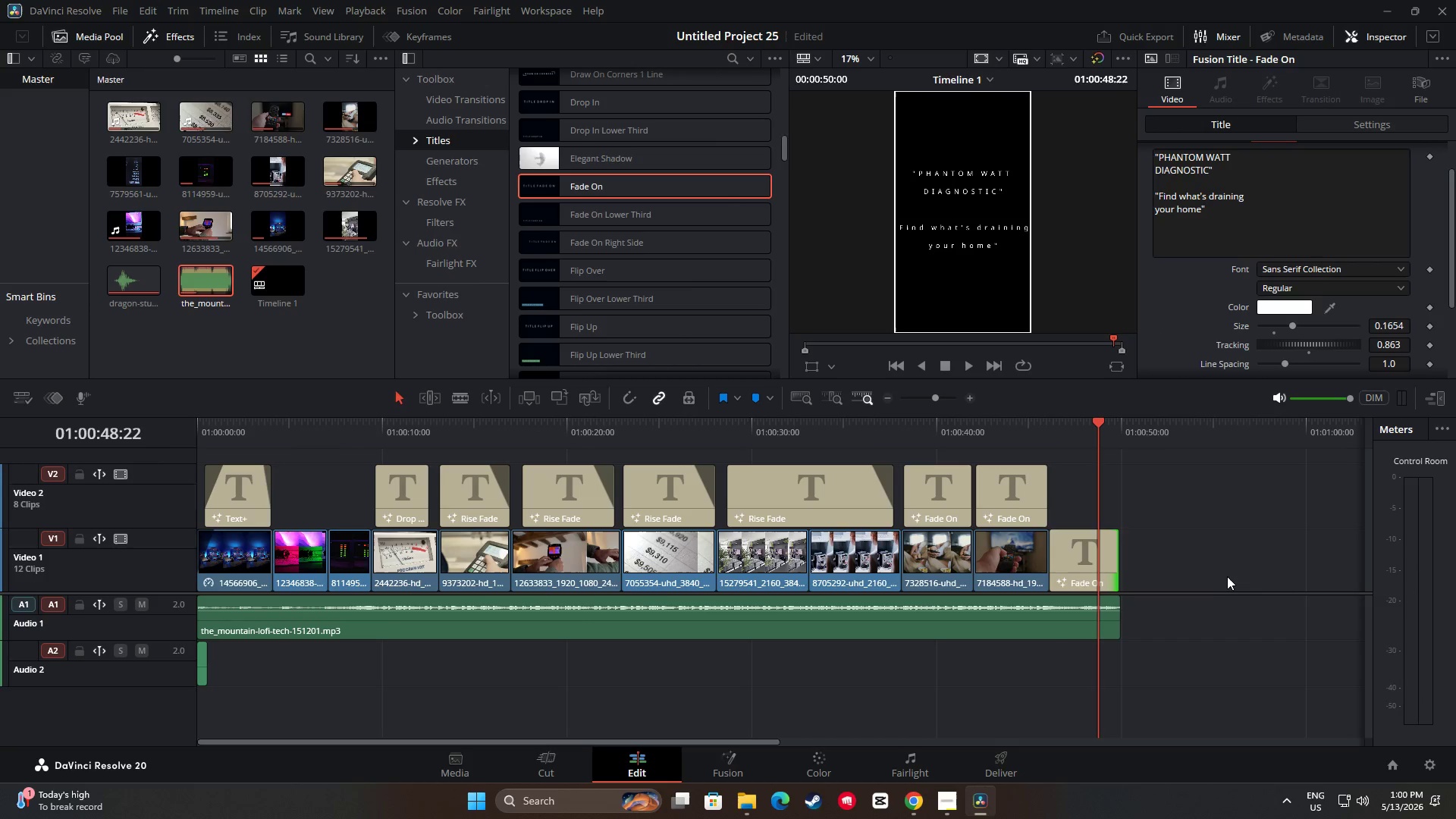 
wait(5.66)
 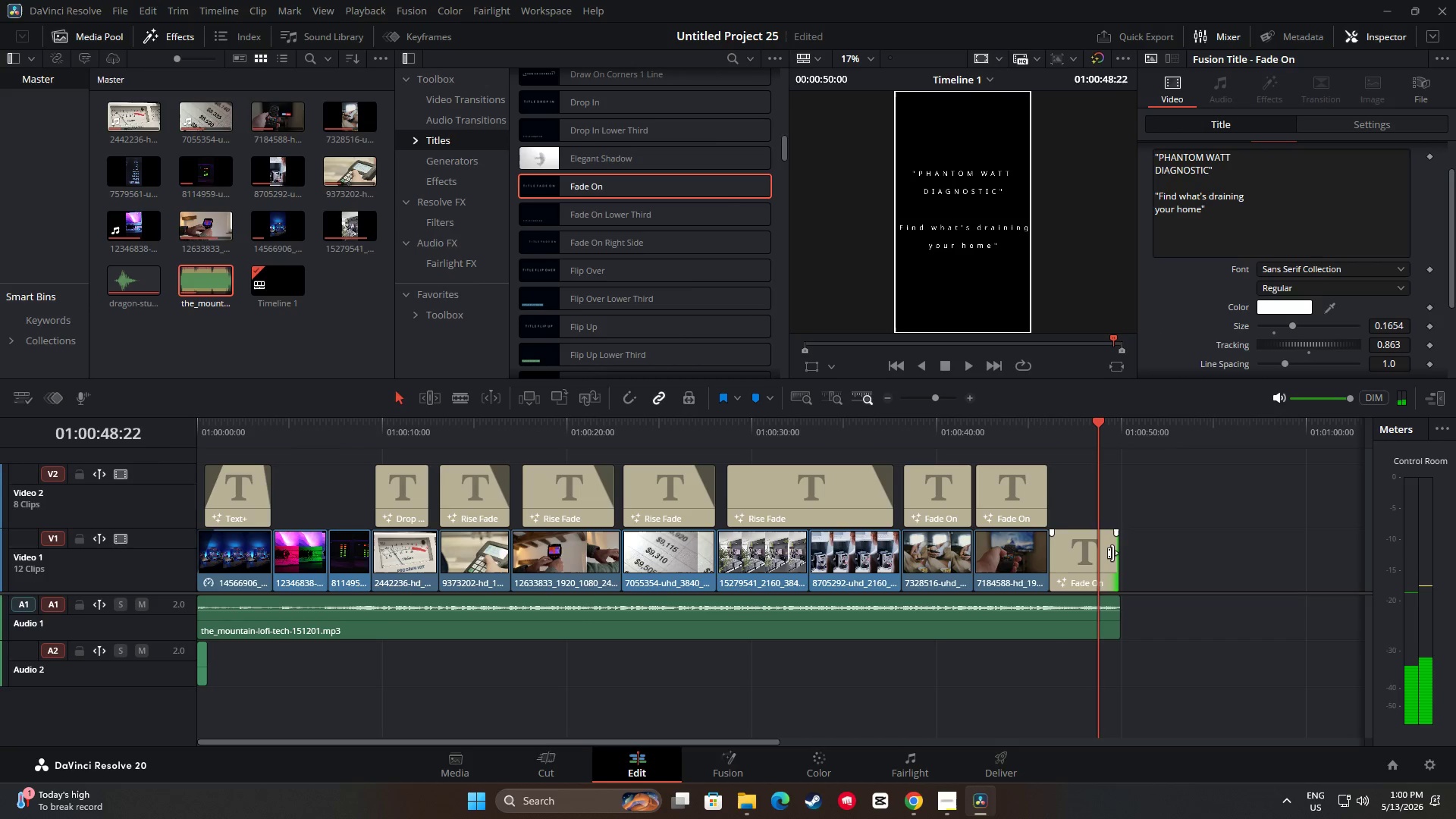 
left_click_drag(start_coordinate=[1100, 425], to_coordinate=[861, 450])
 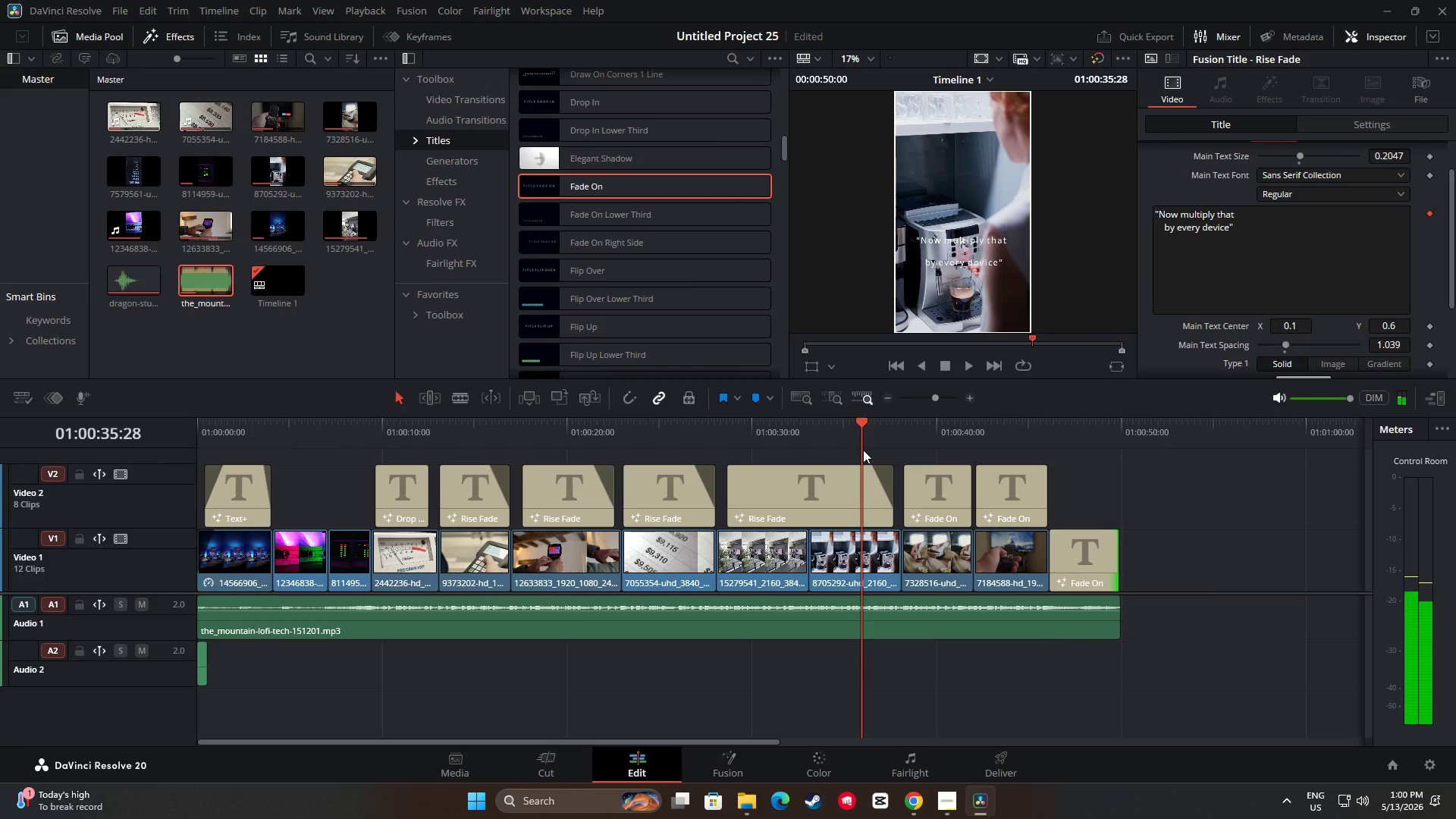 
key(Space)
 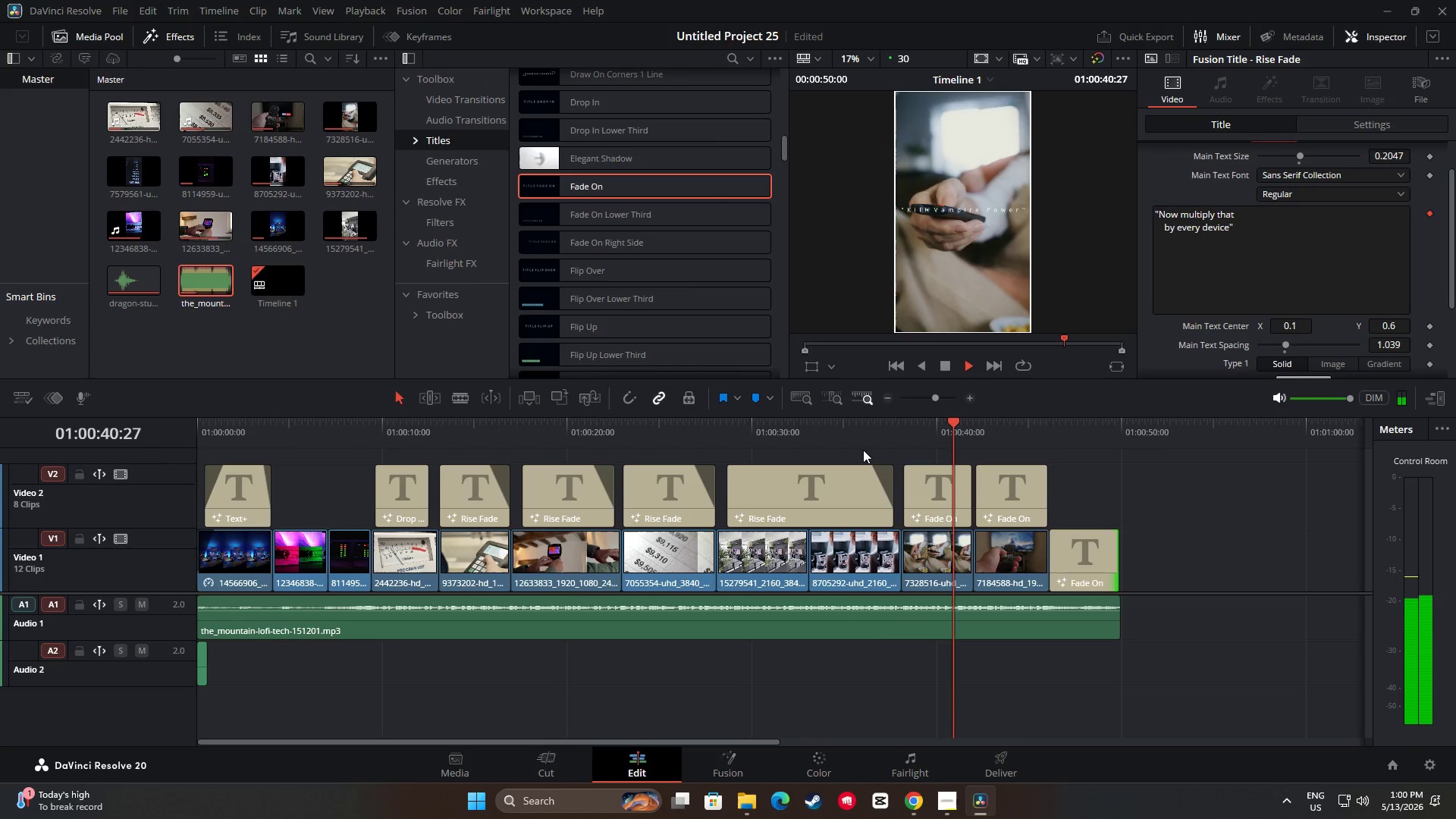 
wait(6.98)
 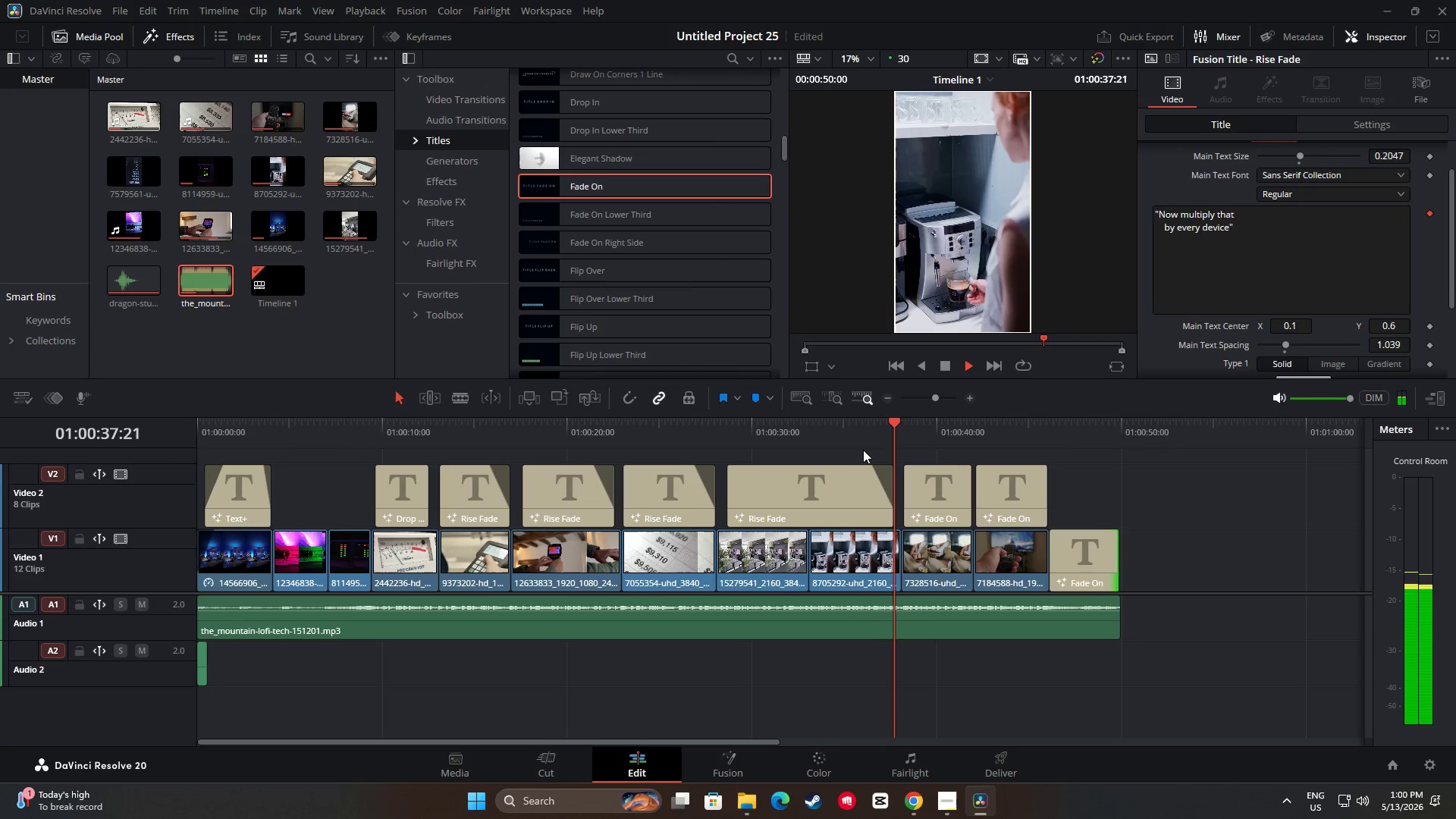 
key(Space)
 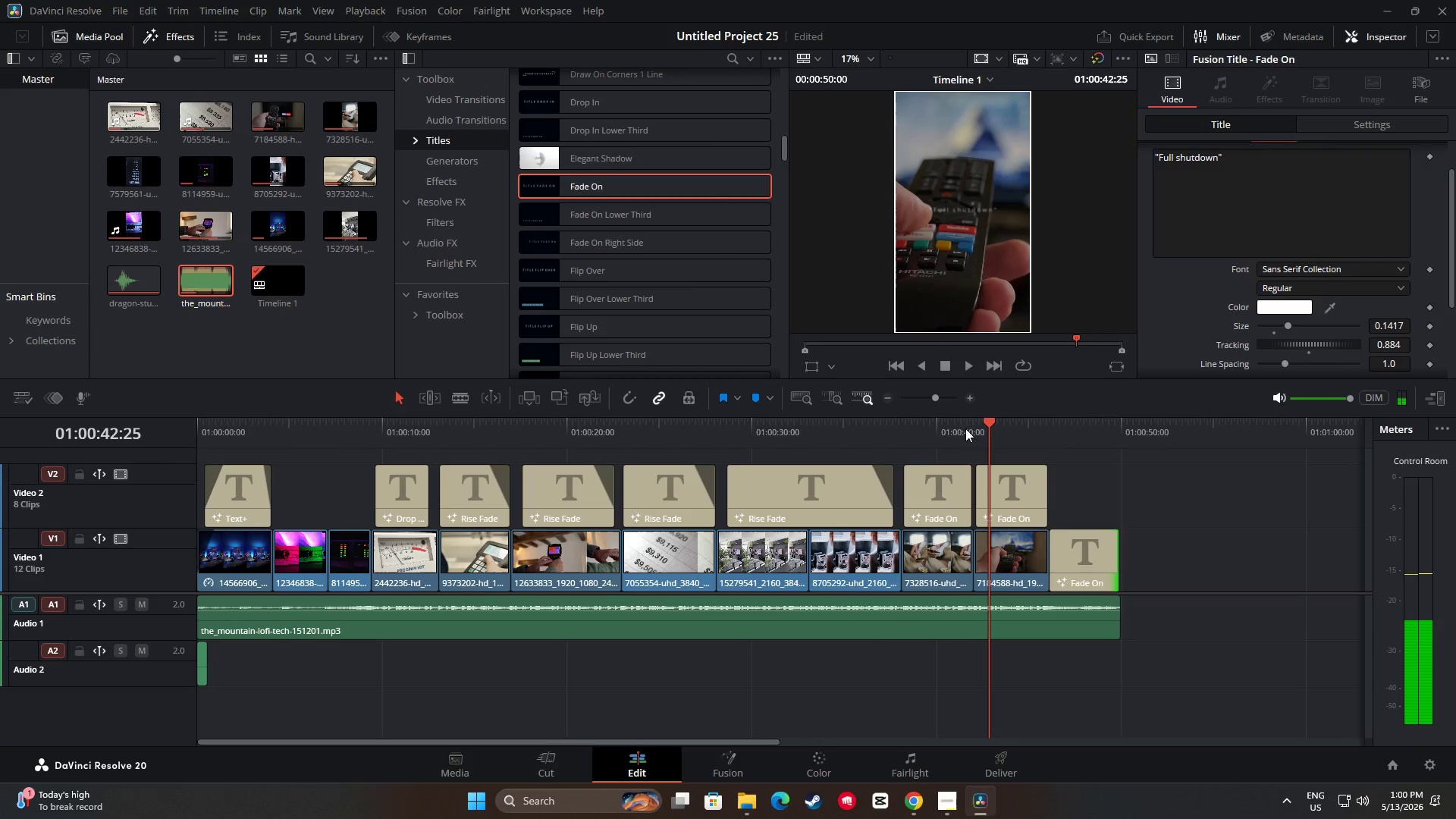 
left_click_drag(start_coordinate=[987, 422], to_coordinate=[866, 429])
 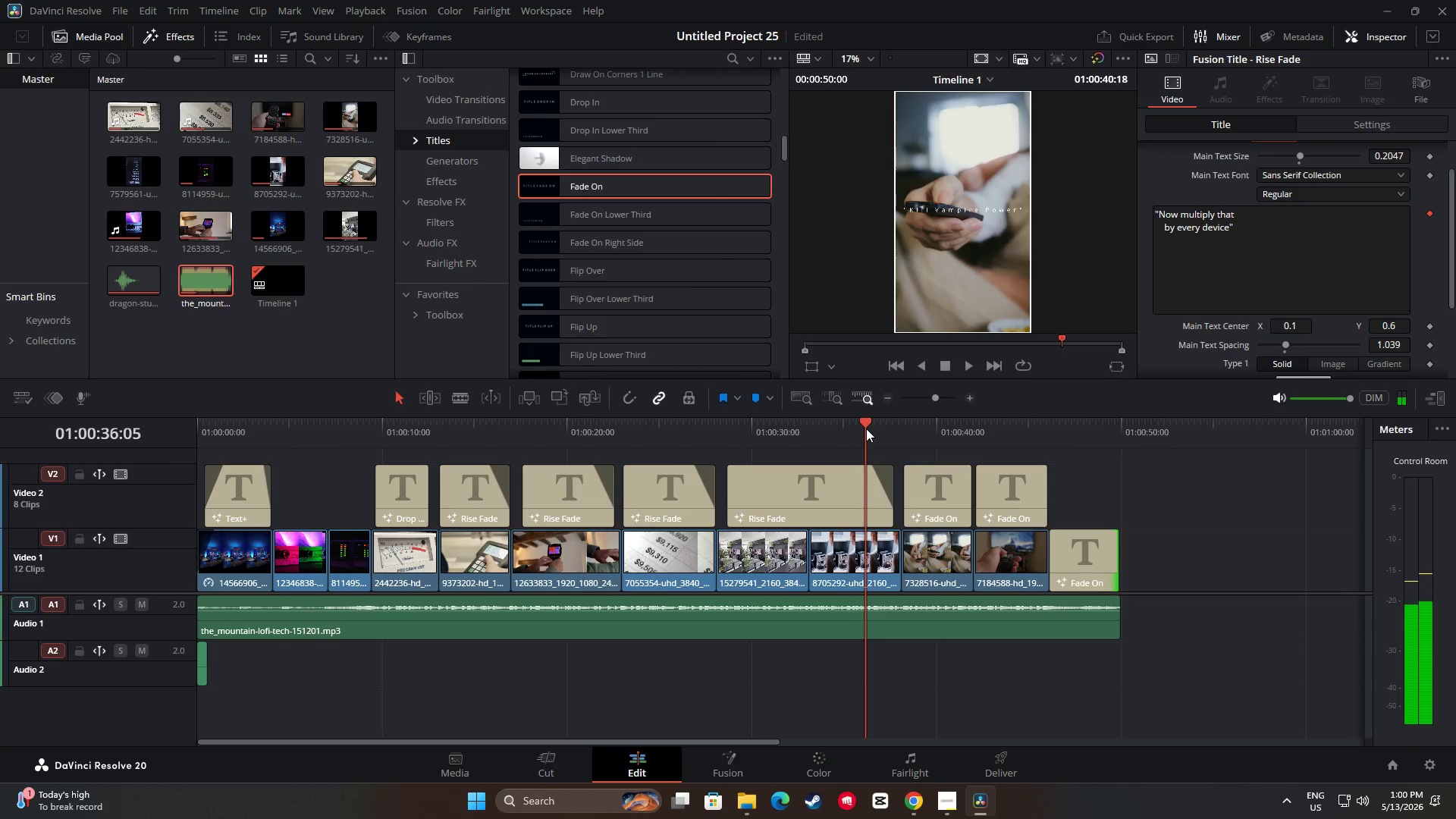 
key(Space)
 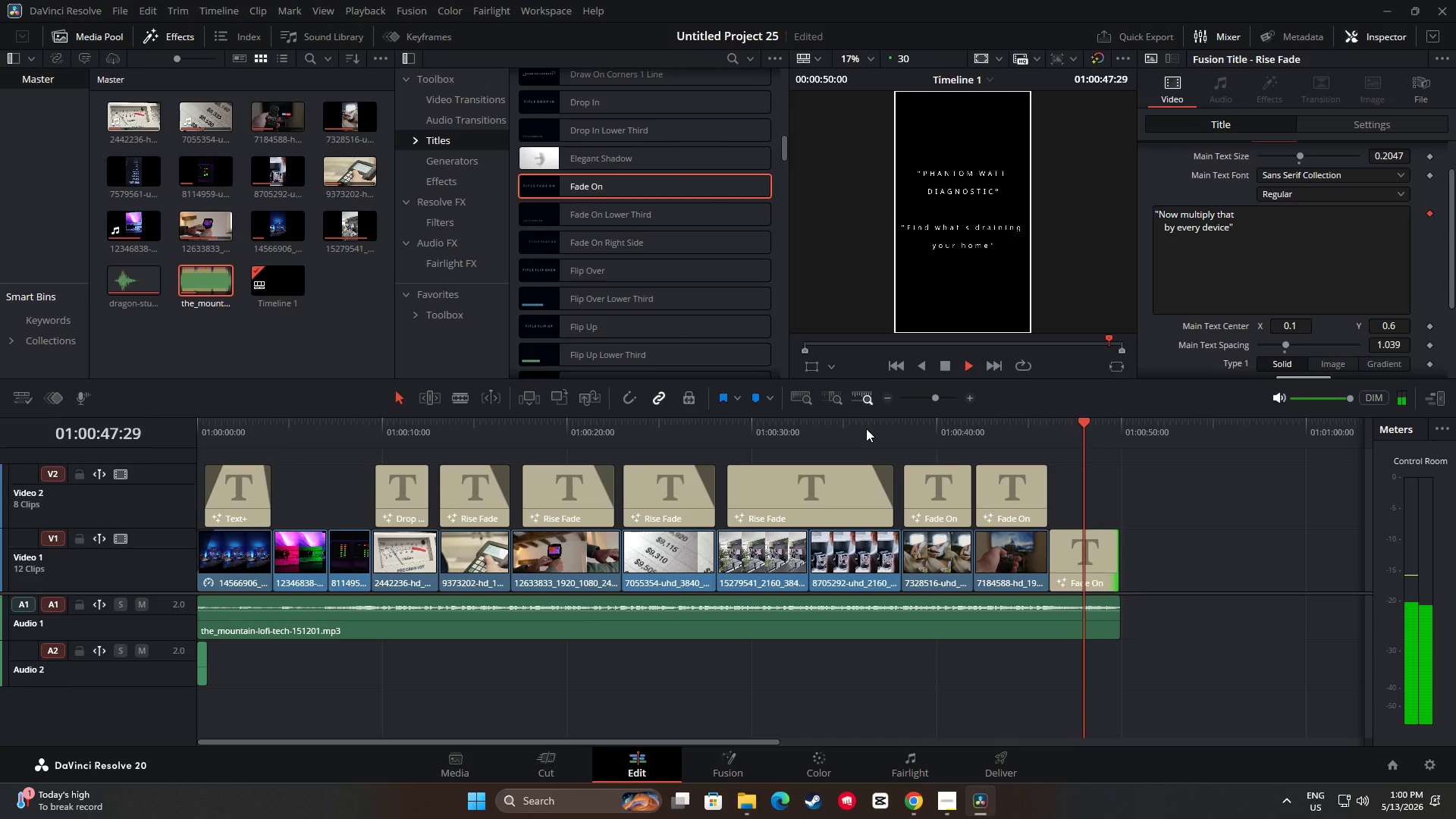 
wait(17.3)
 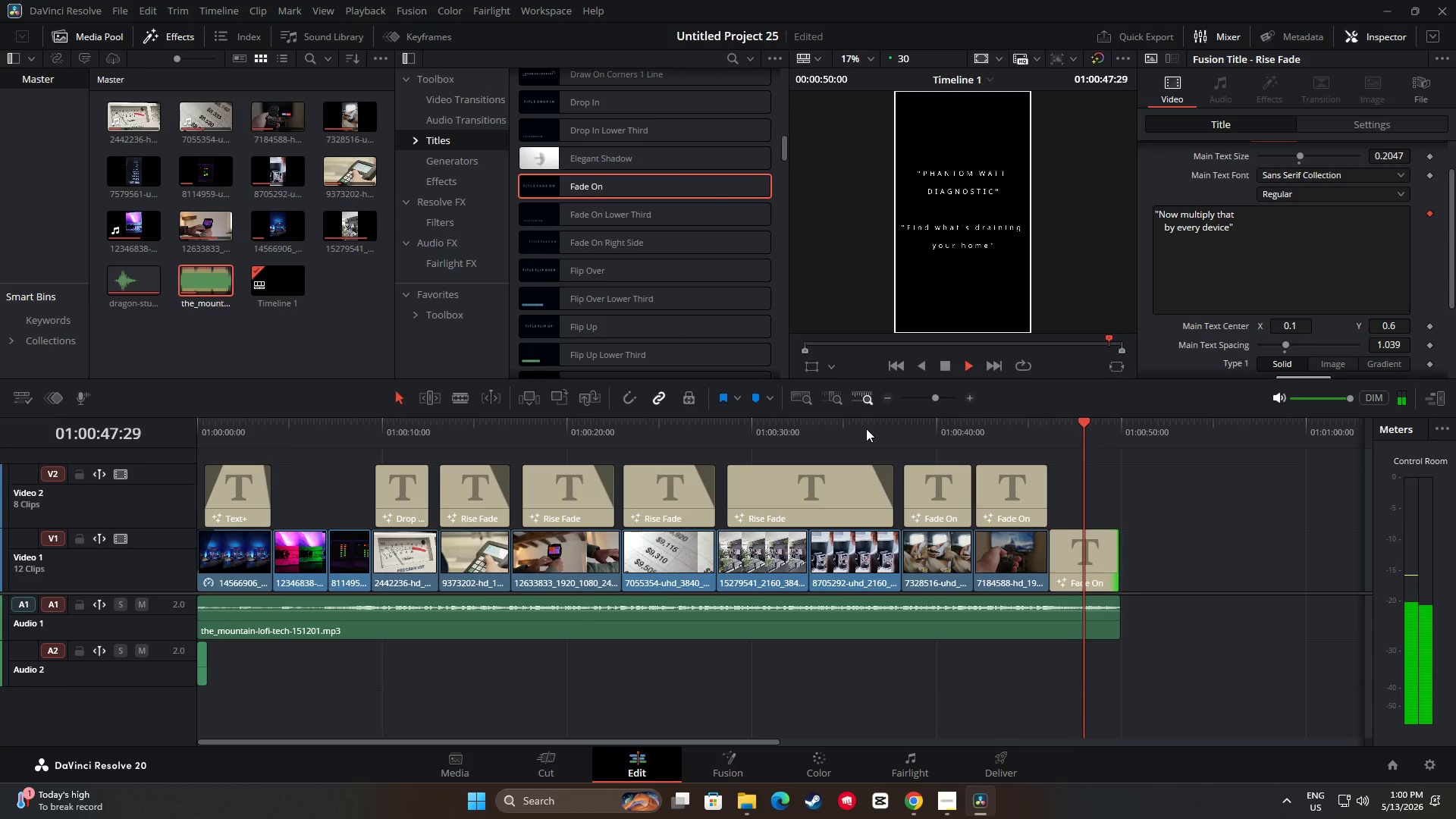 
left_click_drag(start_coordinate=[1119, 421], to_coordinate=[82, 475])
 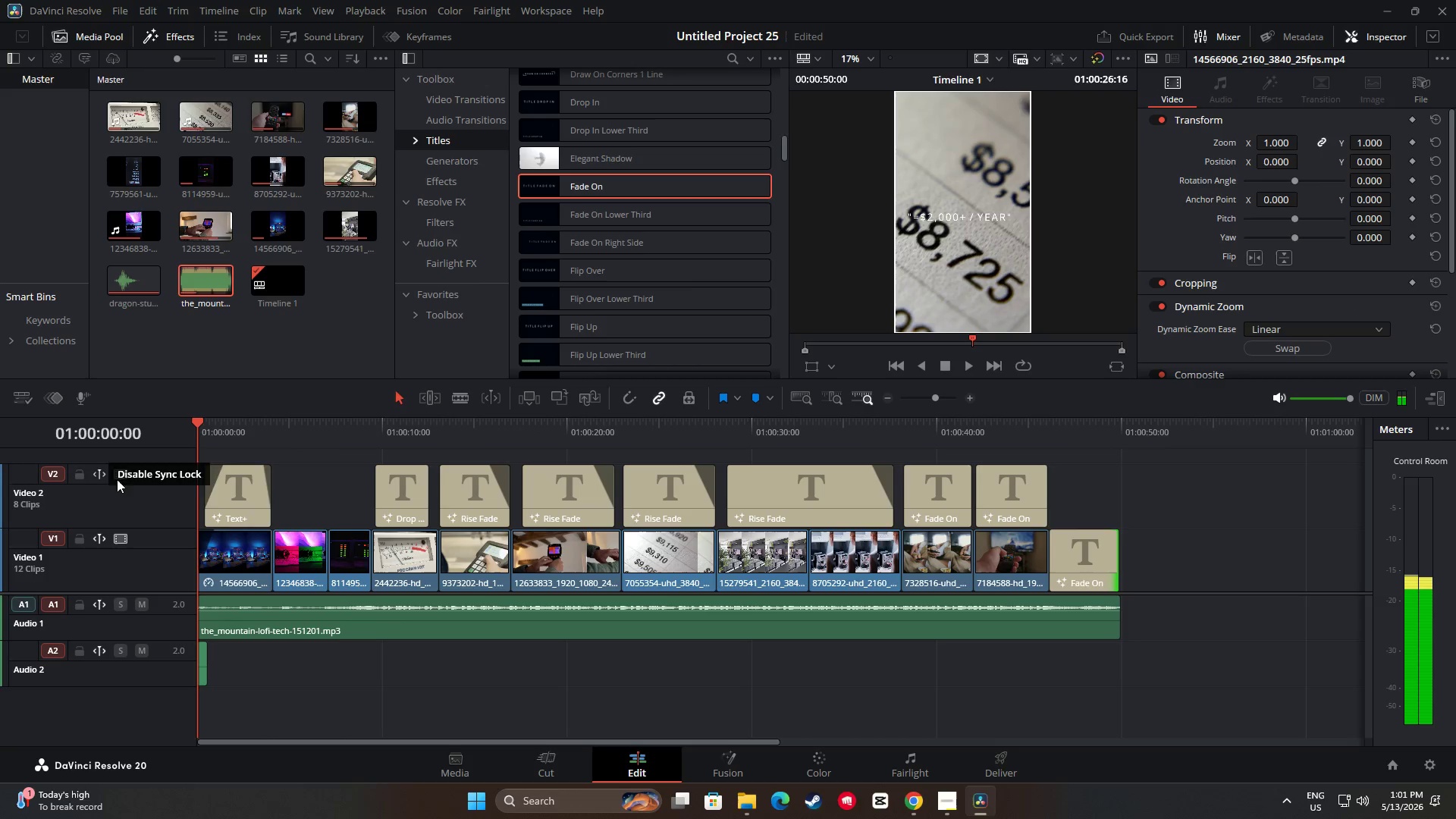 
key(Space)
 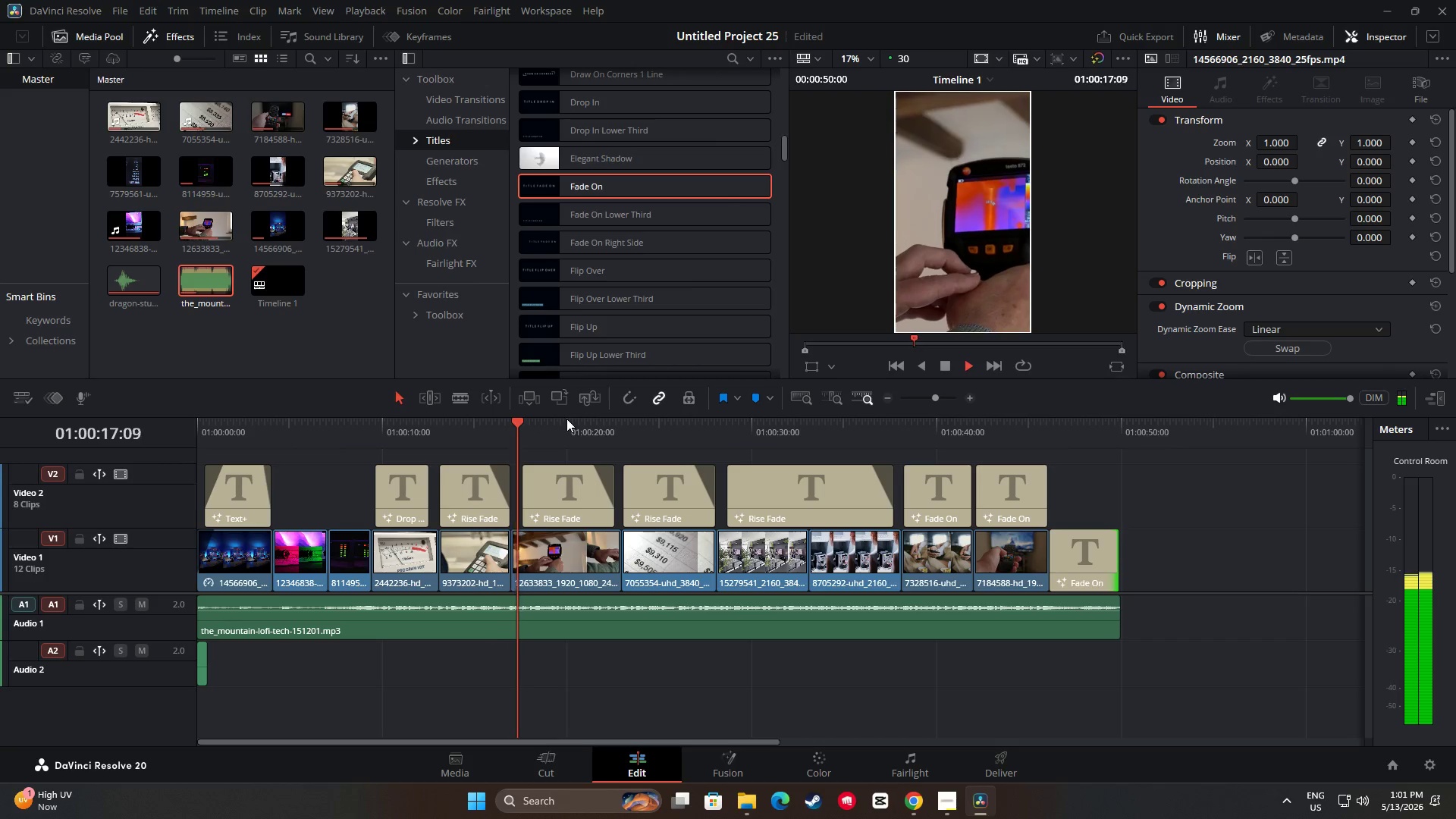 
wait(22.7)
 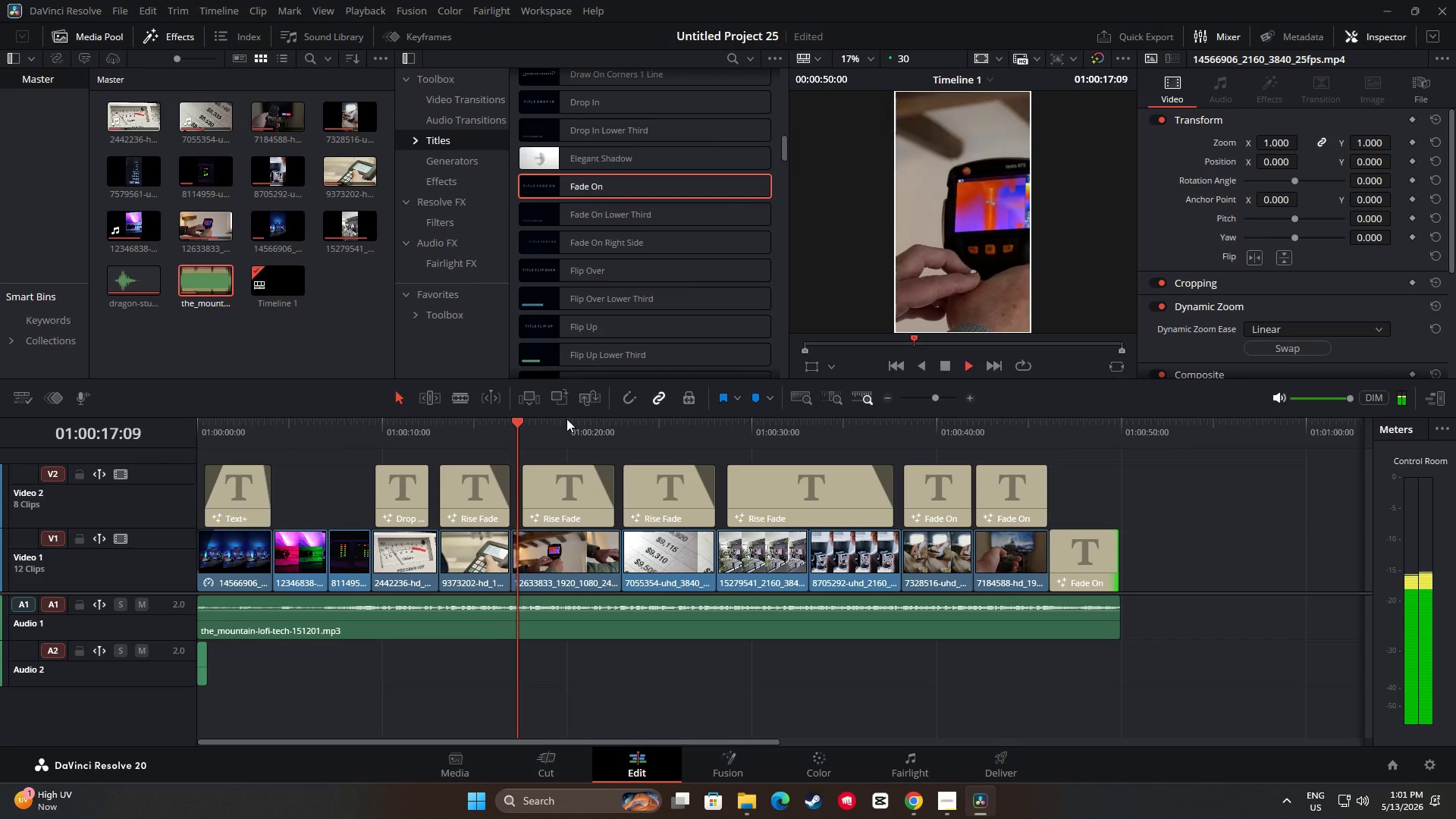 
key(Space)
 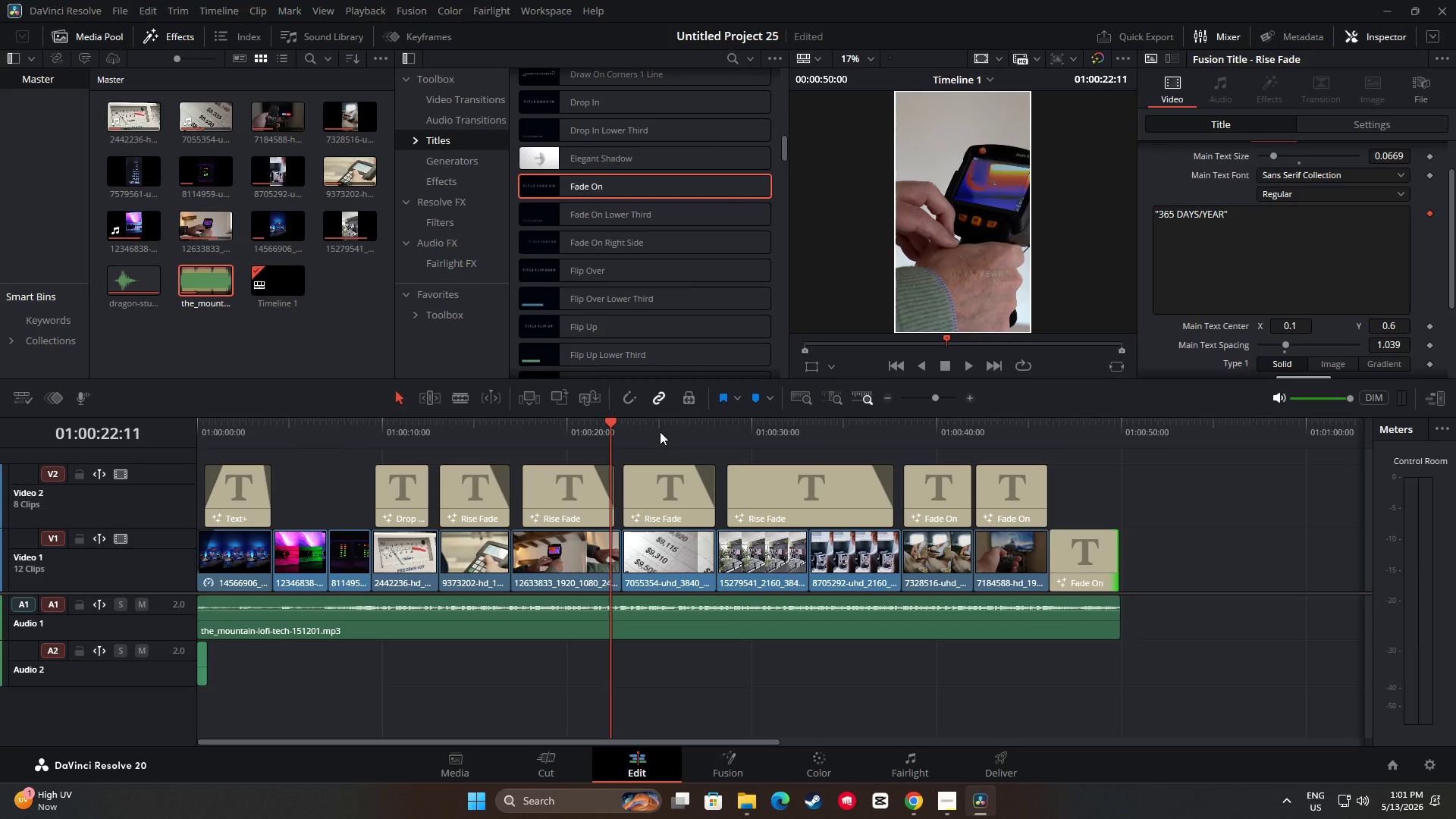 
wait(11.77)
 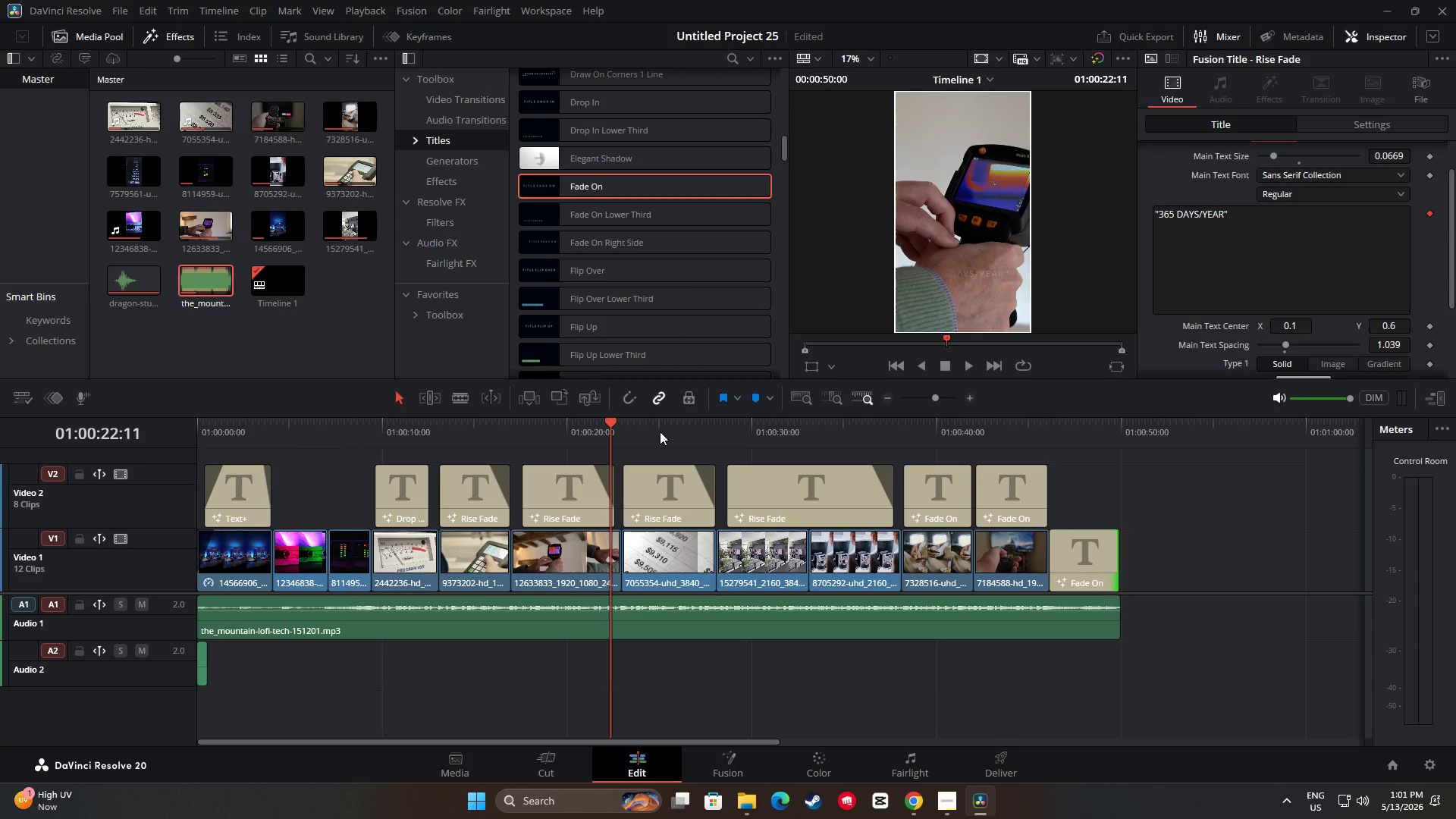 
left_click_drag(start_coordinate=[616, 429], to_coordinate=[190, 433])
 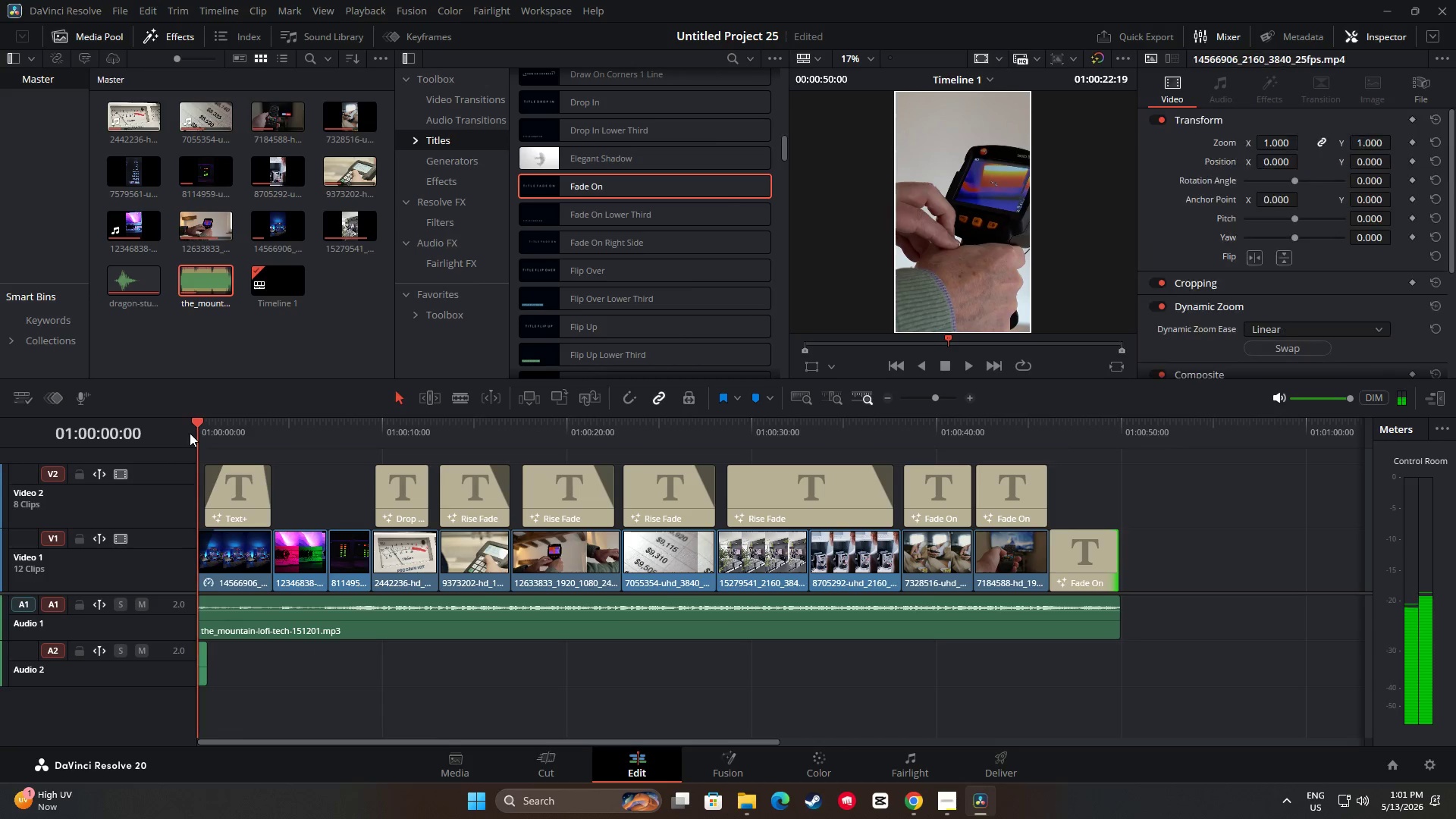 
key(Space)
 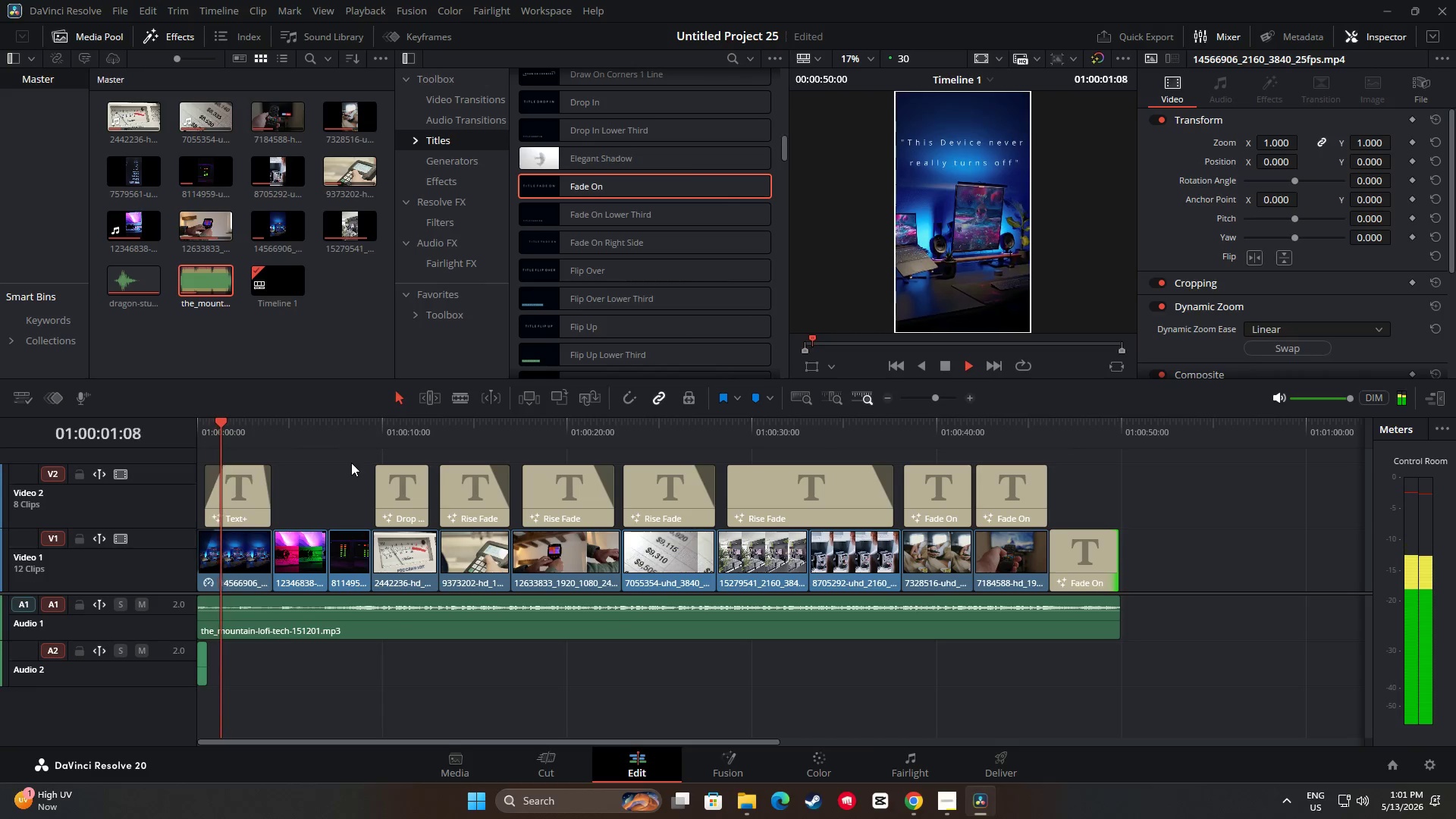 
key(Space)
 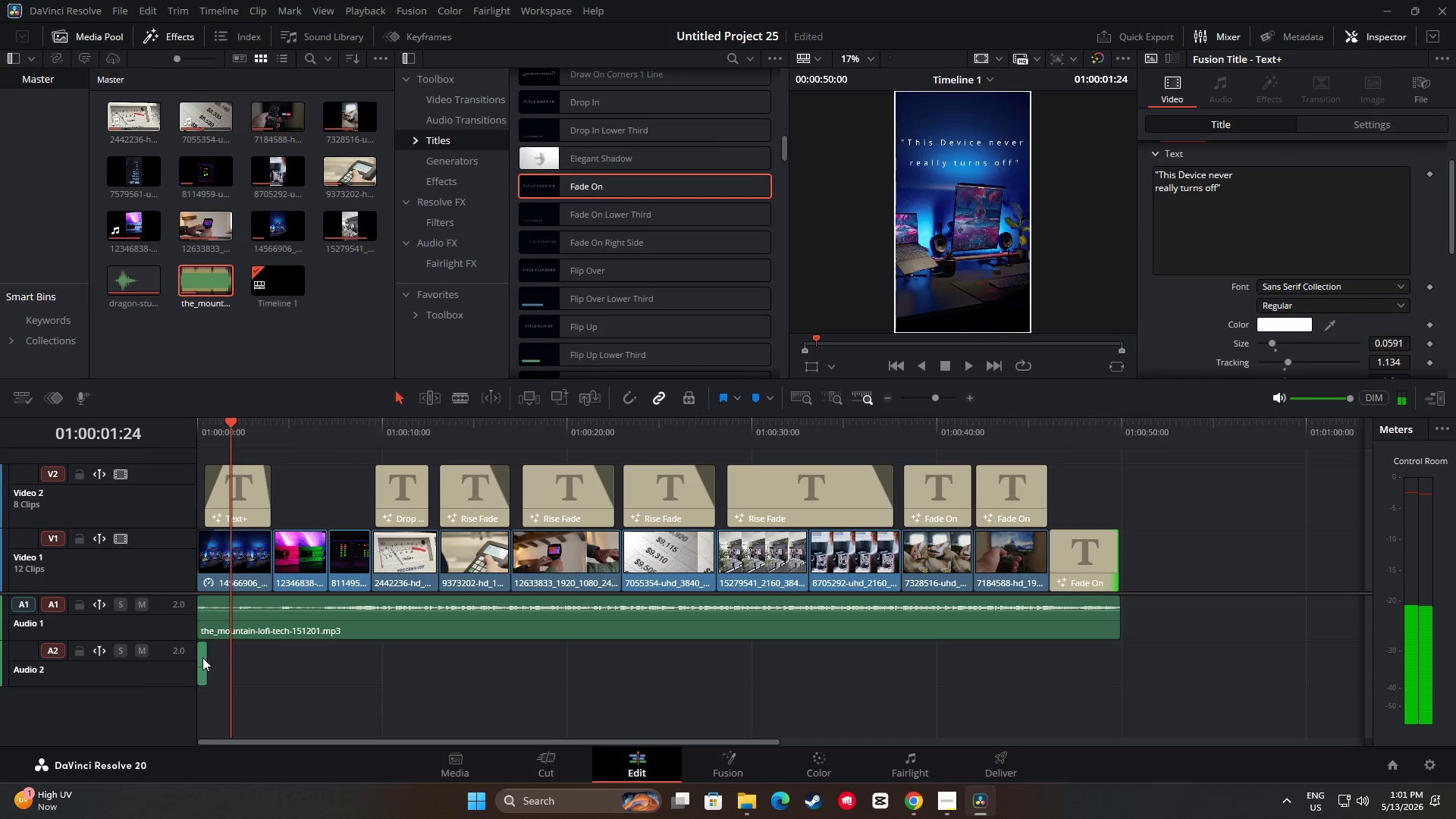 
left_click([202, 657])
 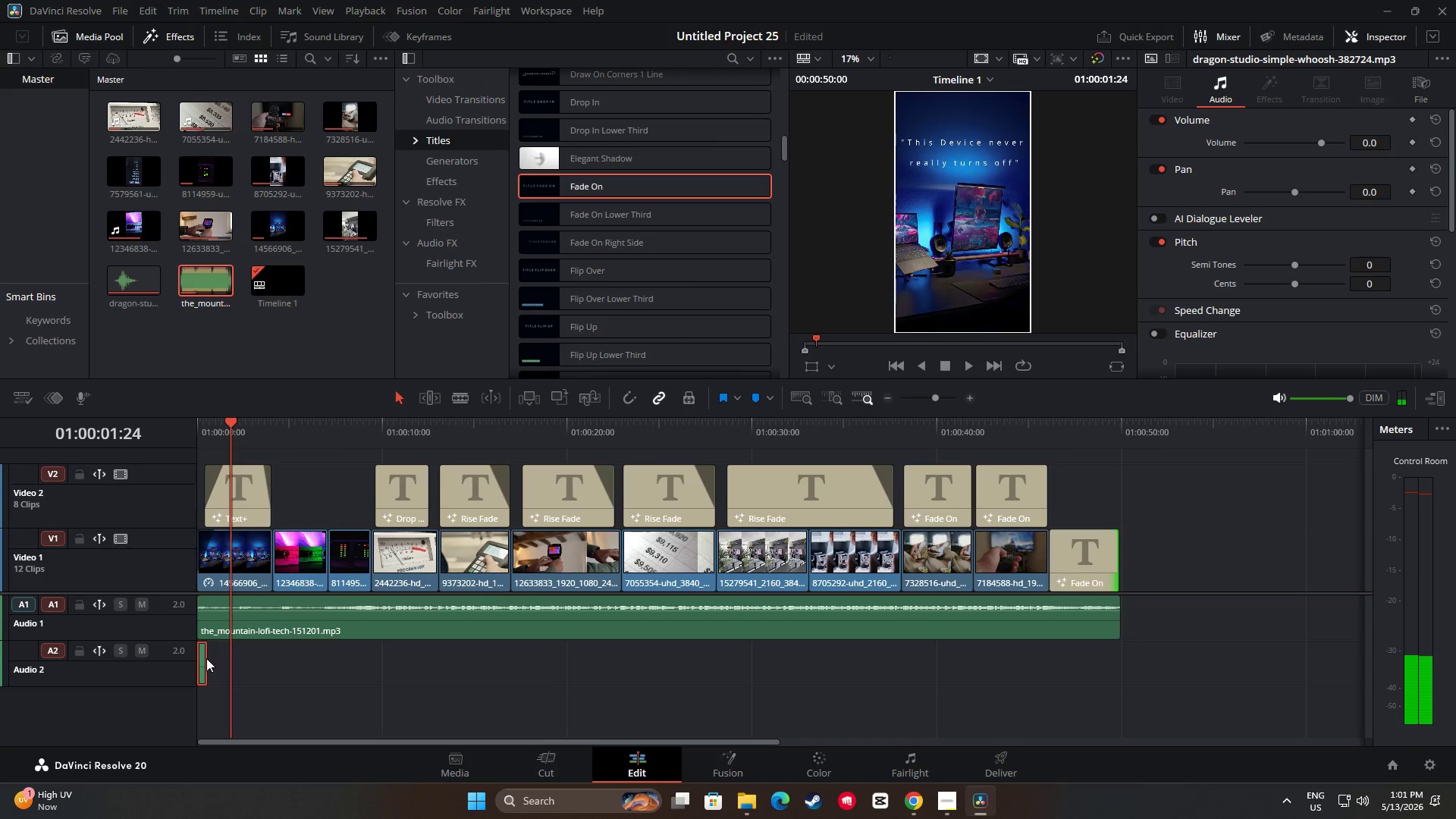 
left_click([205, 658])
 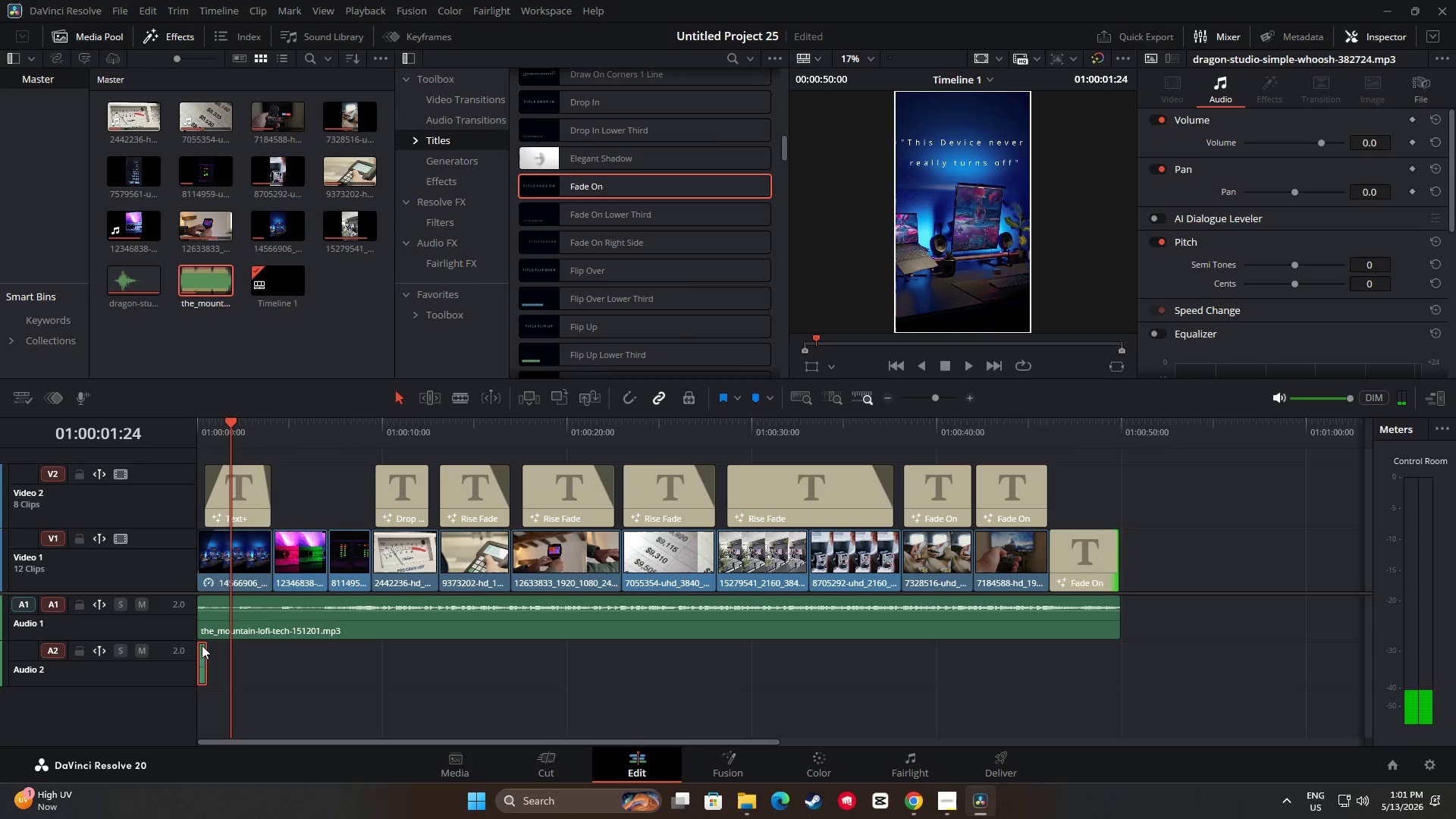 
left_click([202, 643])
 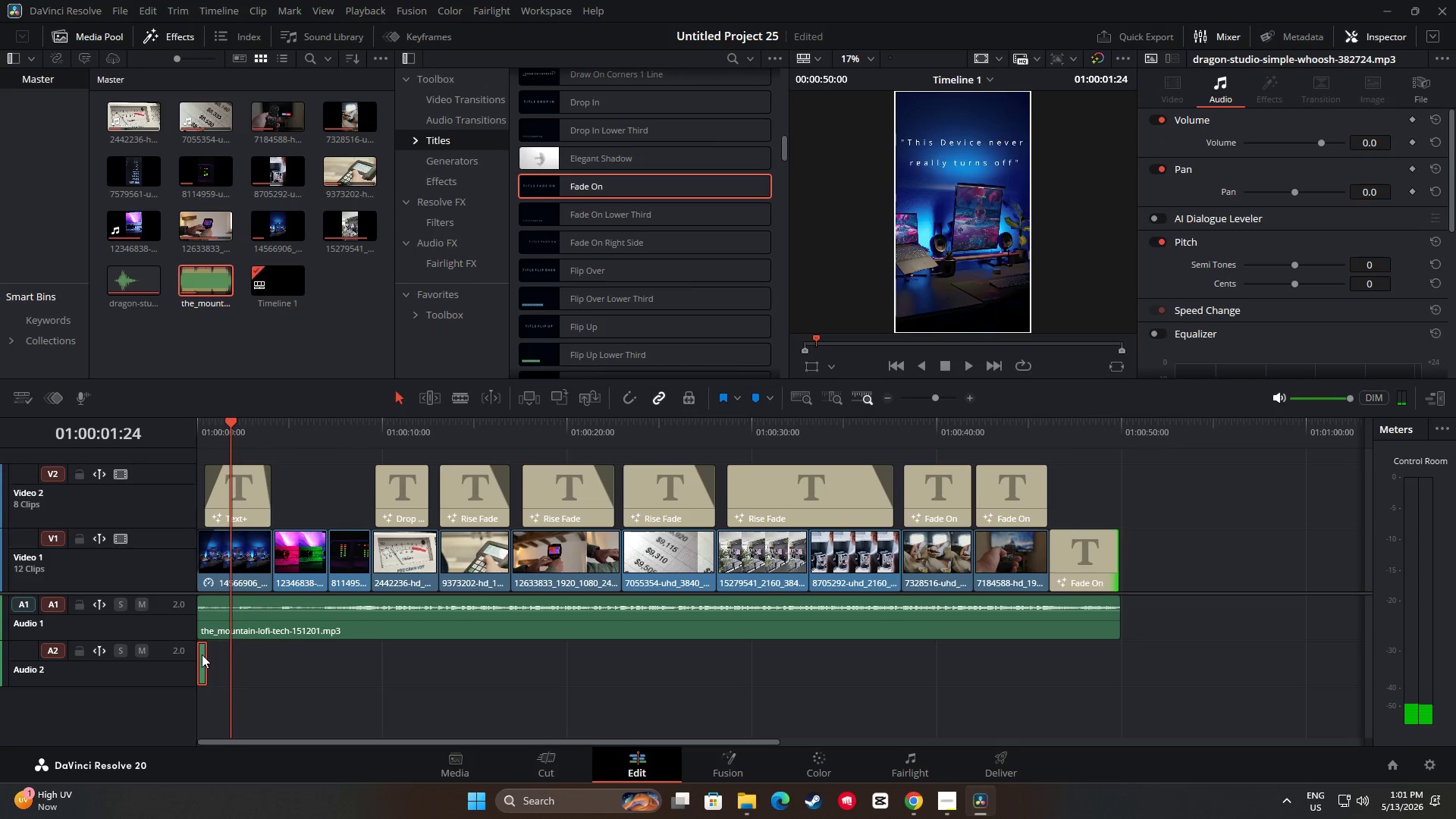 
left_click([202, 654])
 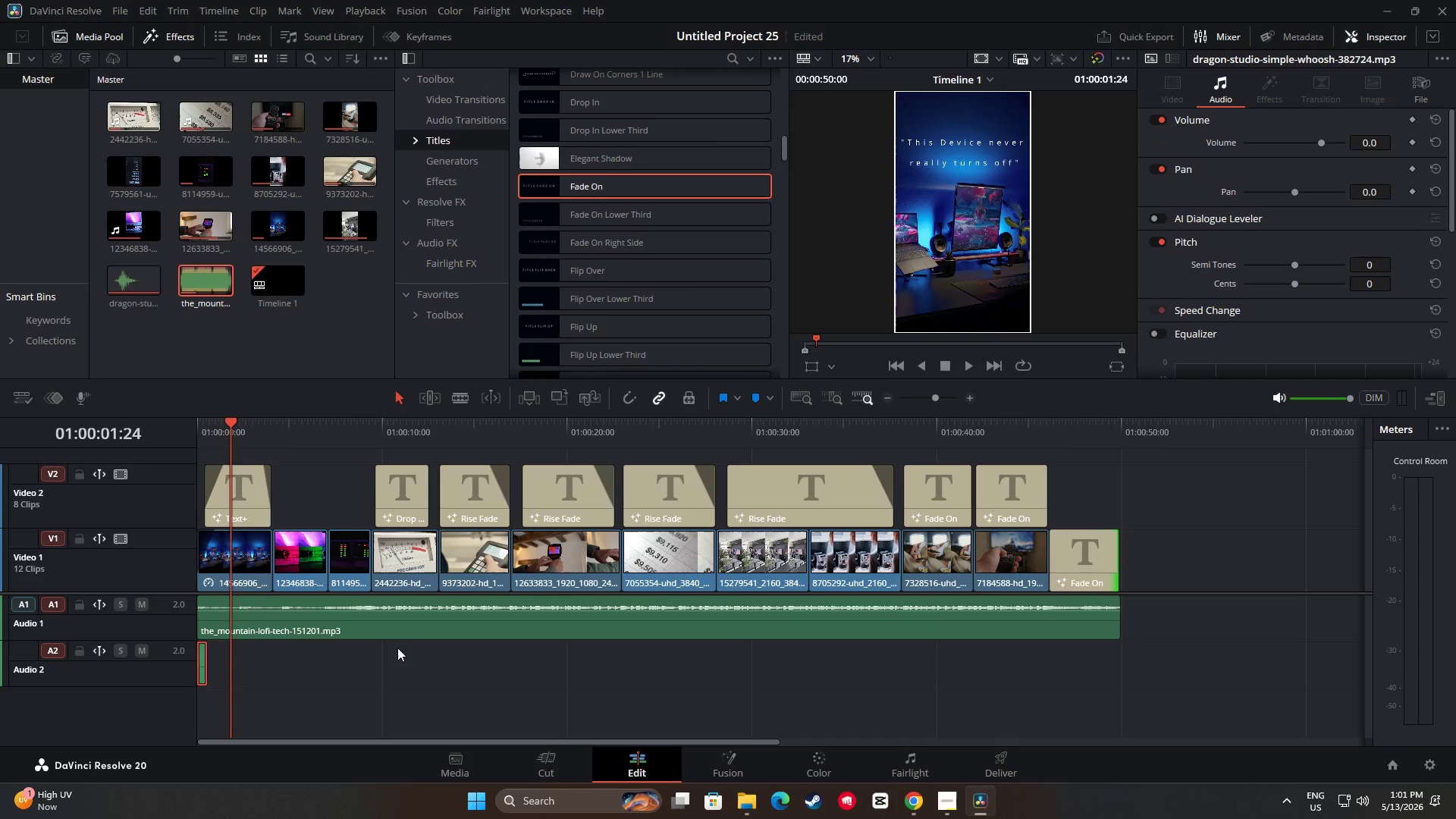 
key(Control+C)
 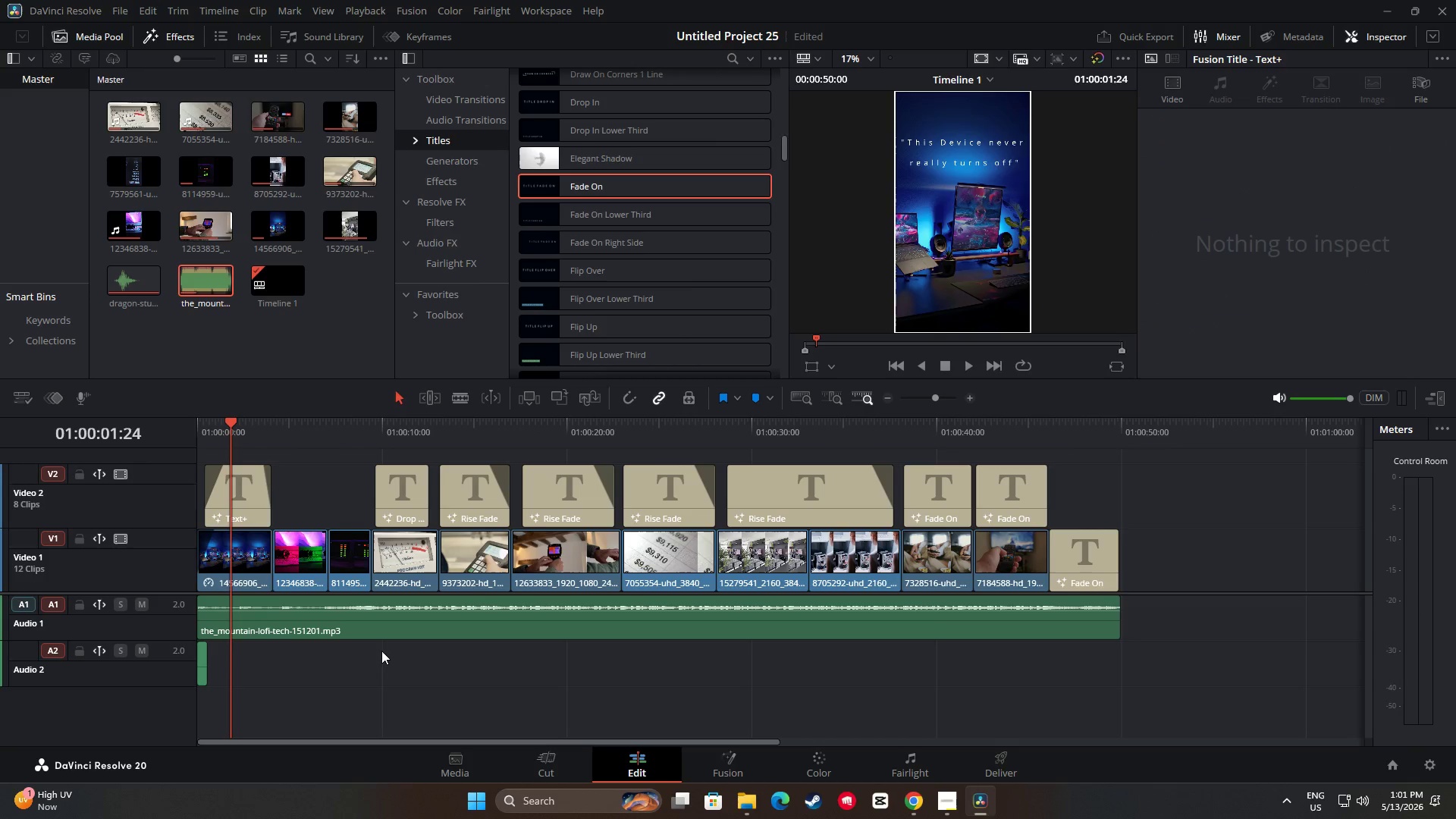 
key(Control+V)
 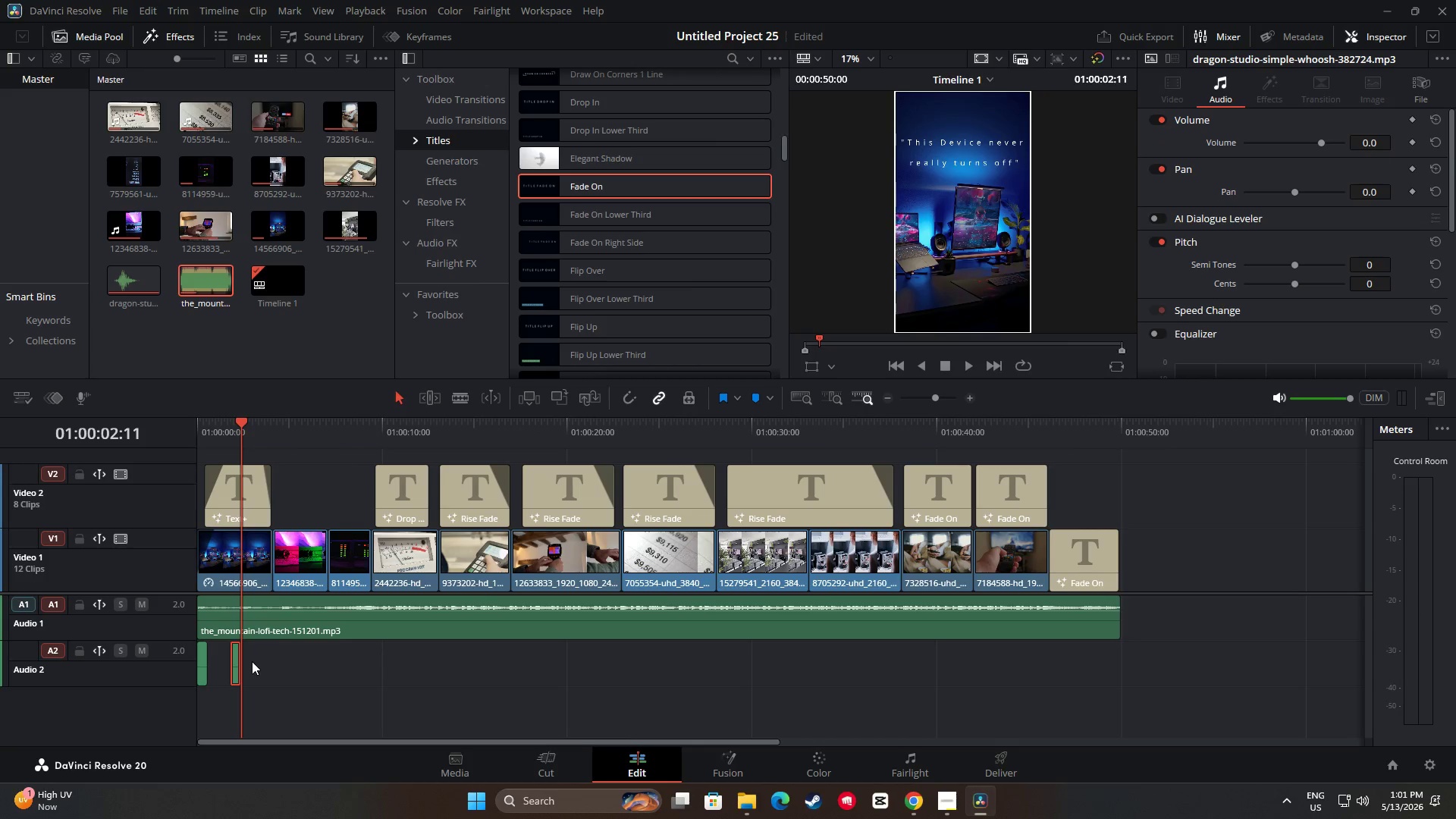 
left_click_drag(start_coordinate=[239, 661], to_coordinate=[374, 664])
 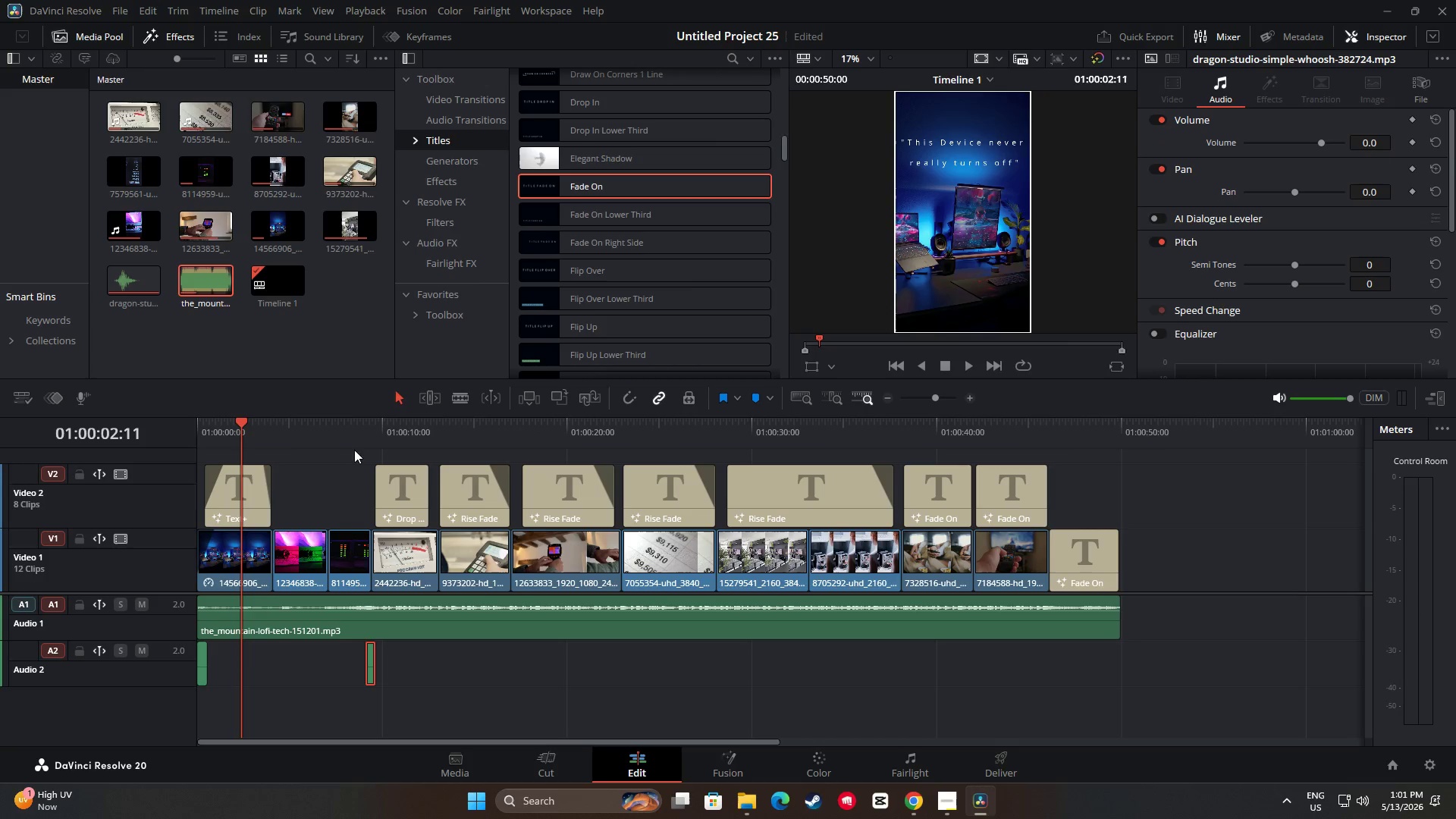 
left_click([369, 424])
 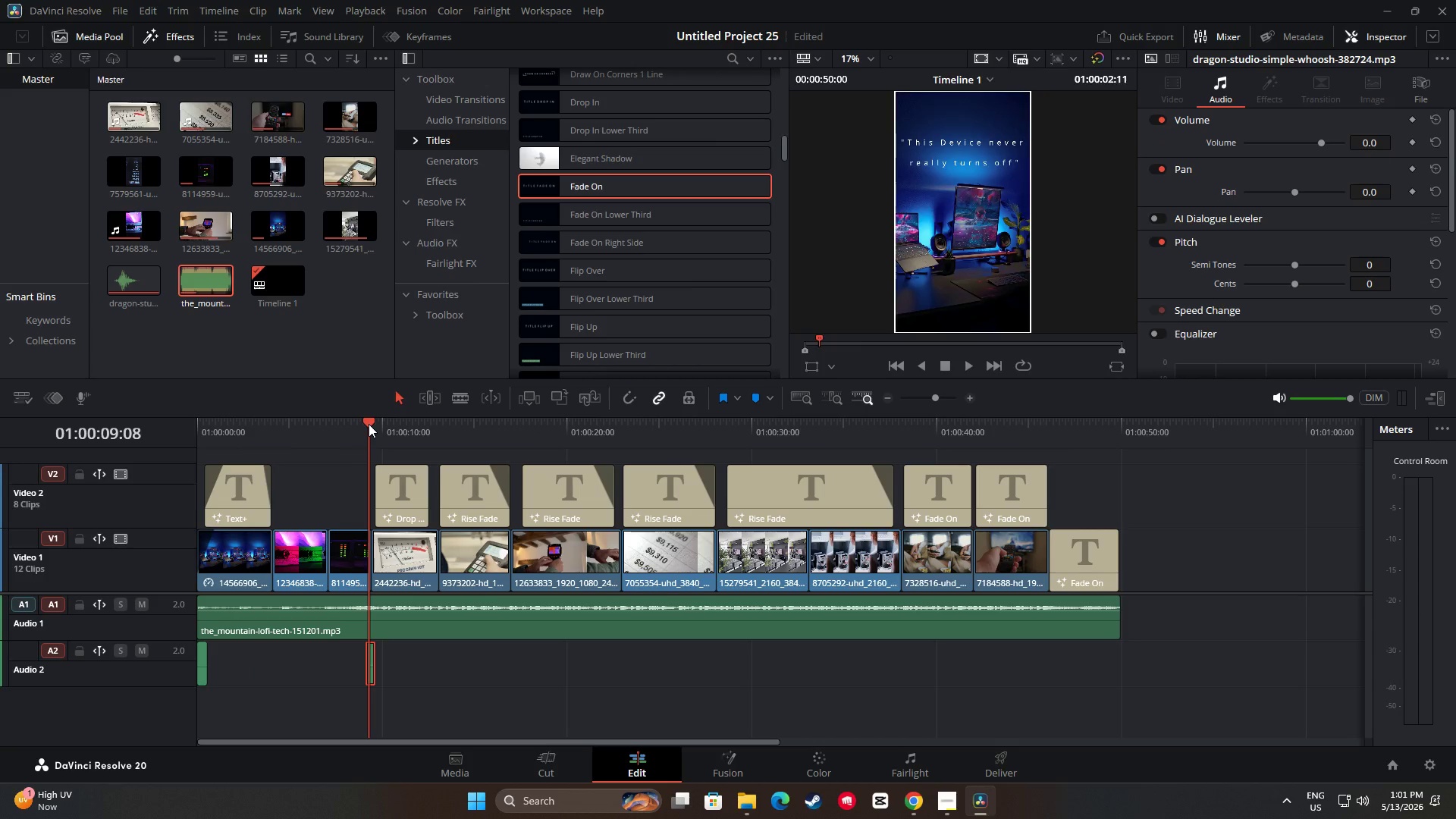 
key(Space)
 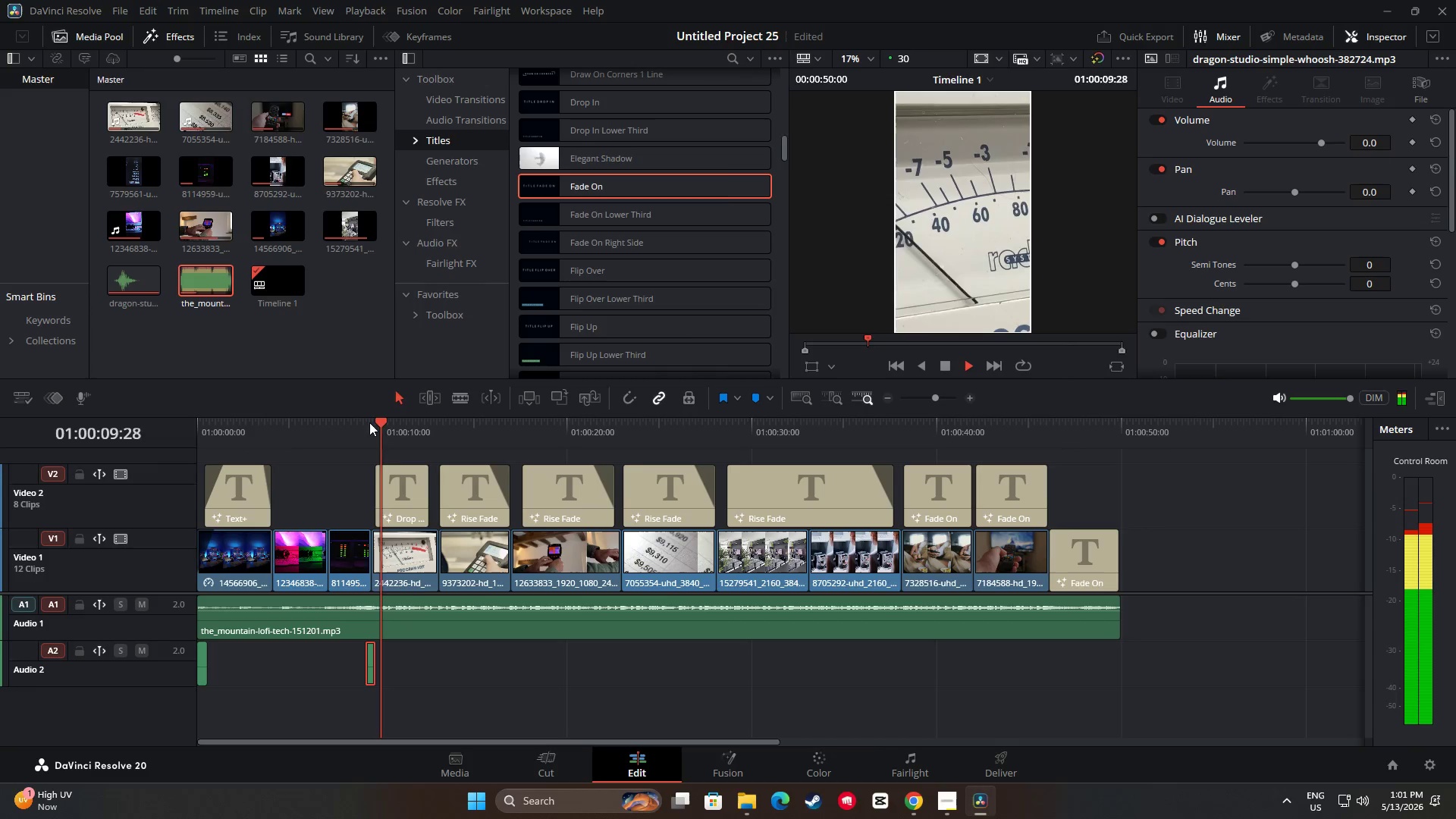 
key(Space)
 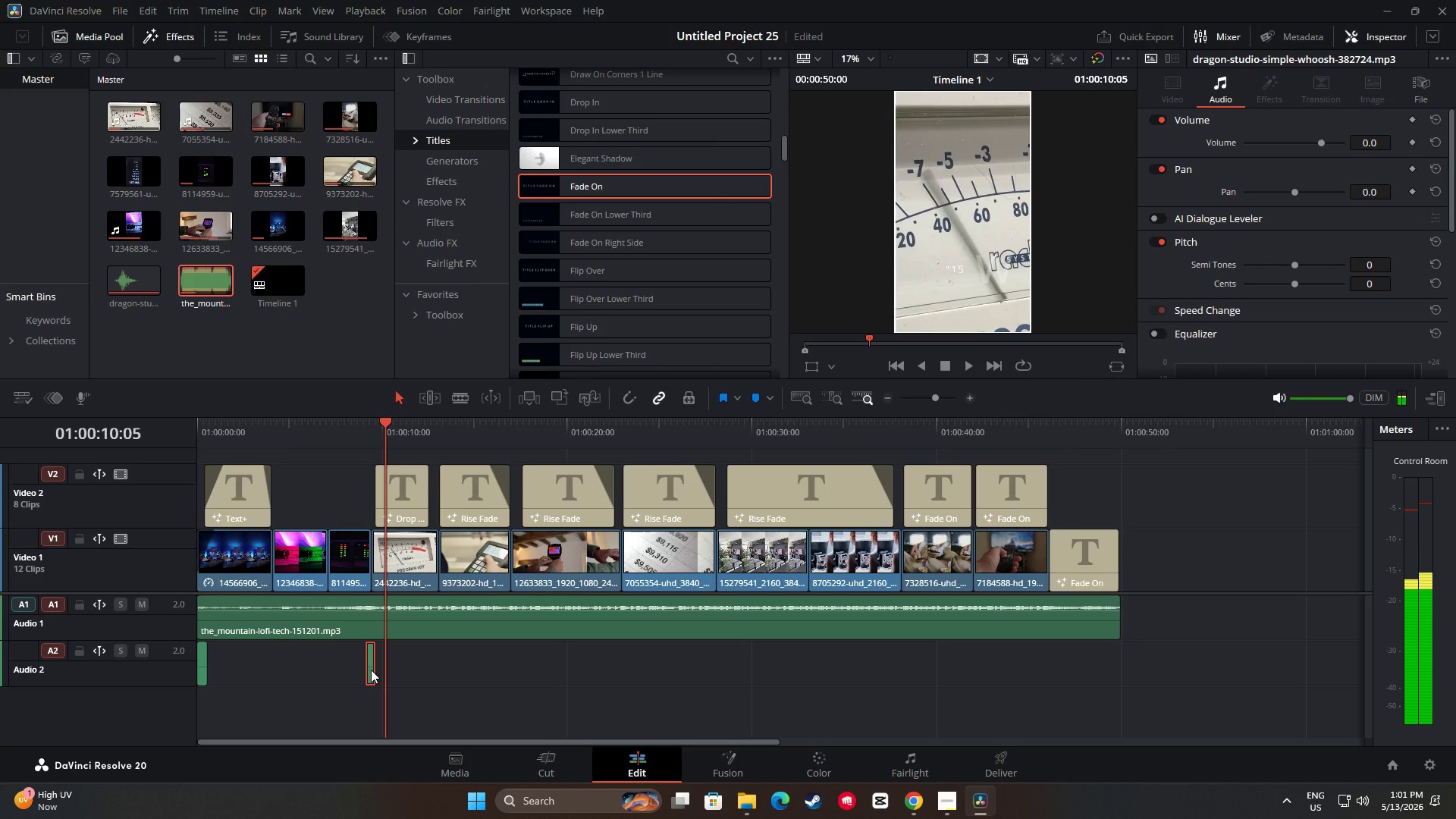 
left_click_drag(start_coordinate=[371, 669], to_coordinate=[388, 654])
 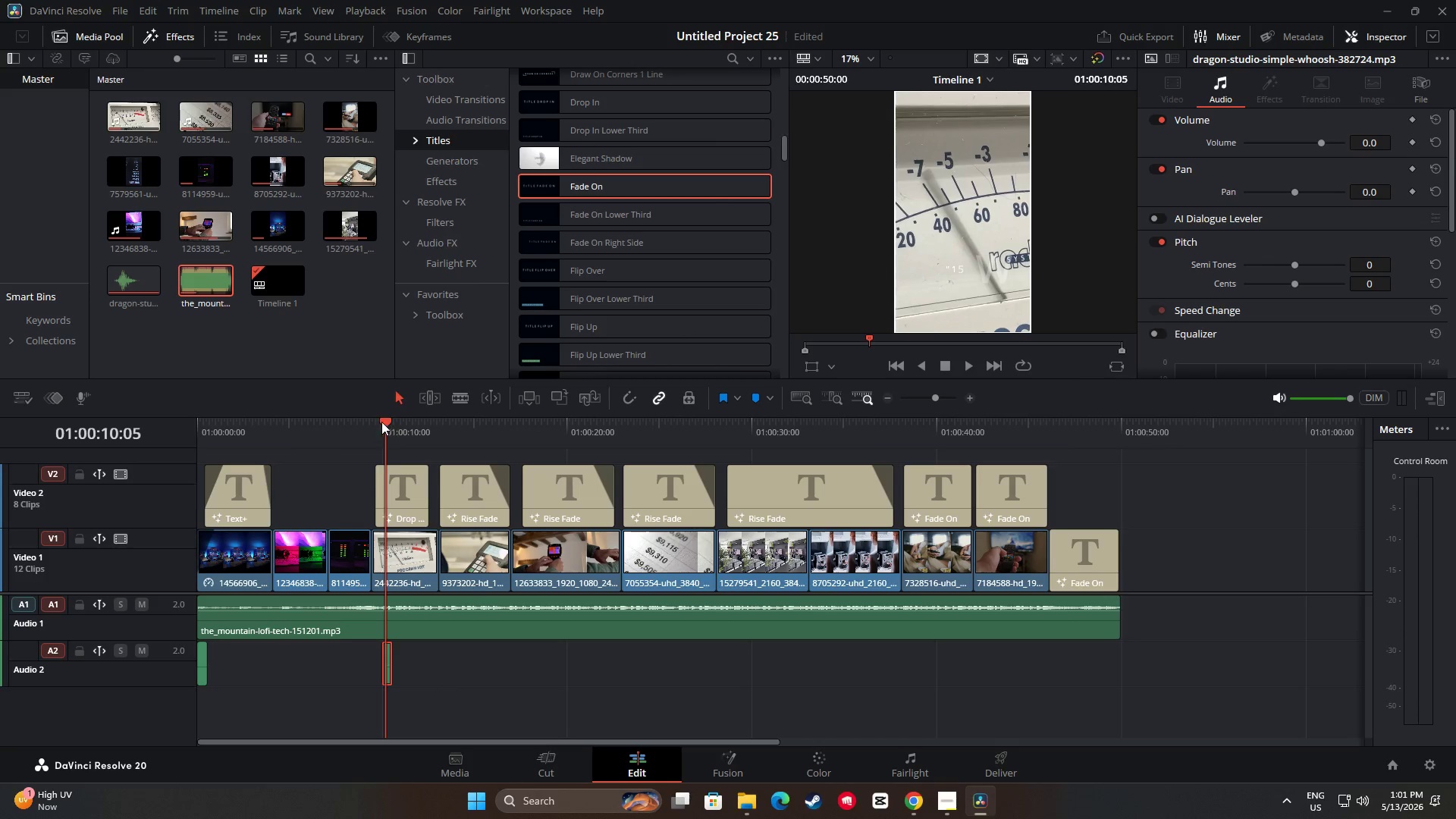 
left_click_drag(start_coordinate=[381, 422], to_coordinate=[367, 422])
 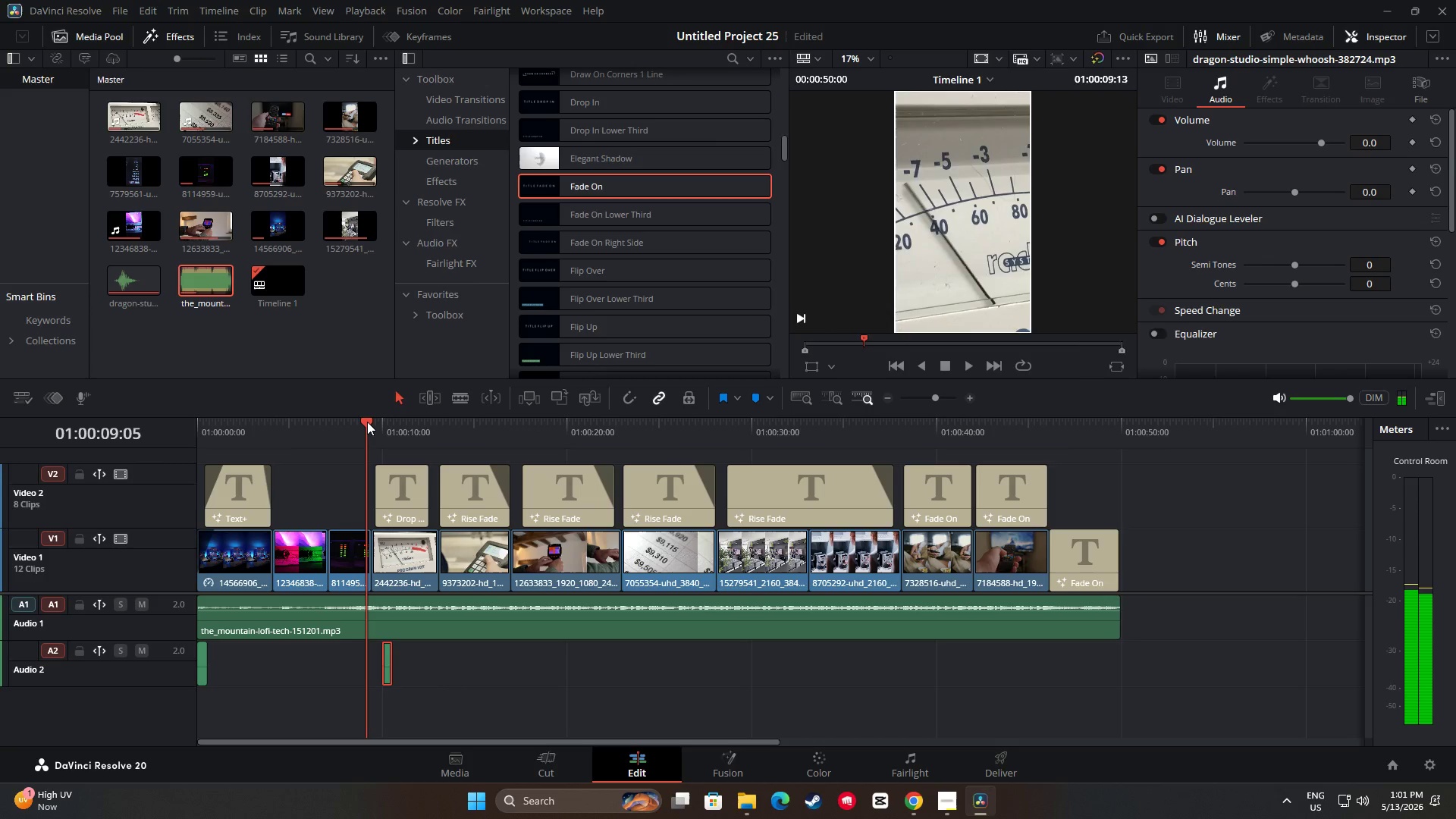 
key(Space)
 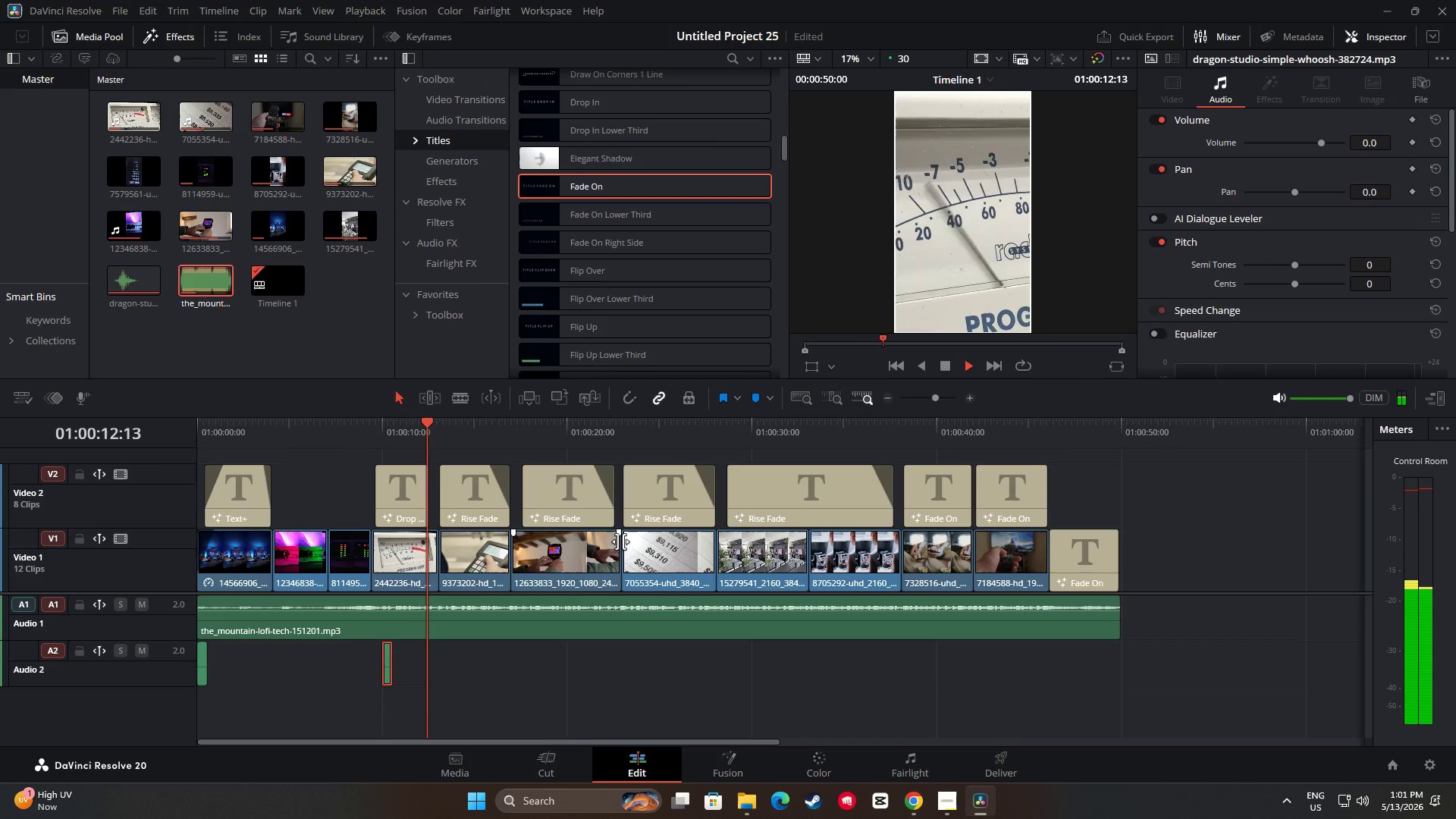 
key(Space)
 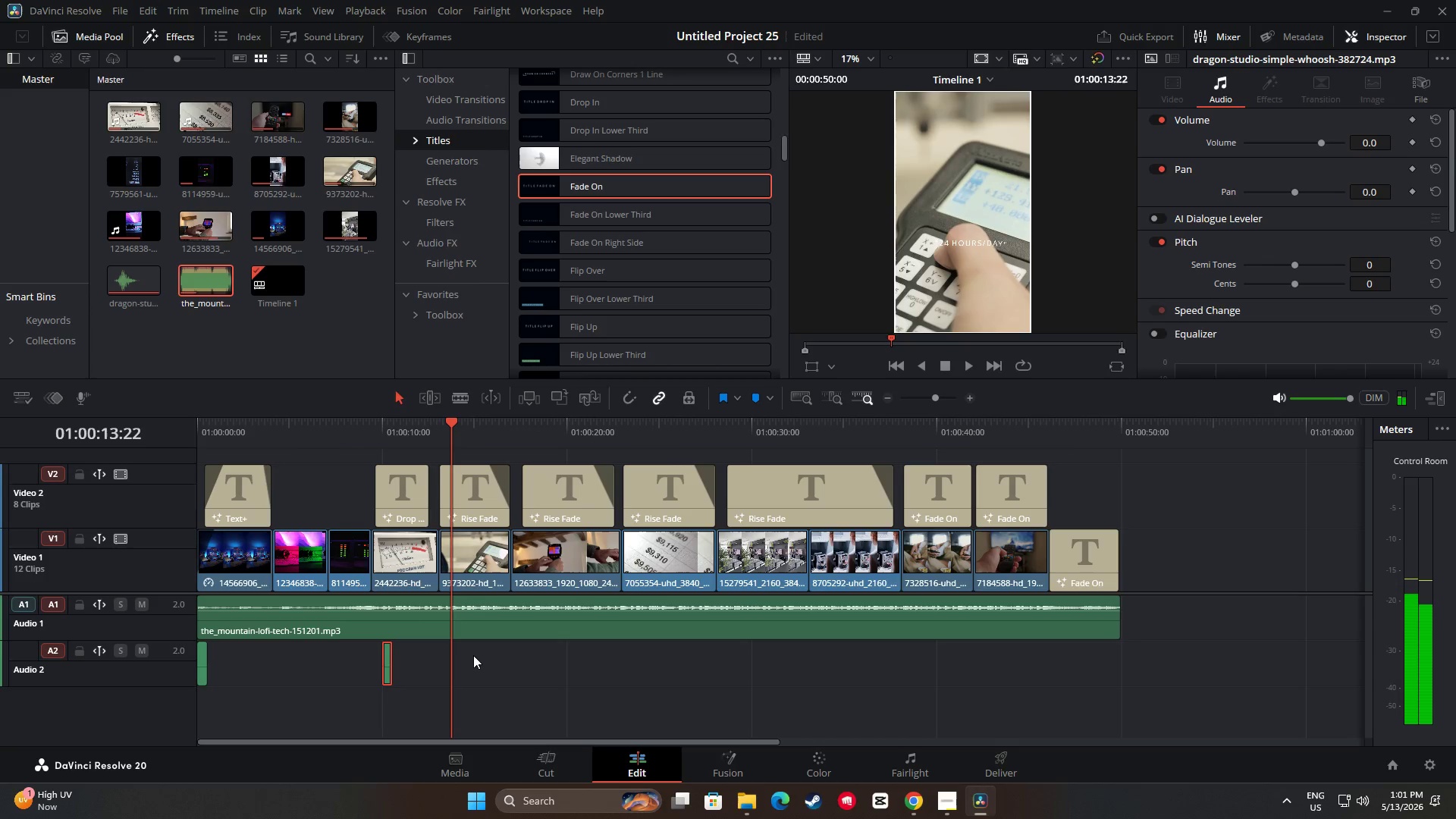 
key(Control+V)
 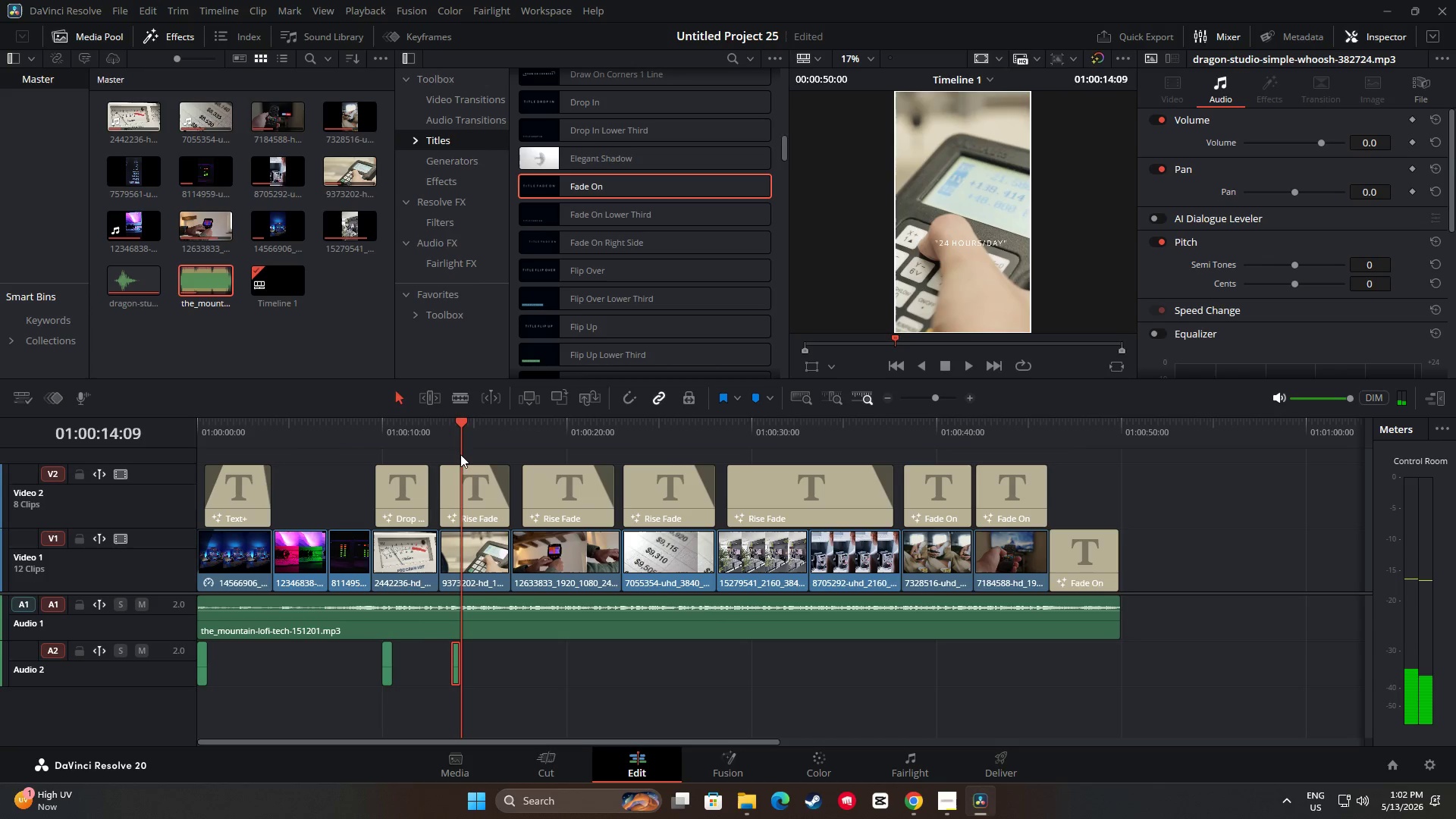 
left_click_drag(start_coordinate=[450, 433], to_coordinate=[444, 433])
 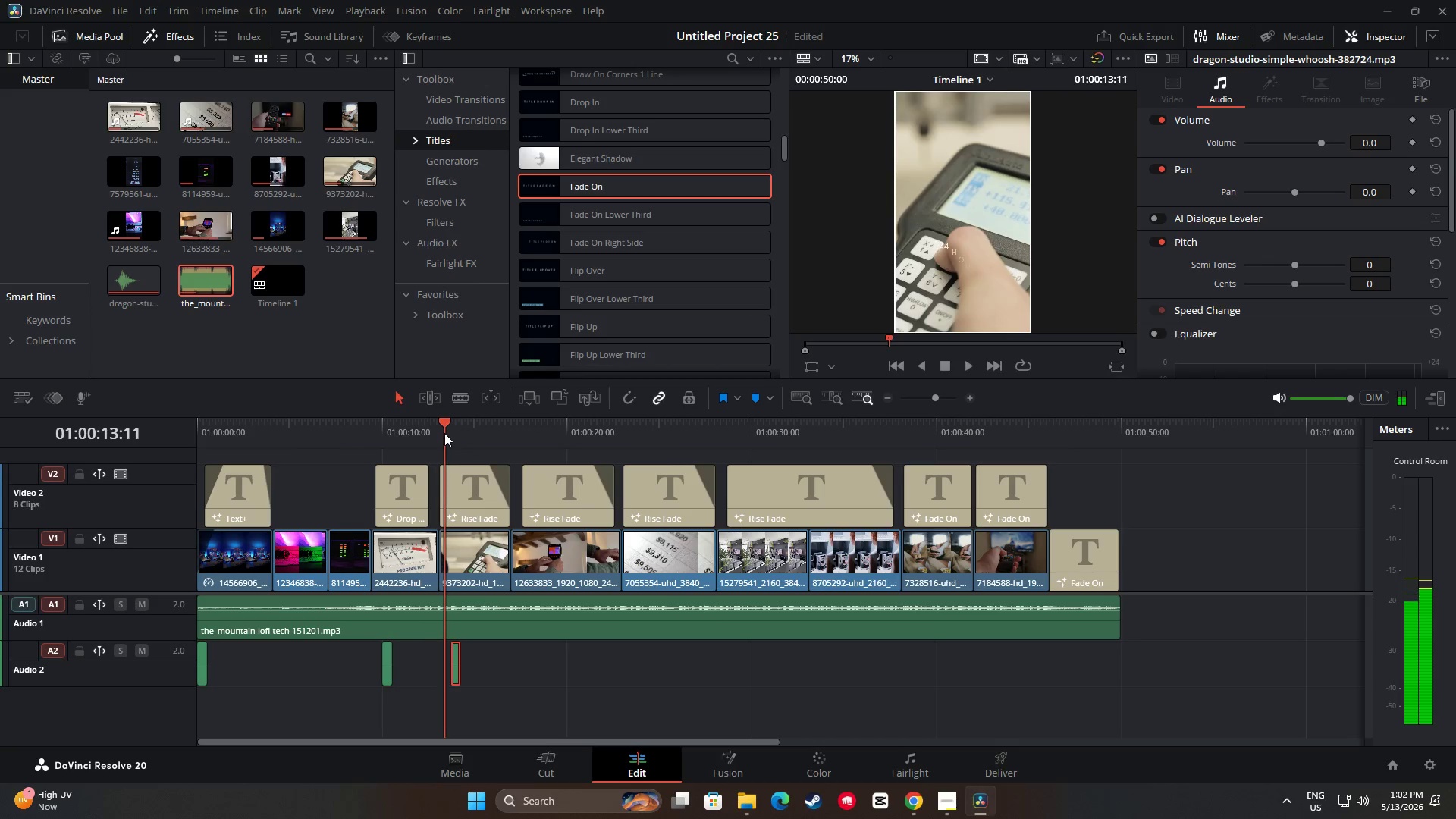 
key(Space)
 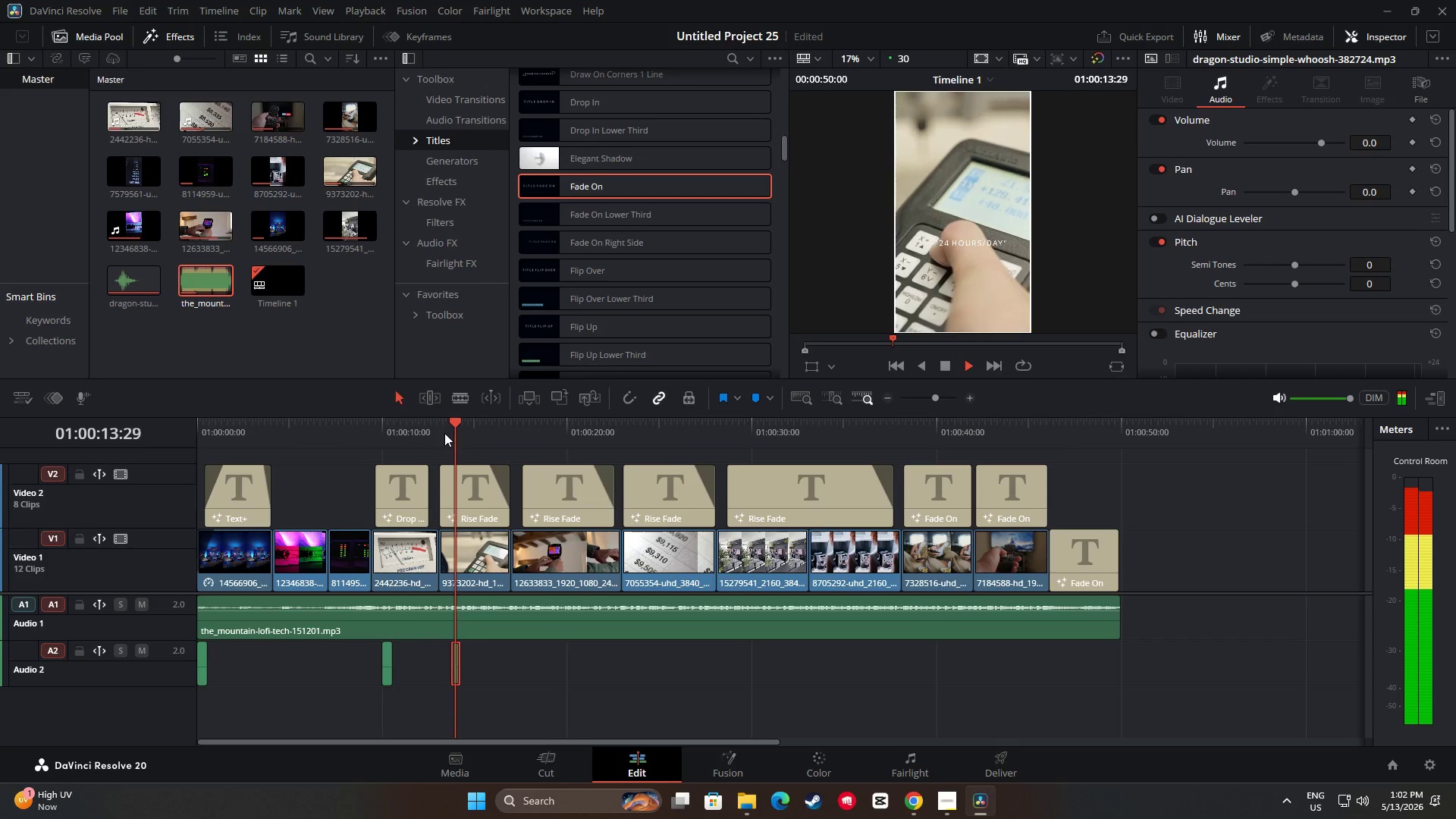 
key(Space)
 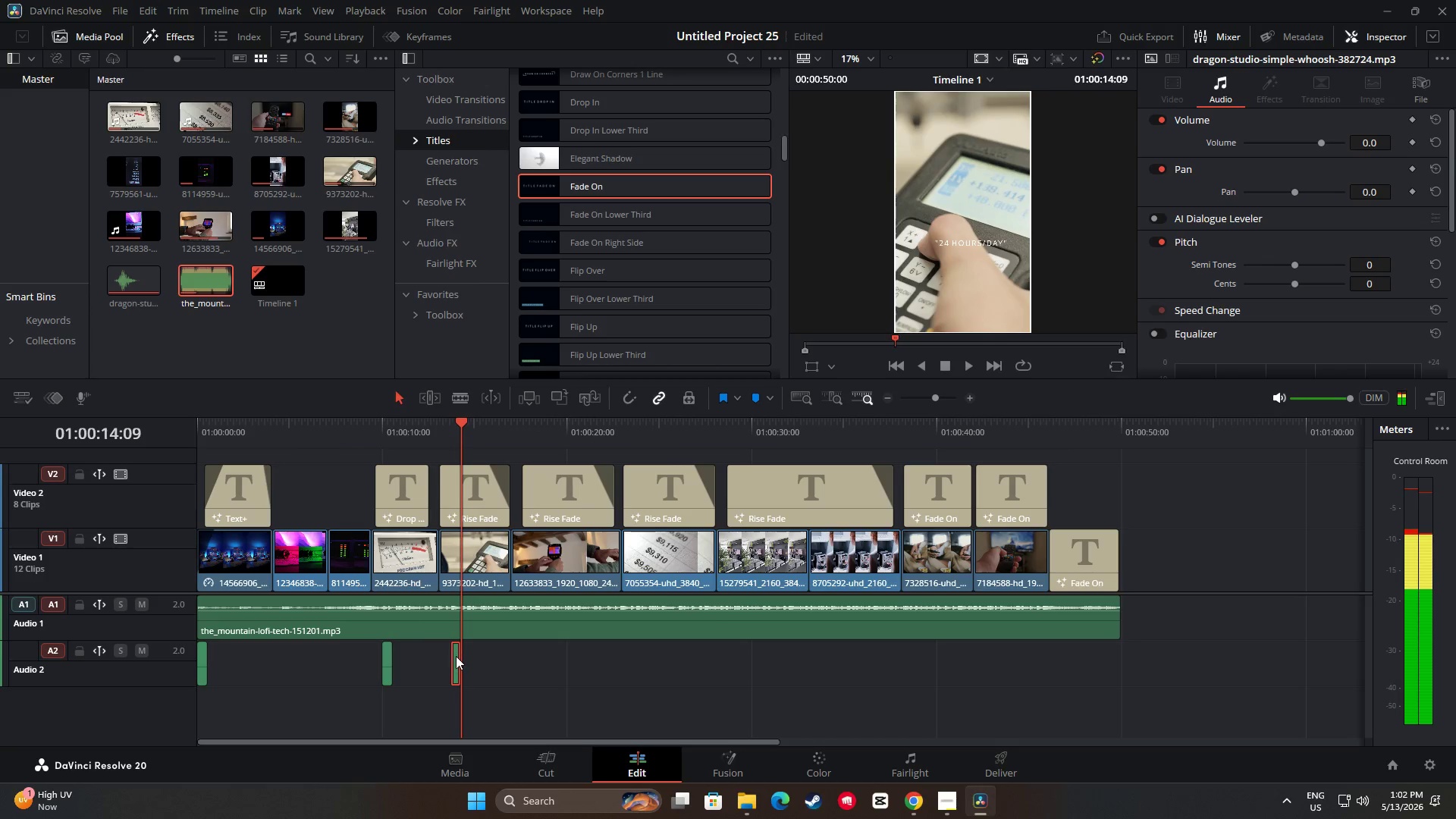 
left_click_drag(start_coordinate=[456, 657], to_coordinate=[452, 660])
 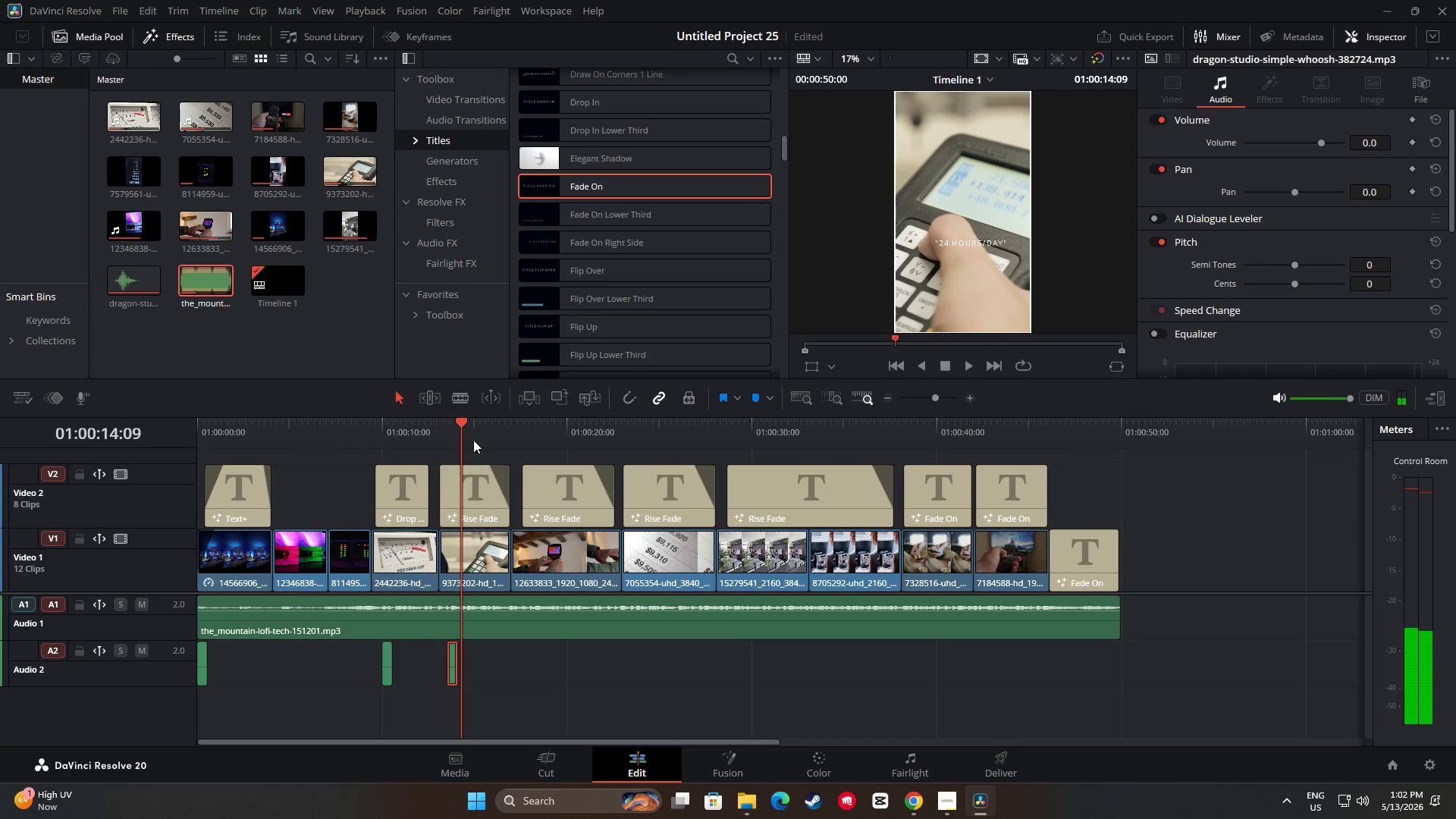 
left_click_drag(start_coordinate=[467, 438], to_coordinate=[448, 441])
 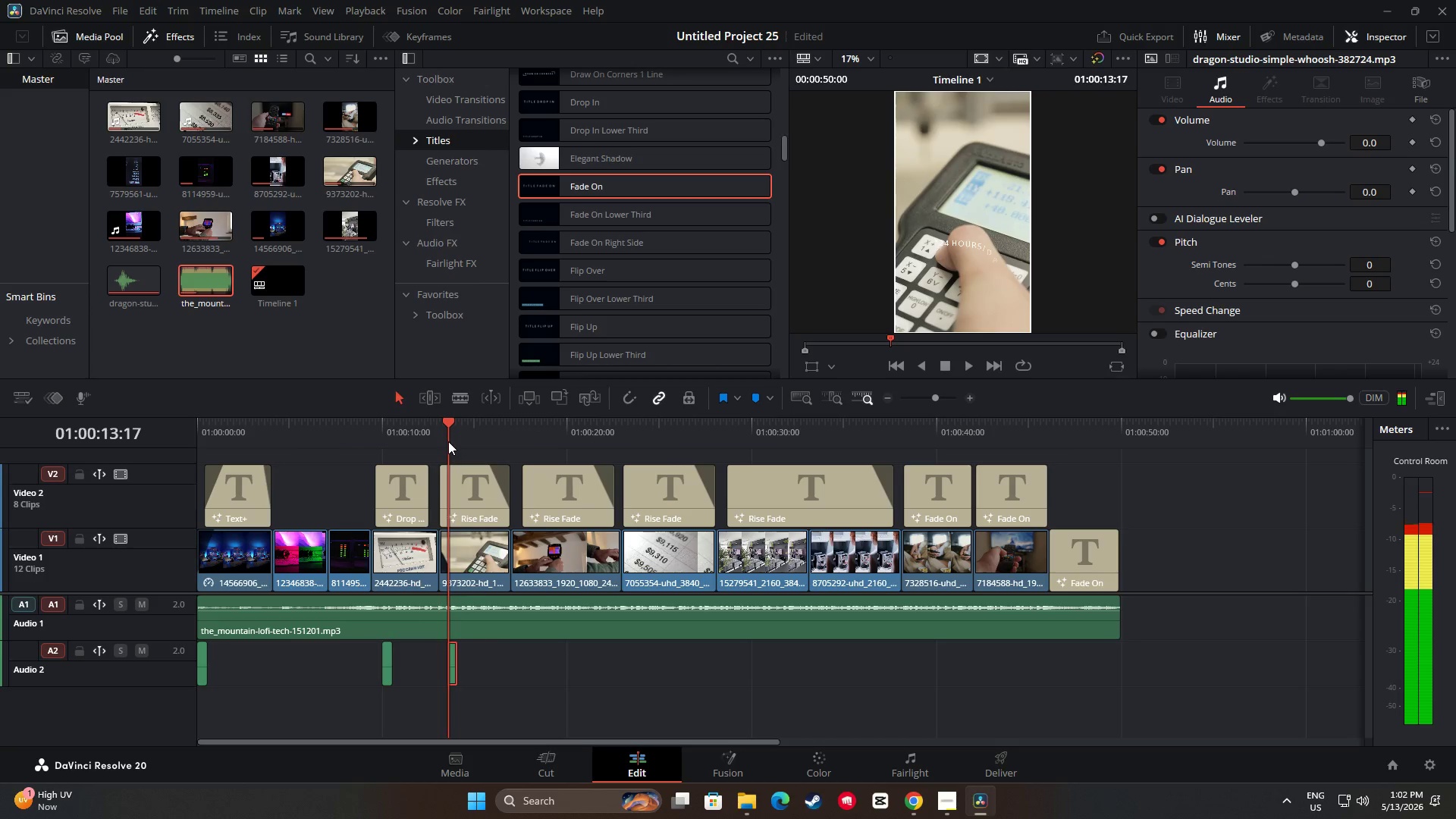 
left_click_drag(start_coordinate=[448, 441], to_coordinate=[440, 441])
 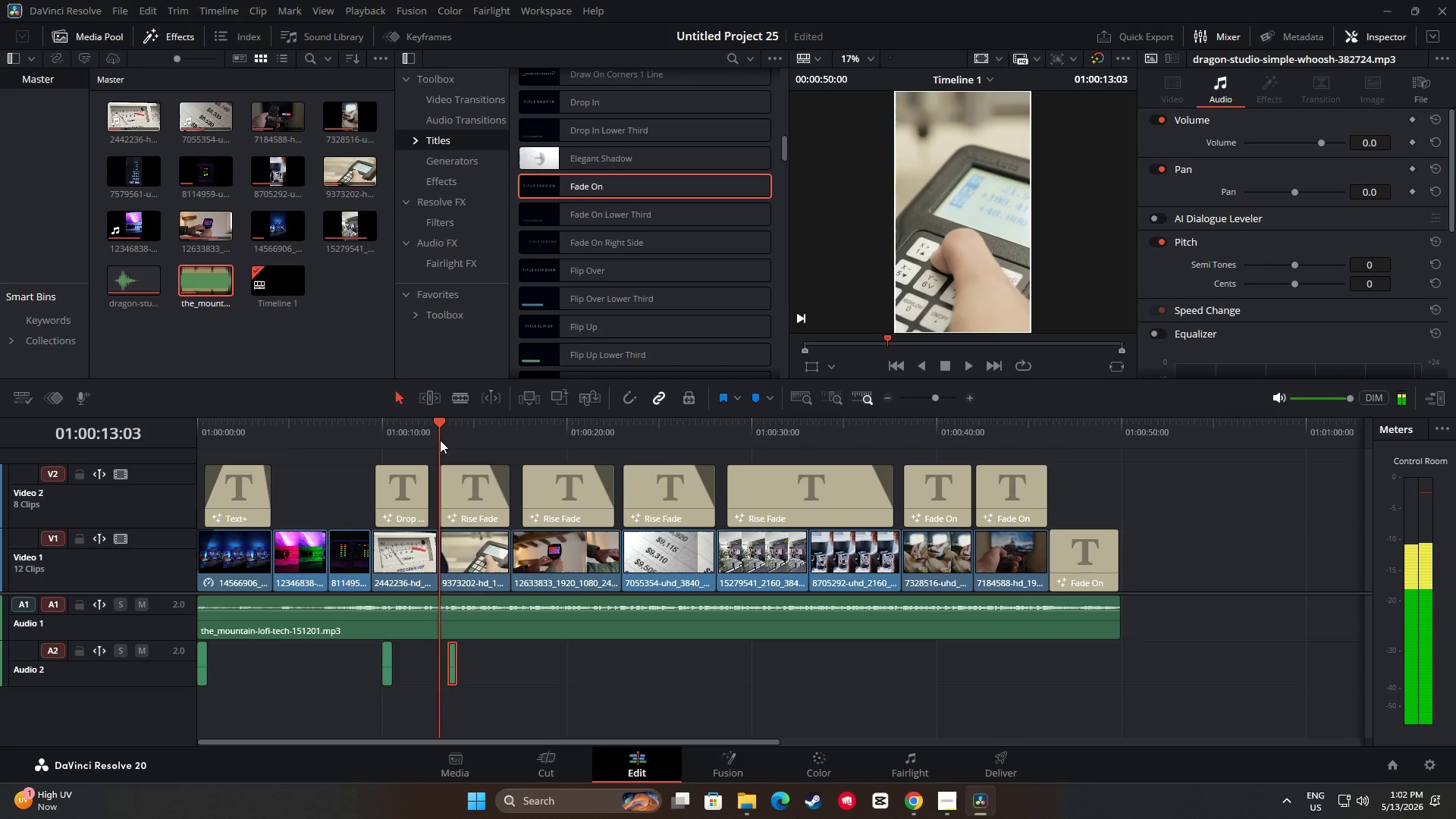 
key(Space)
 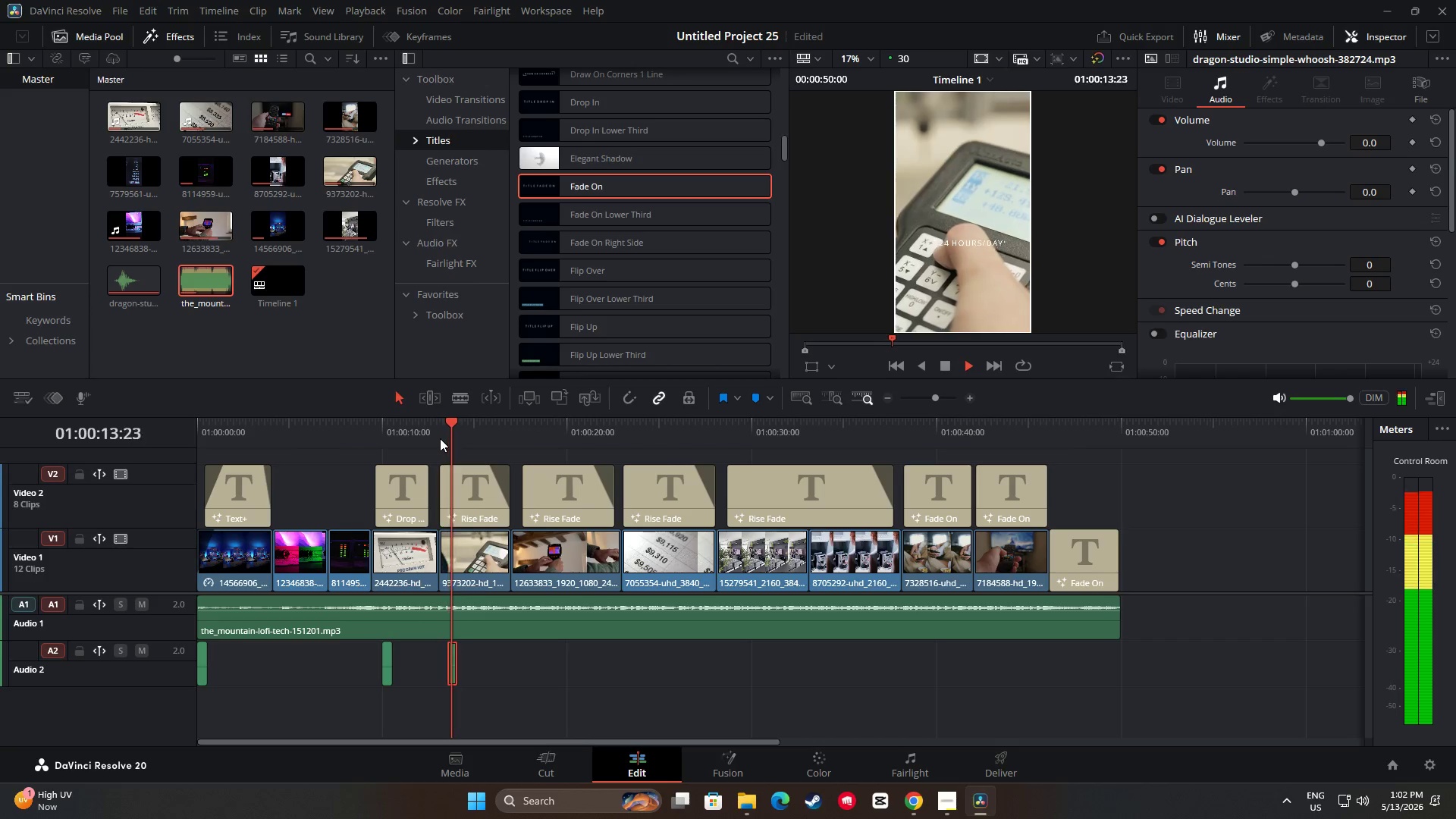 
key(Space)
 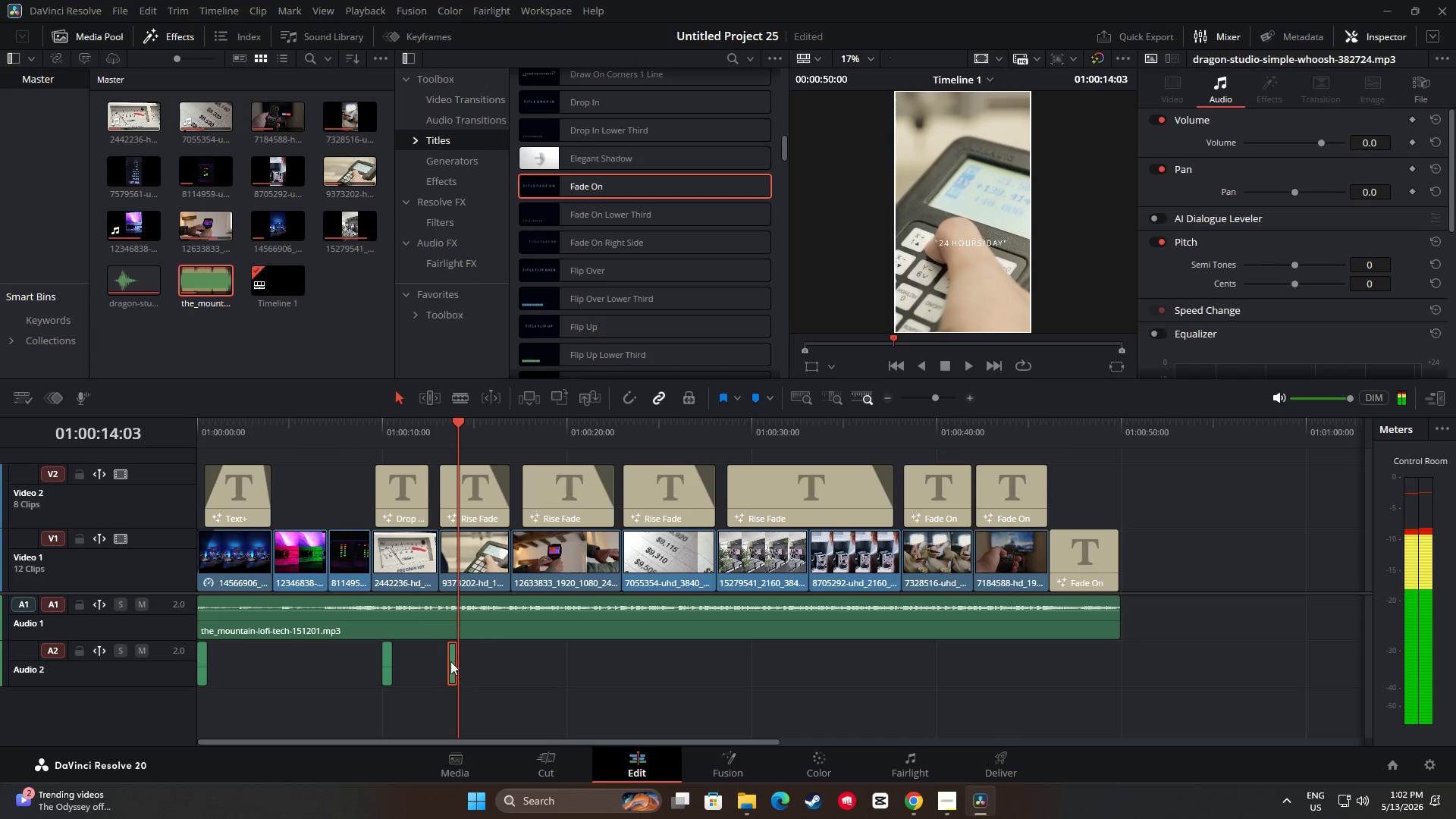 
left_click_drag(start_coordinate=[448, 660], to_coordinate=[441, 660])
 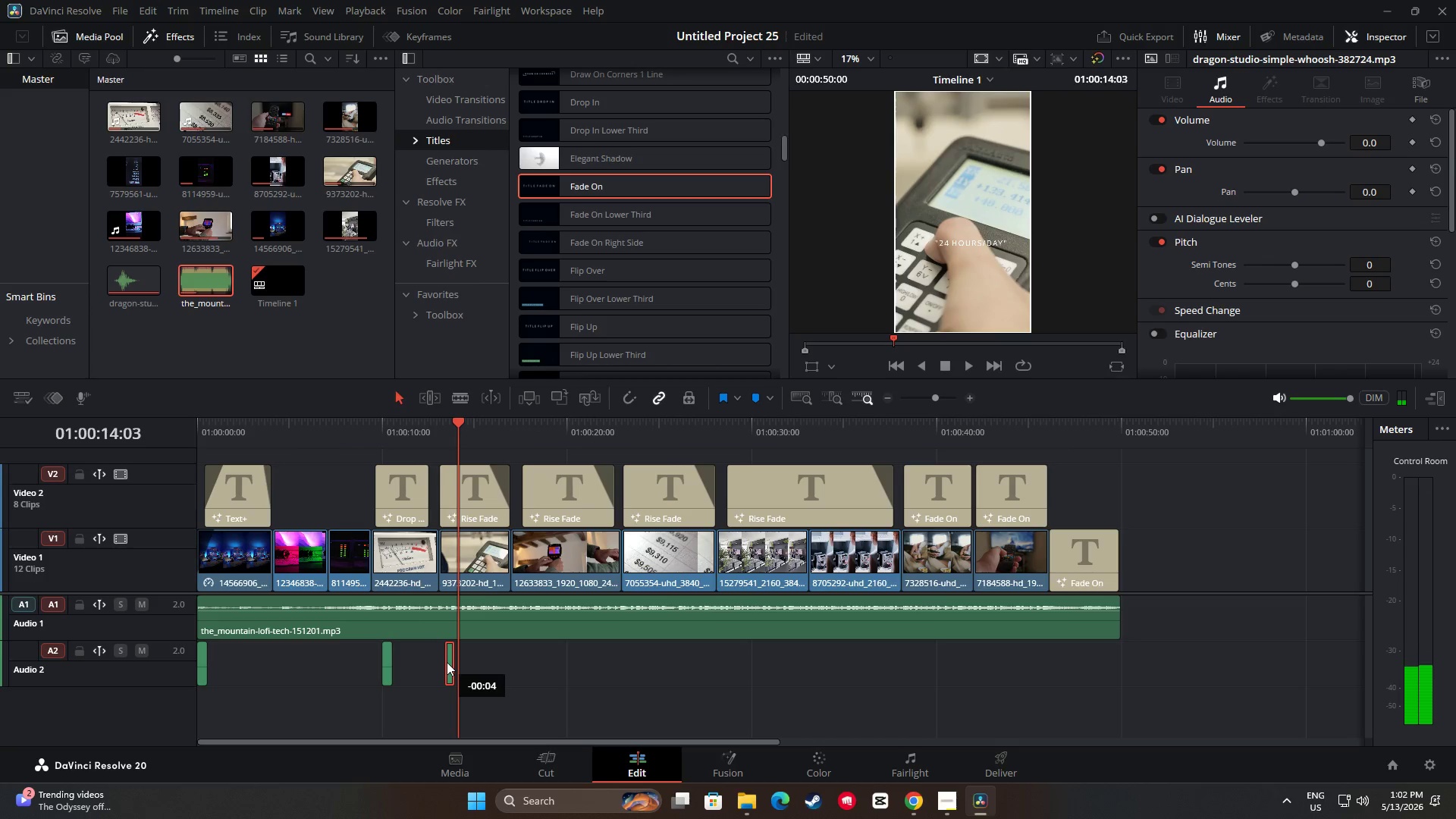 
left_click_drag(start_coordinate=[458, 435], to_coordinate=[439, 436])
 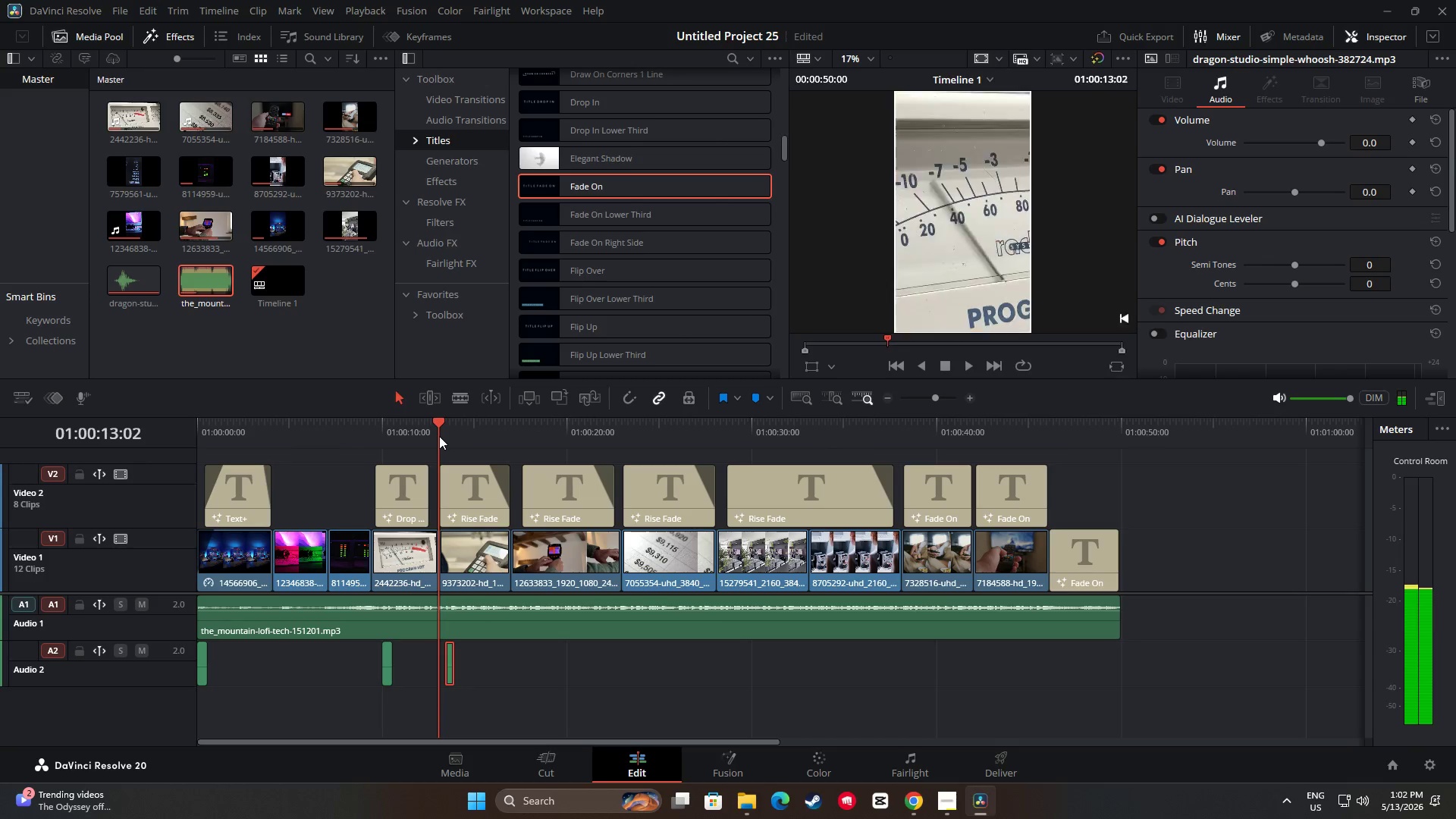 
key(Space)
 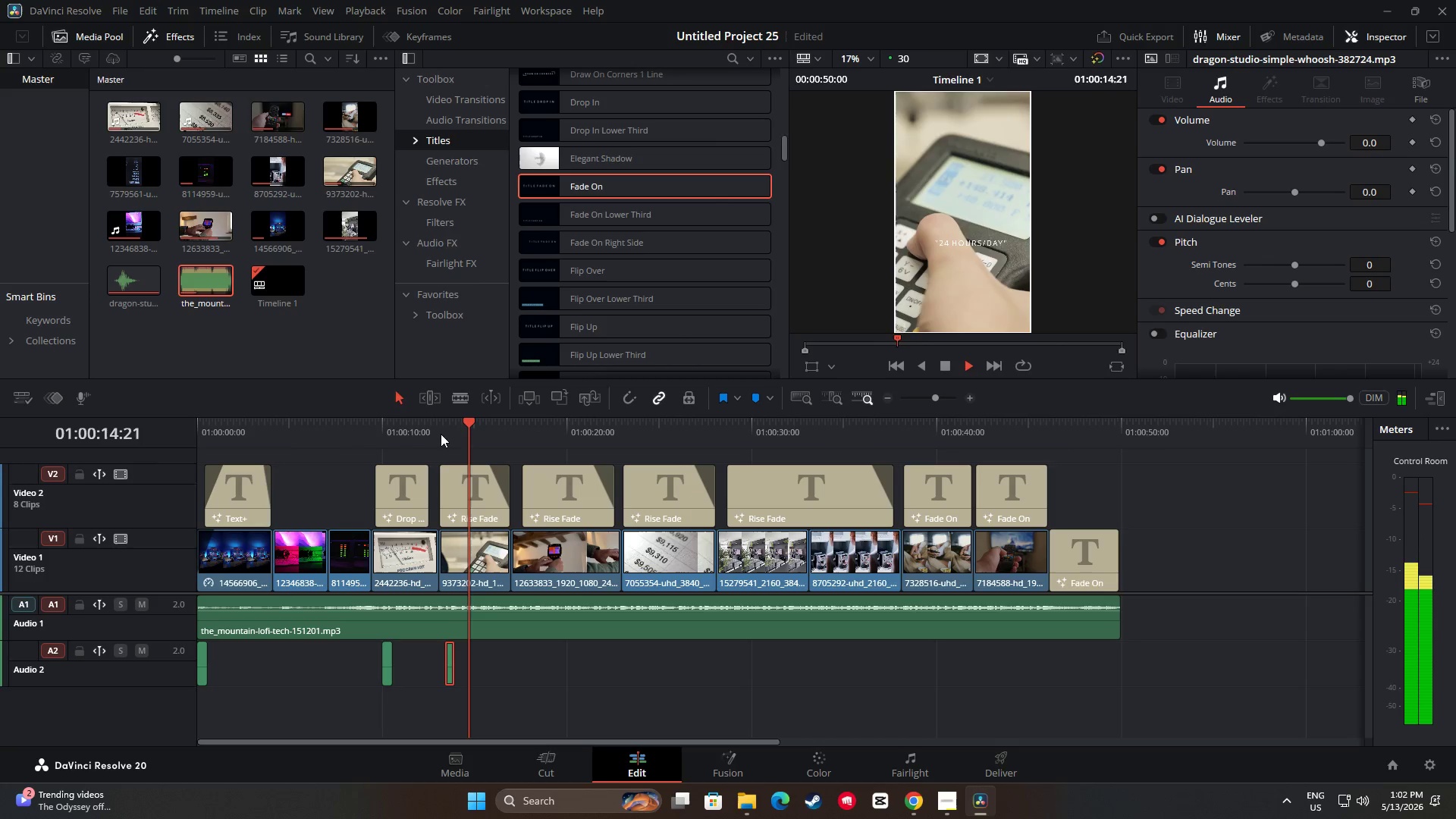 
key(Space)
 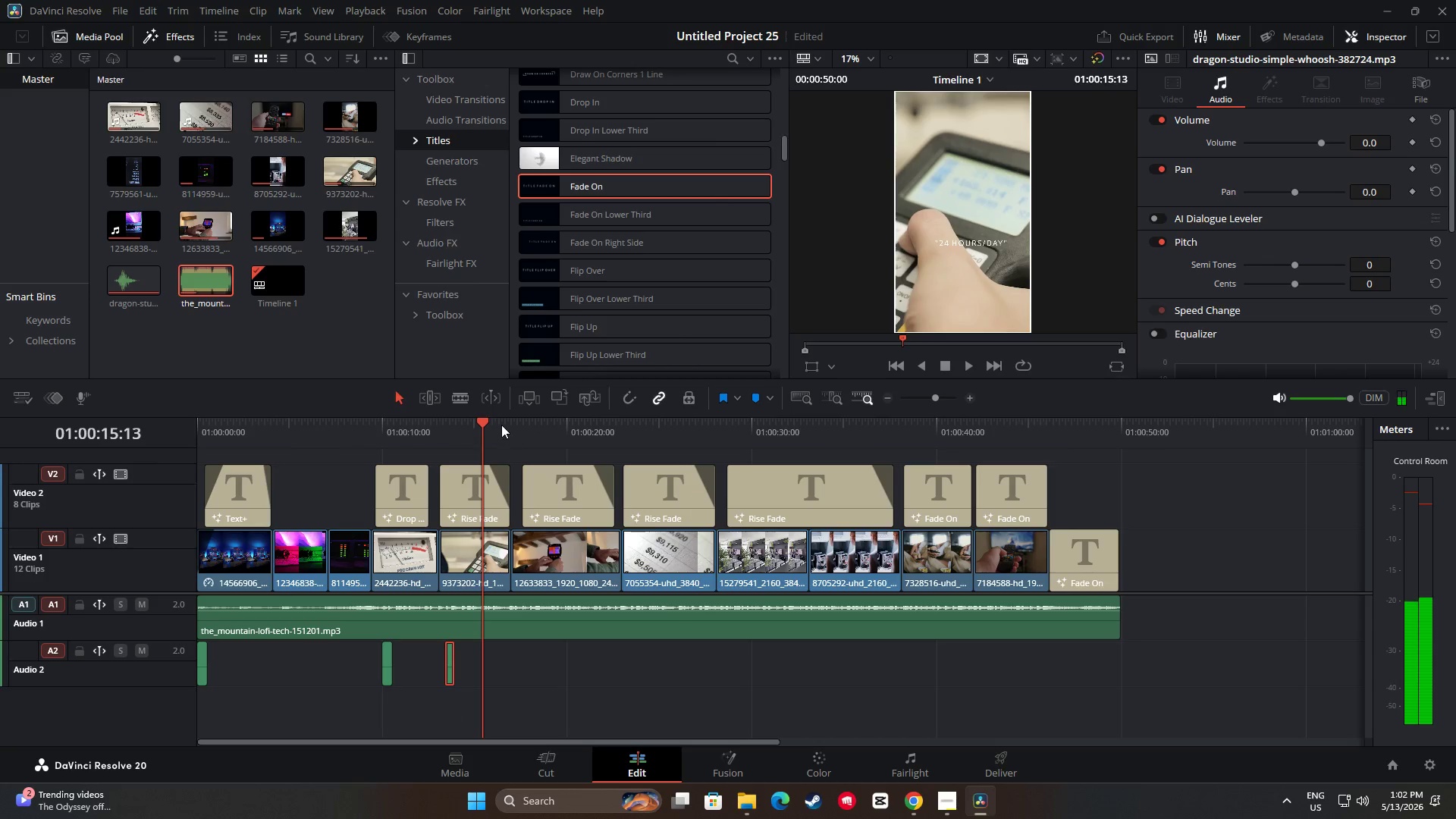 
left_click_drag(start_coordinate=[480, 425], to_coordinate=[428, 425])
 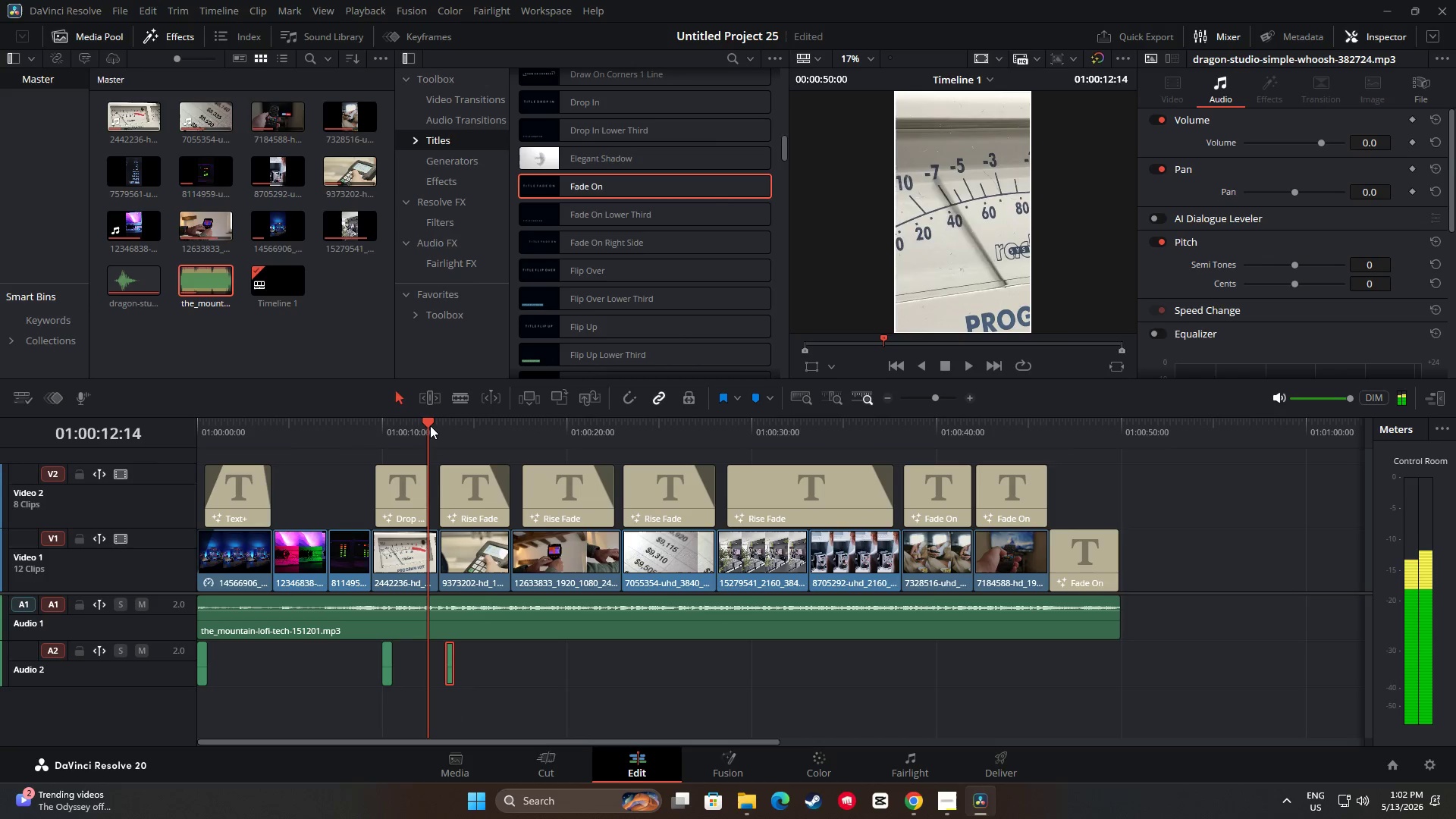 
key(Space)
 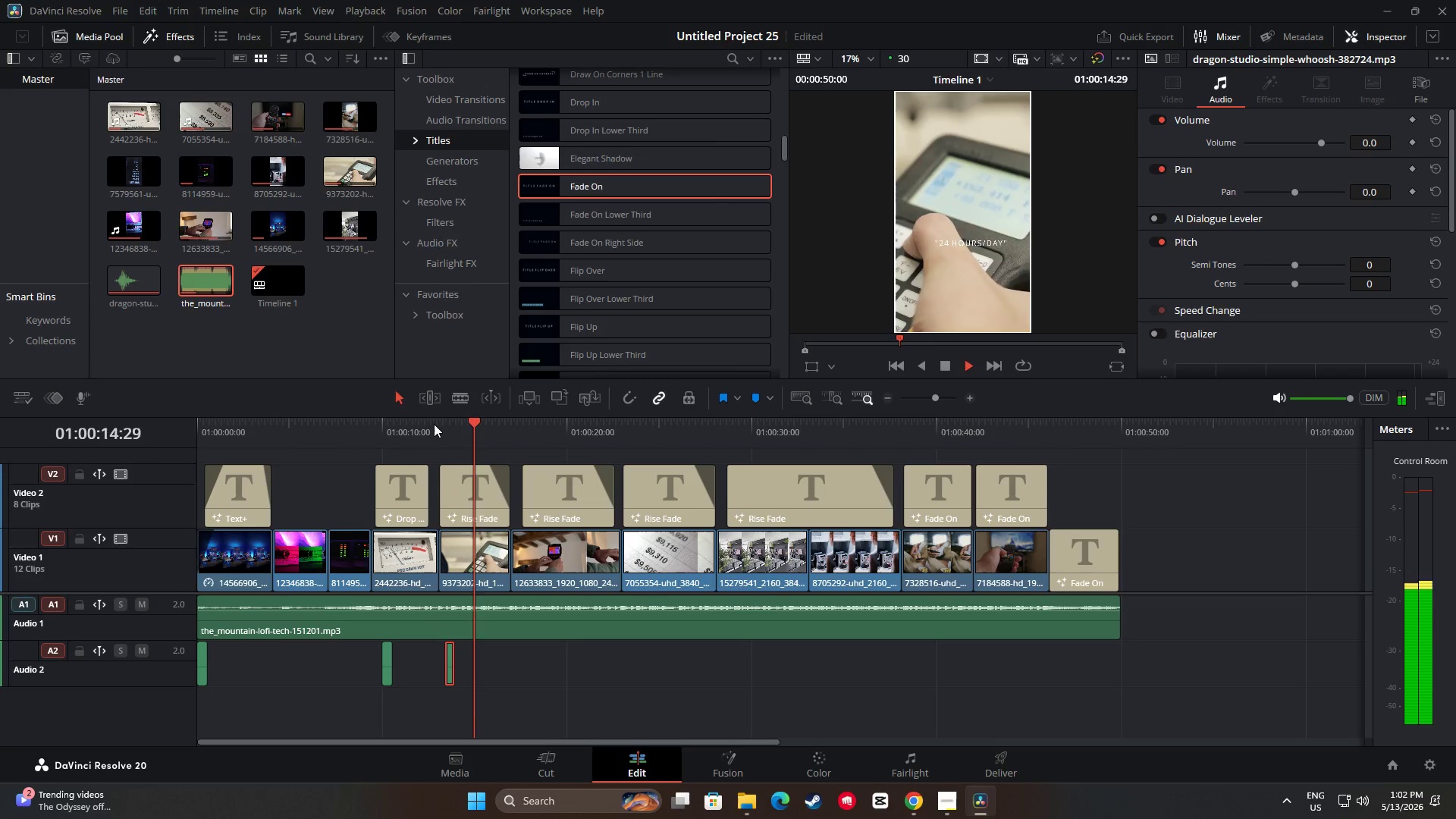 
left_click_drag(start_coordinate=[488, 430], to_coordinate=[429, 428])
 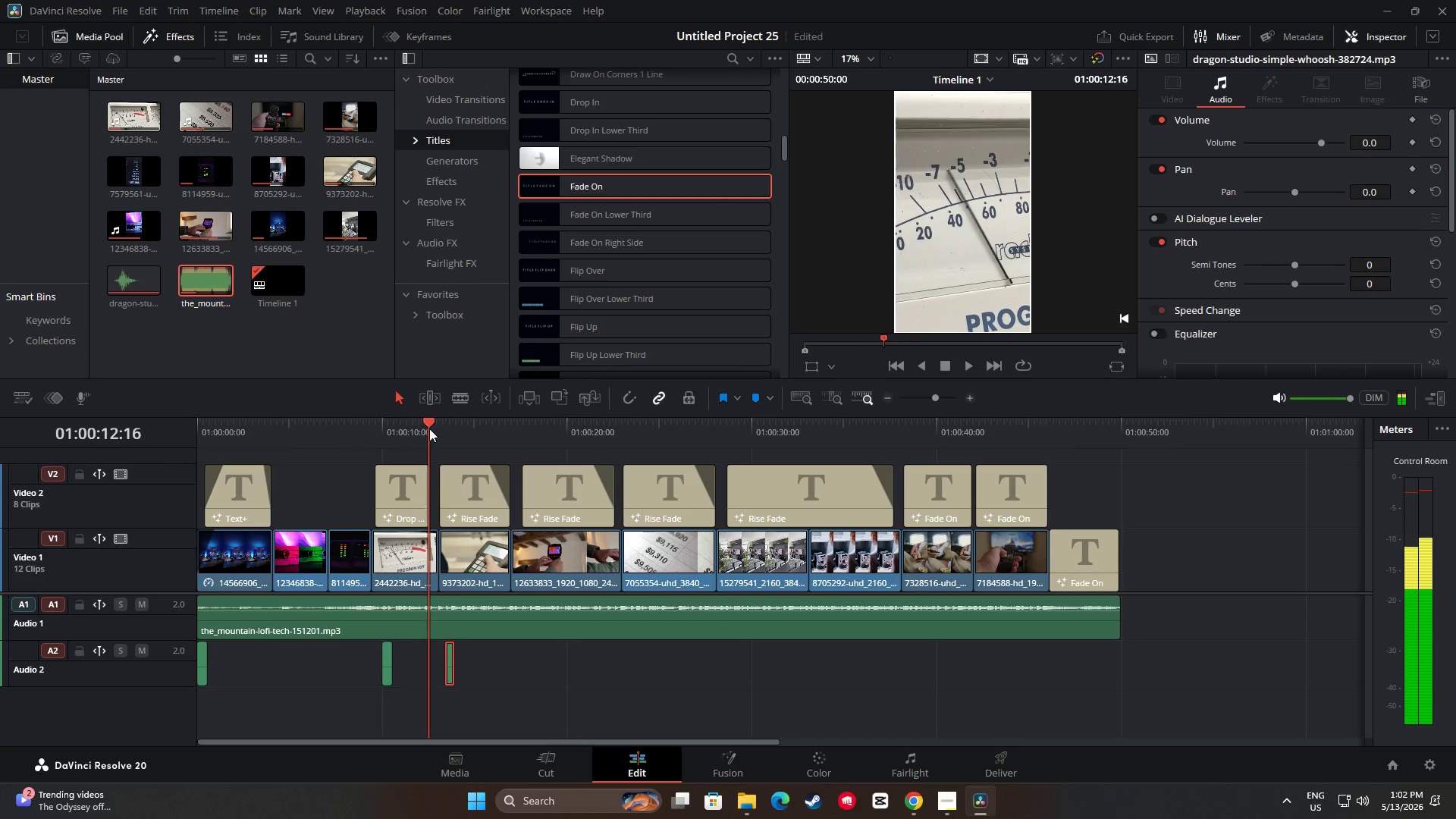 
key(Space)
 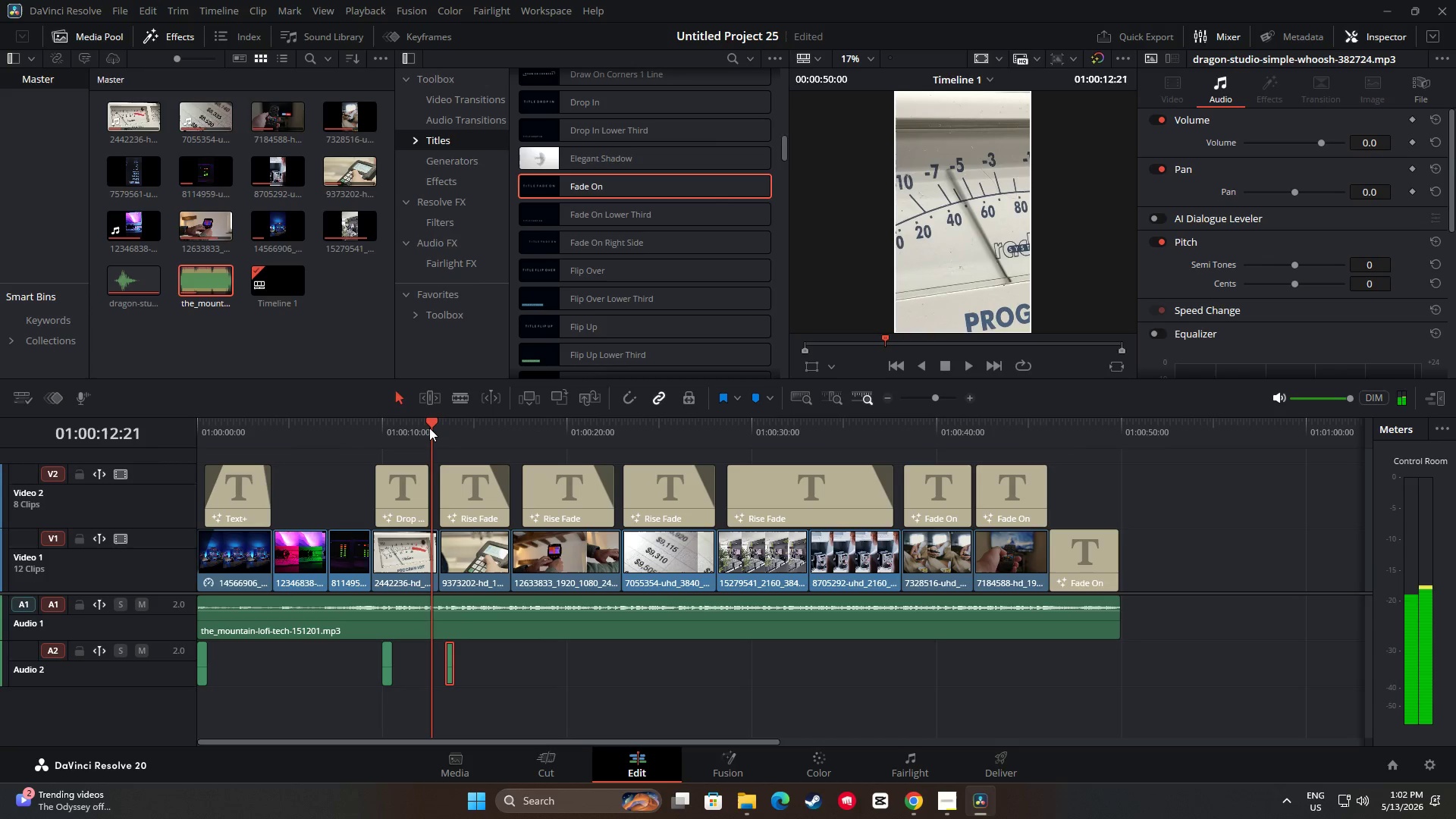 
key(Space)
 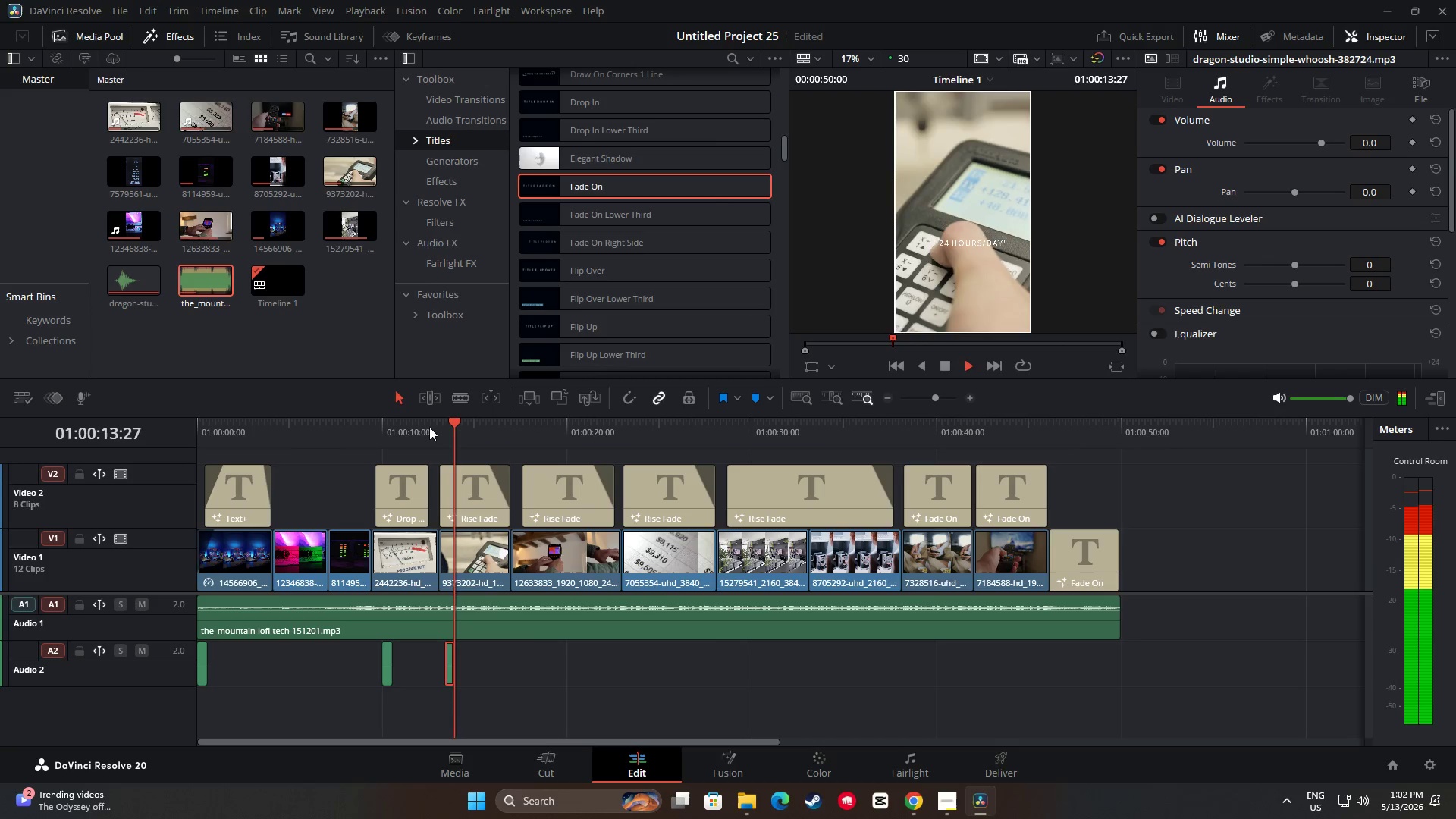 
key(Space)
 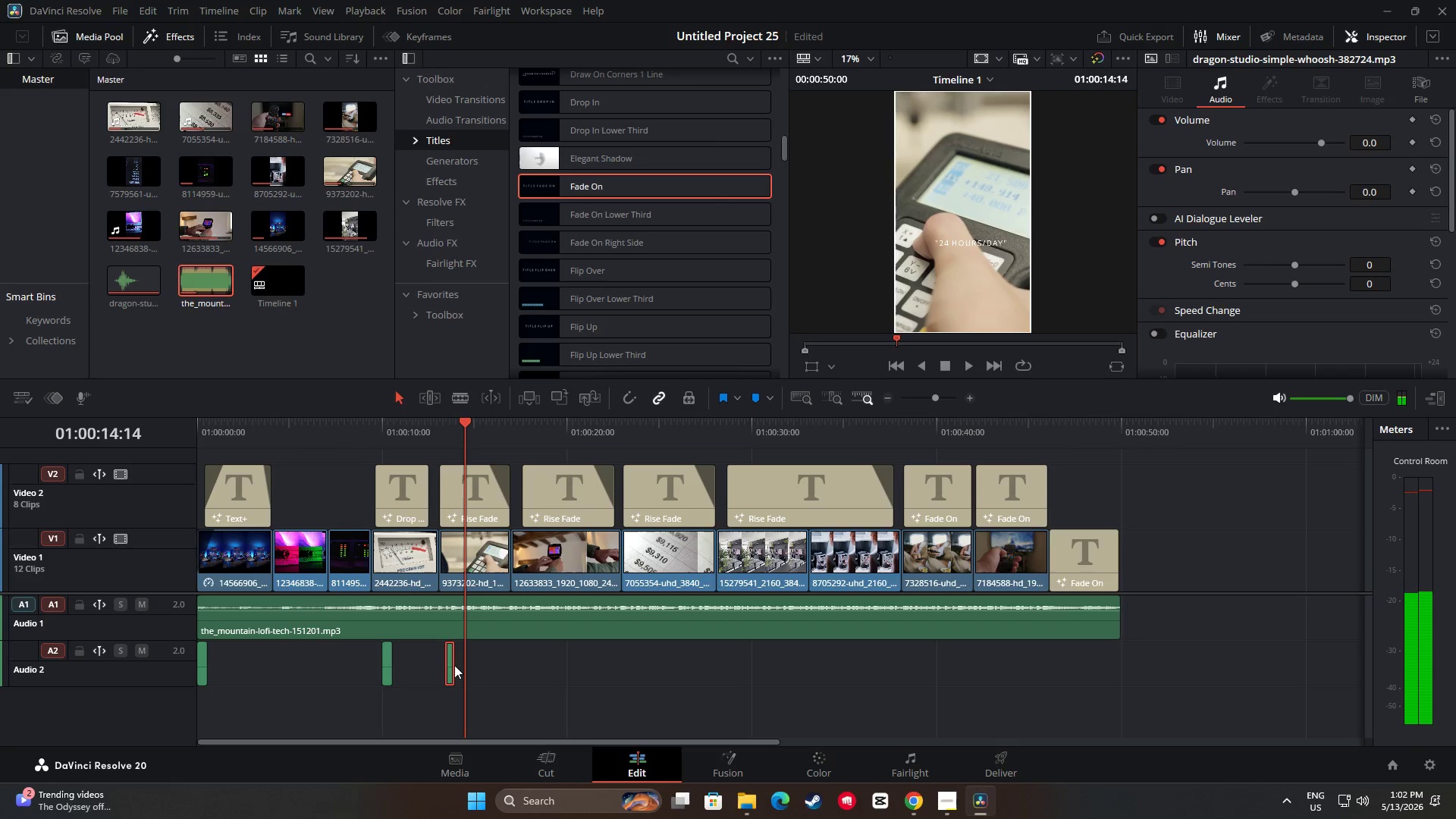 
left_click_drag(start_coordinate=[449, 664], to_coordinate=[455, 667])
 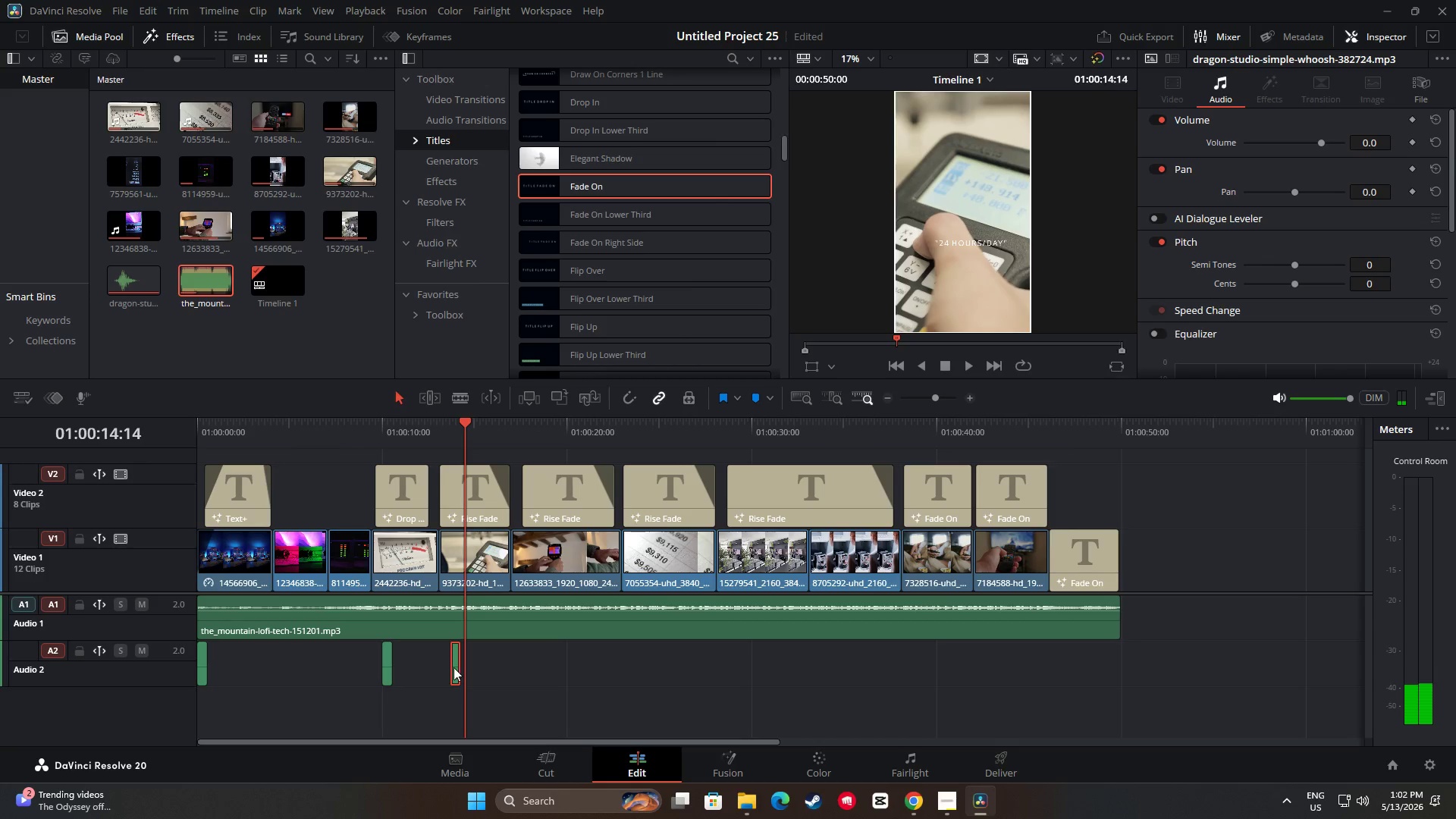 
left_click_drag(start_coordinate=[453, 667], to_coordinate=[441, 665])
 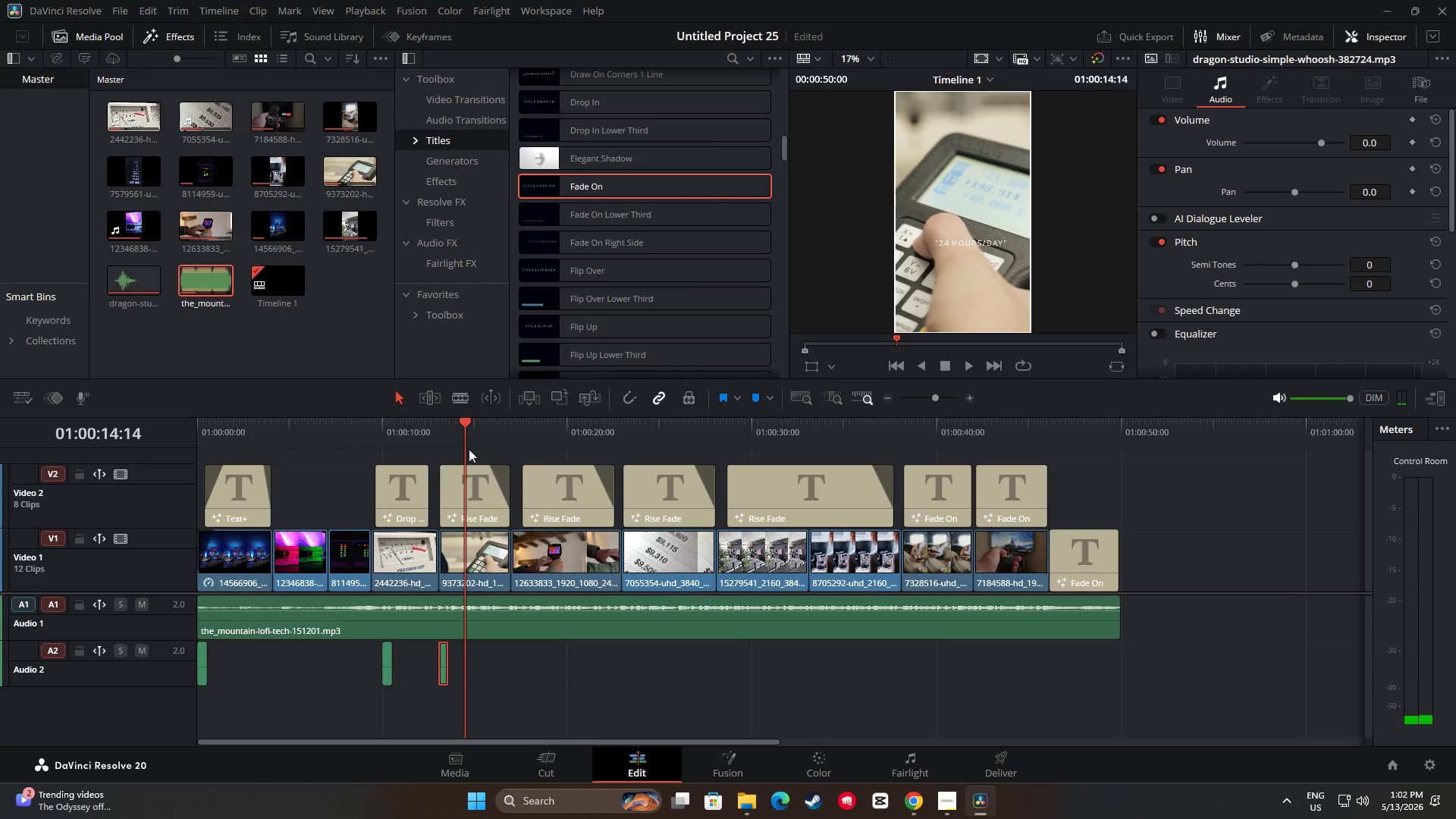 
left_click_drag(start_coordinate=[463, 431], to_coordinate=[429, 426])
 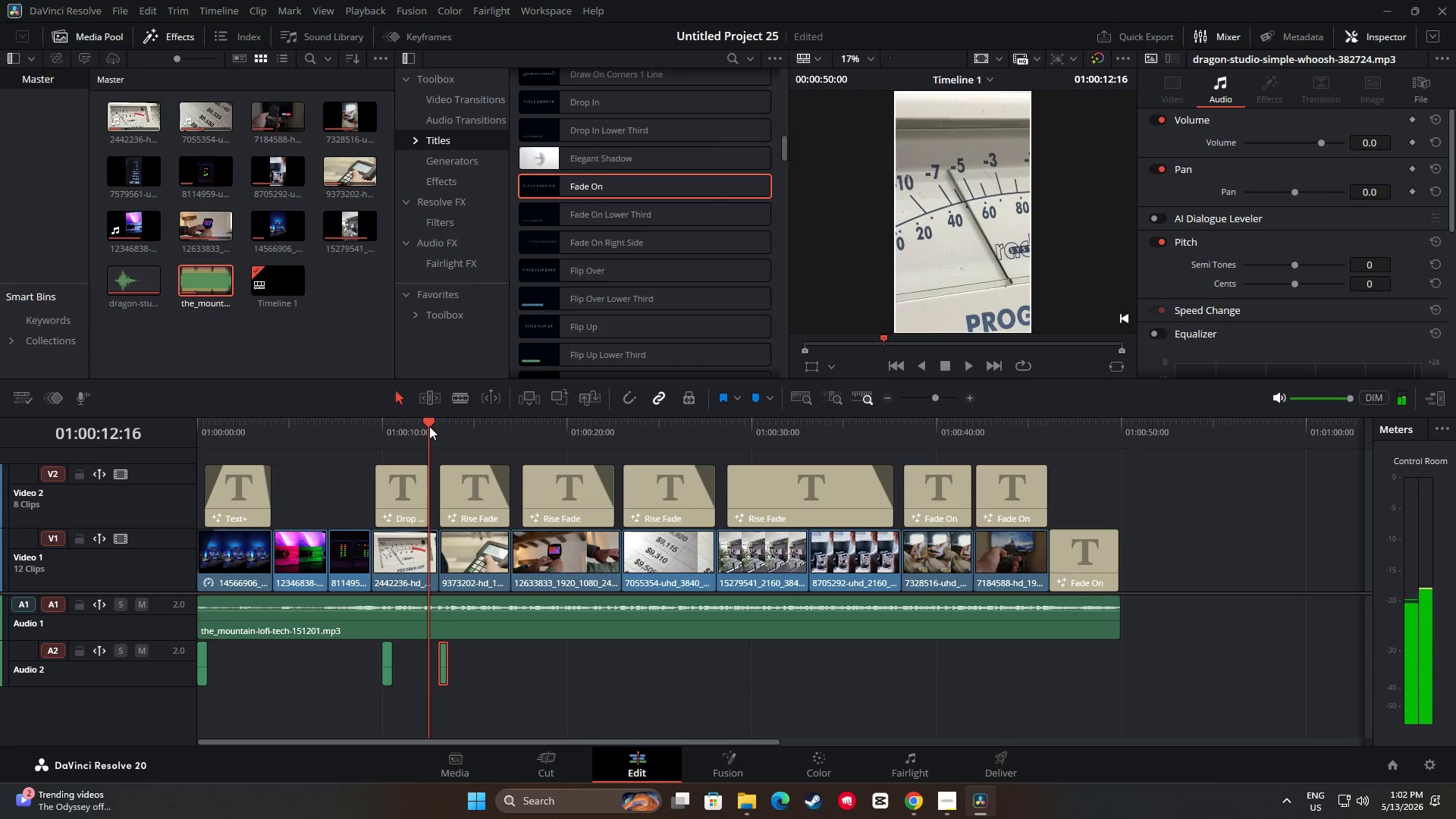 
key(Space)
 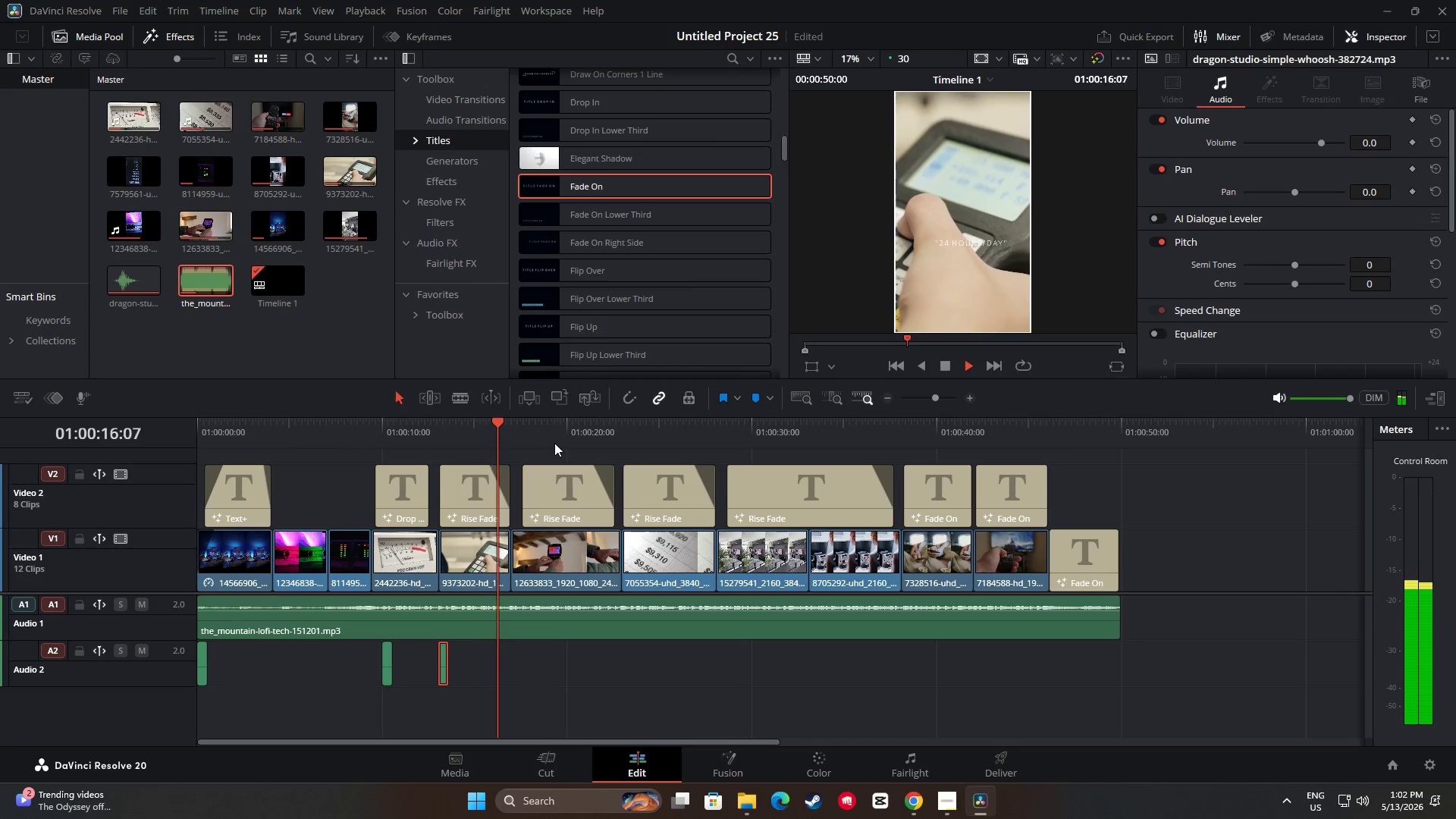 
wait(5.06)
 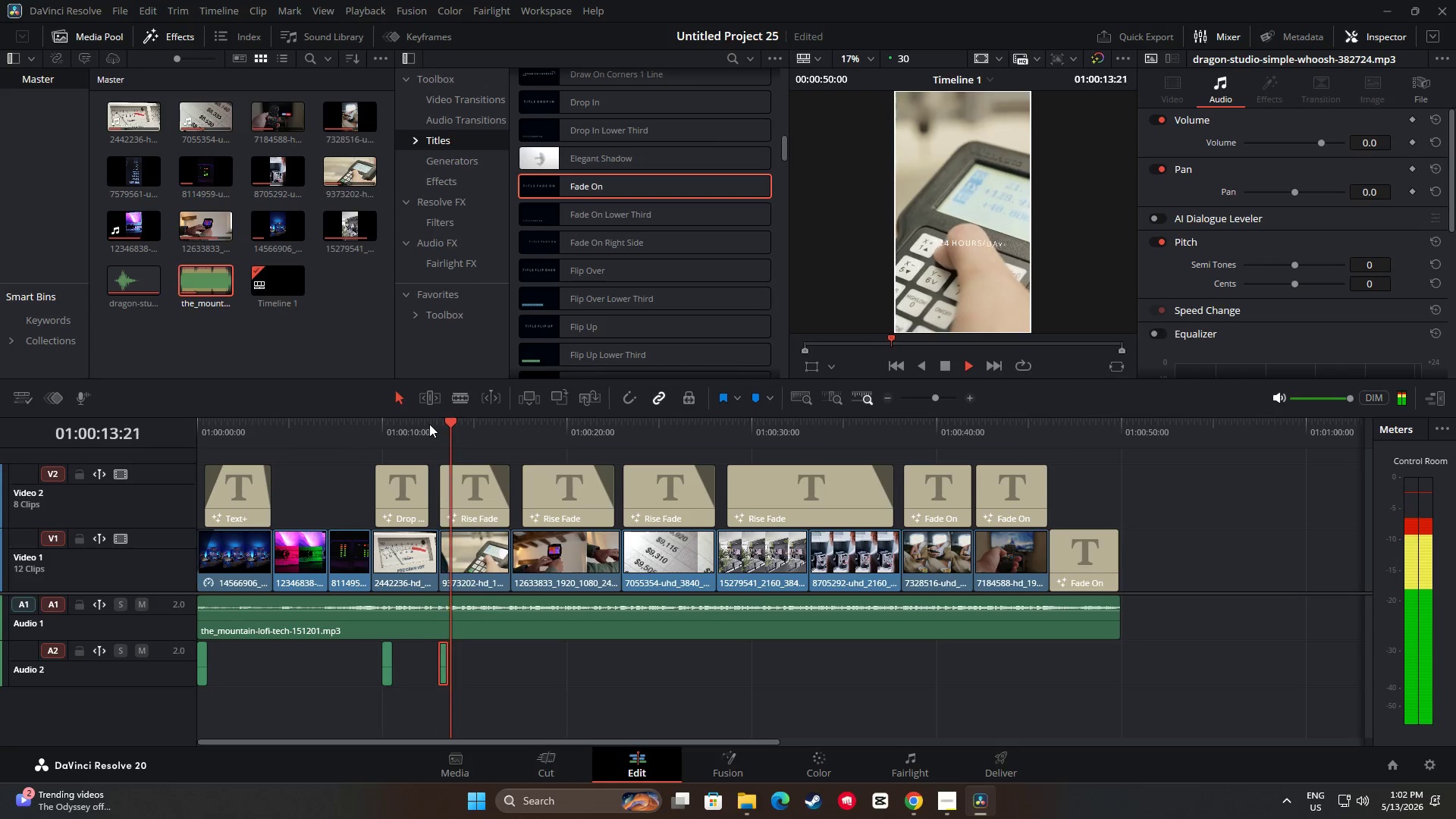 
key(Space)
 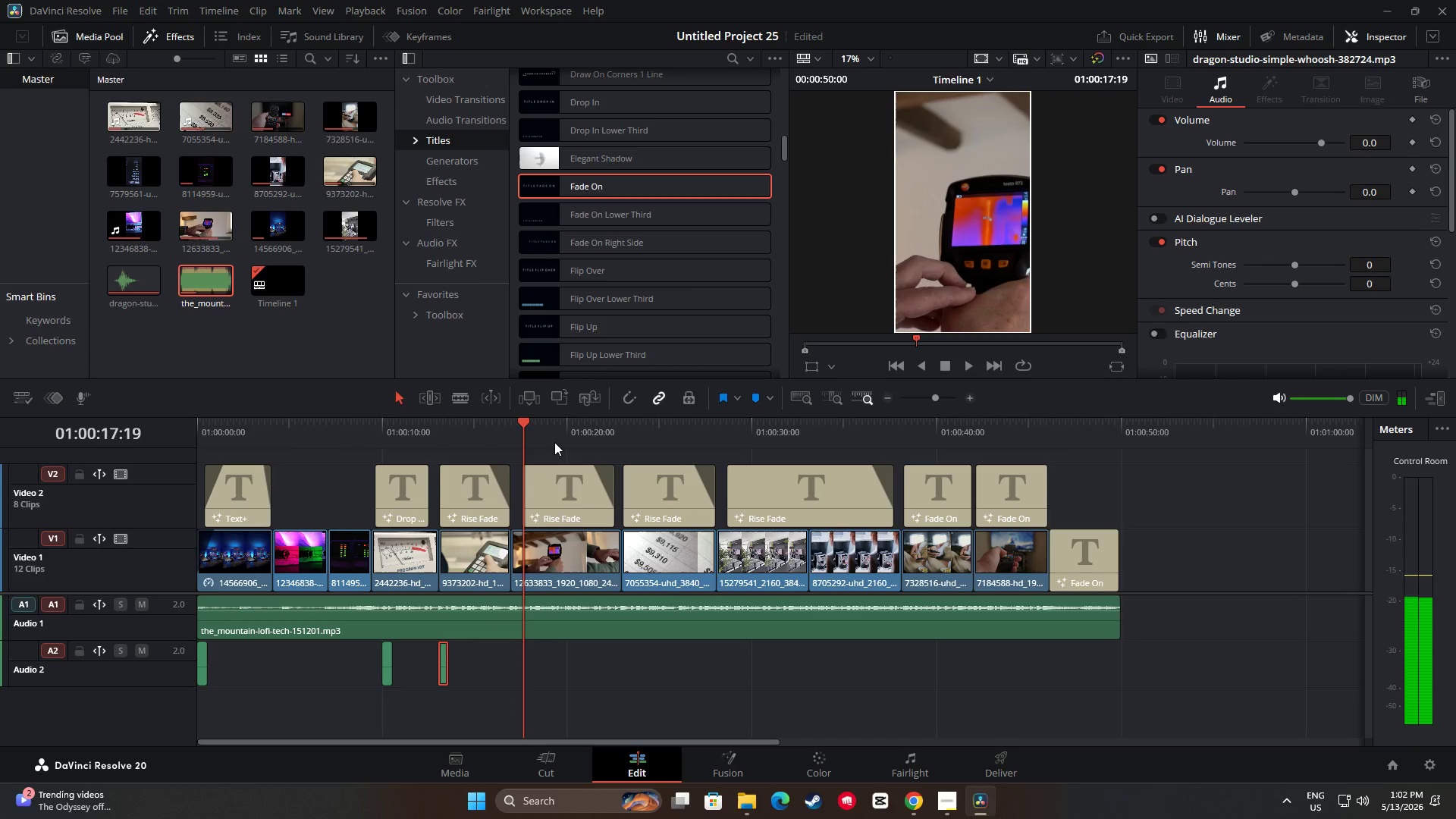 
key(Control+V)
 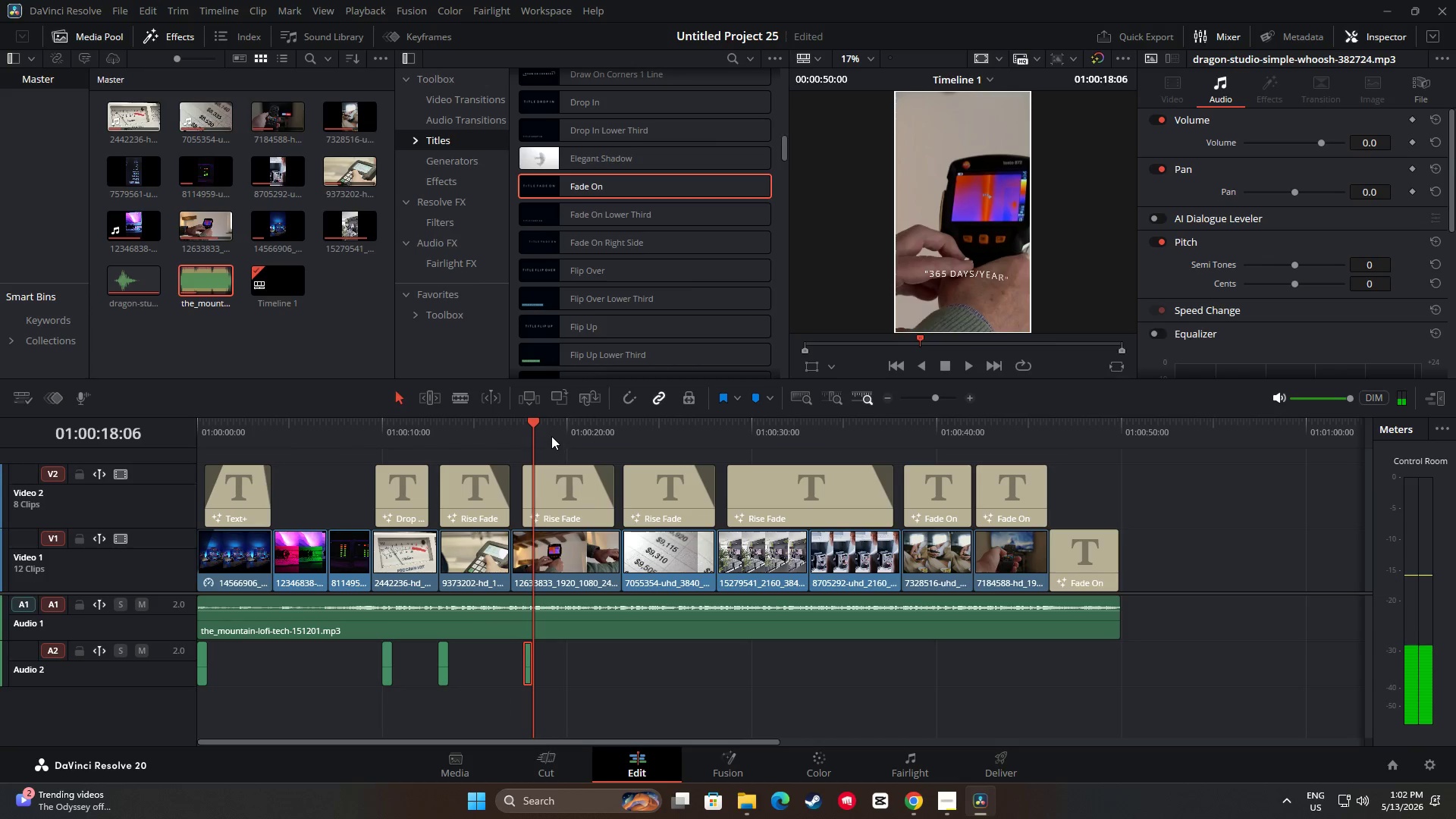 
left_click_drag(start_coordinate=[539, 425], to_coordinate=[509, 422])
 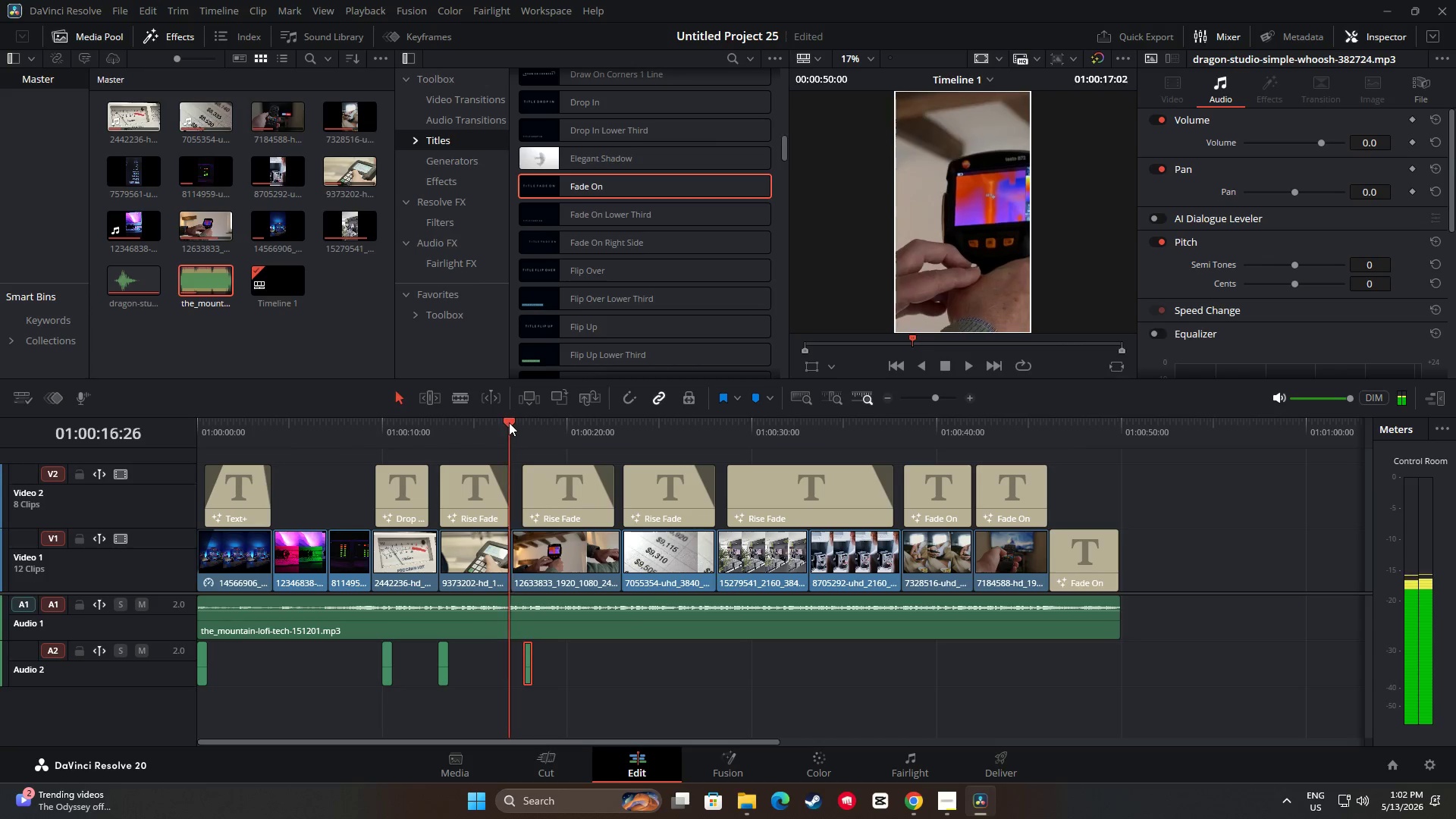 
key(Space)
 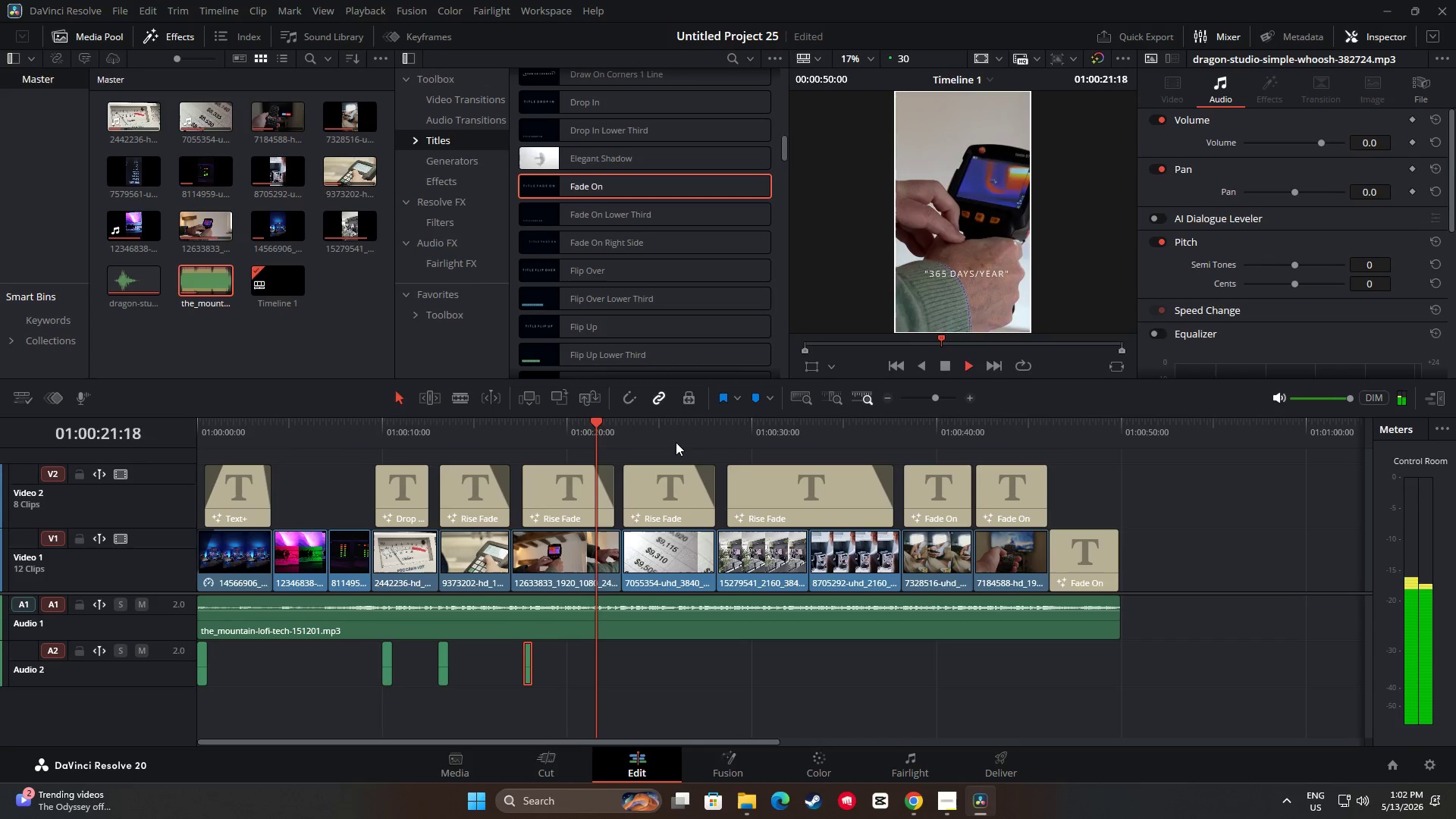 
wait(6.38)
 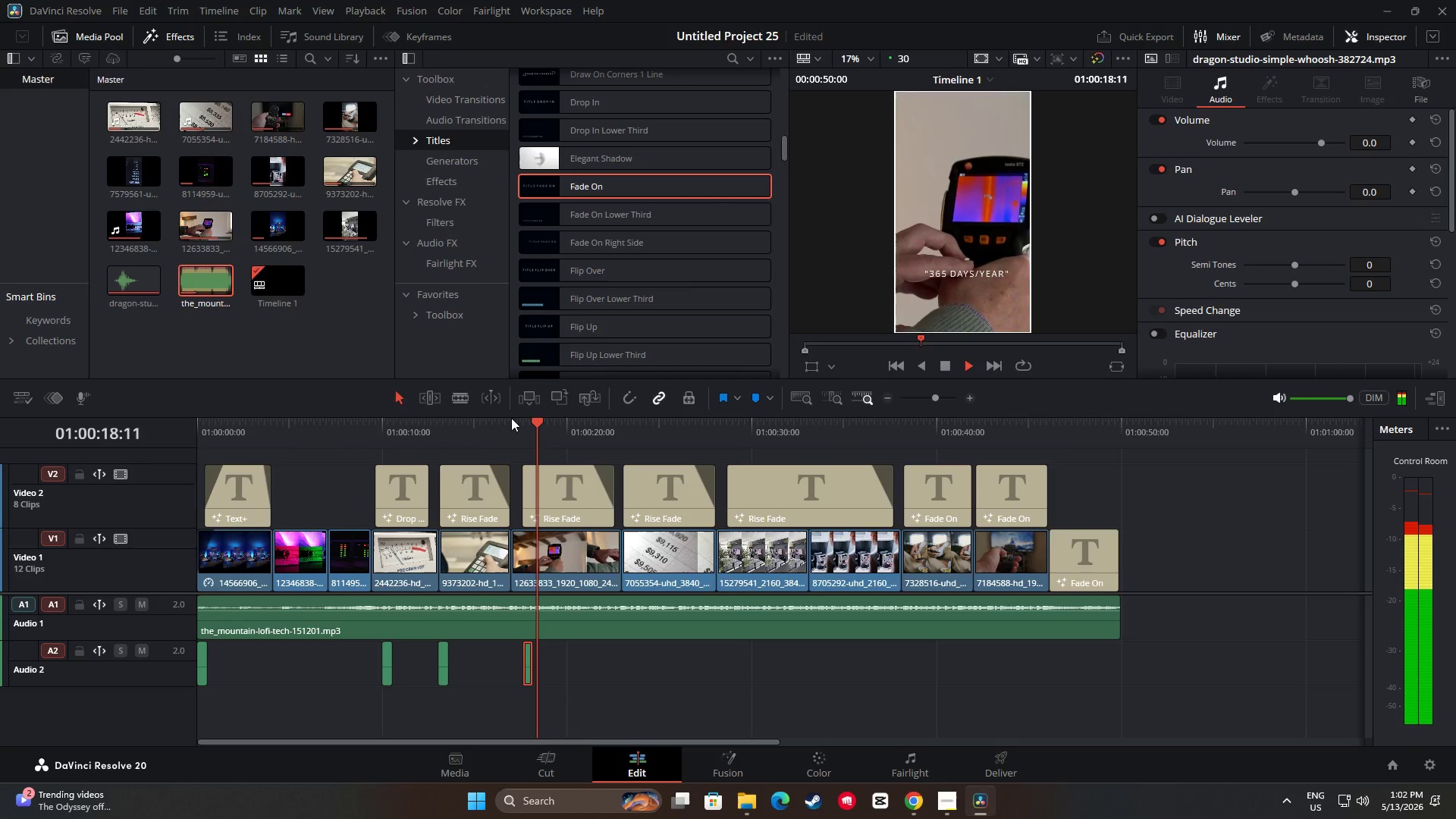 
key(Space)
 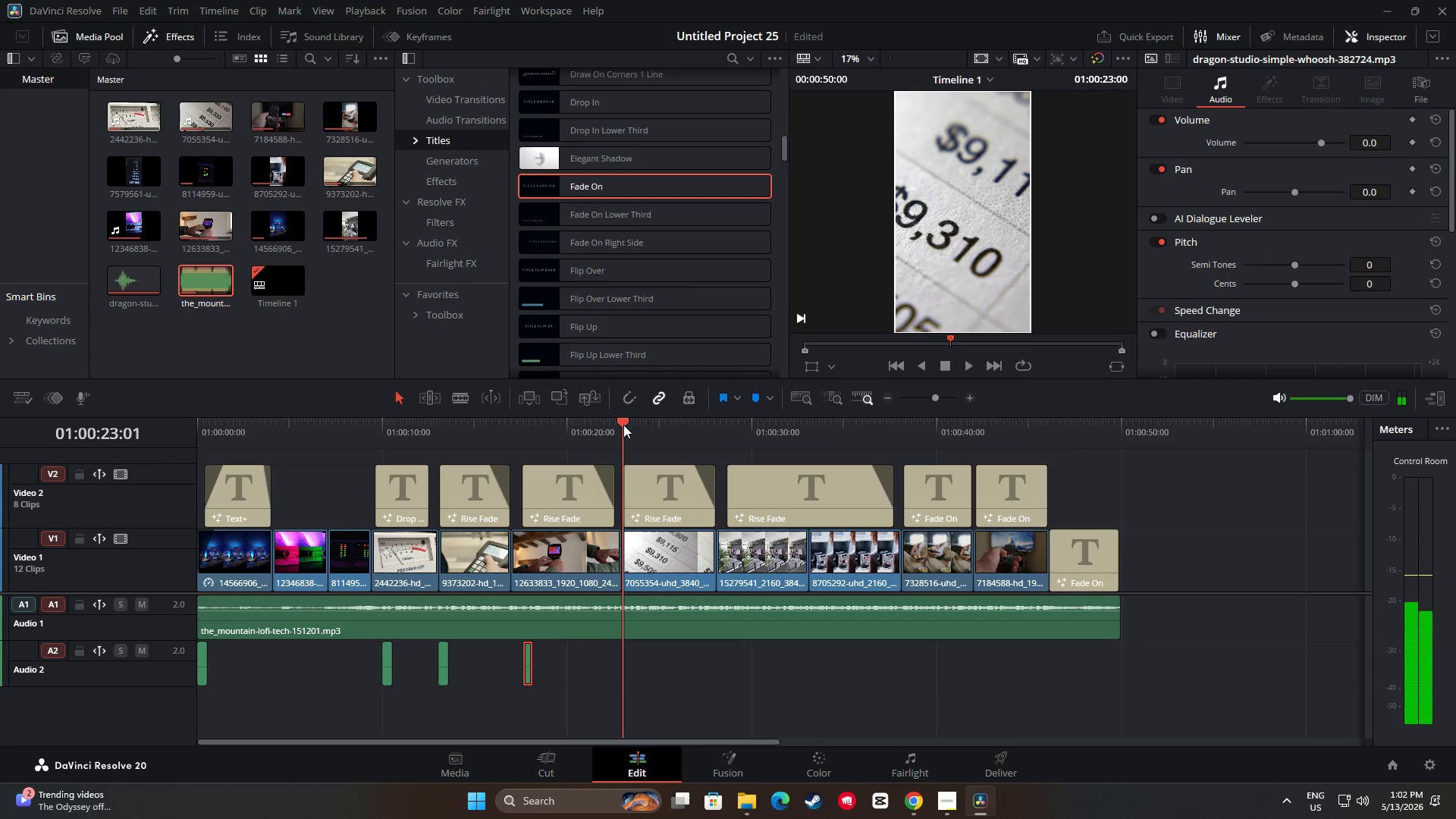 
key(Control+V)
 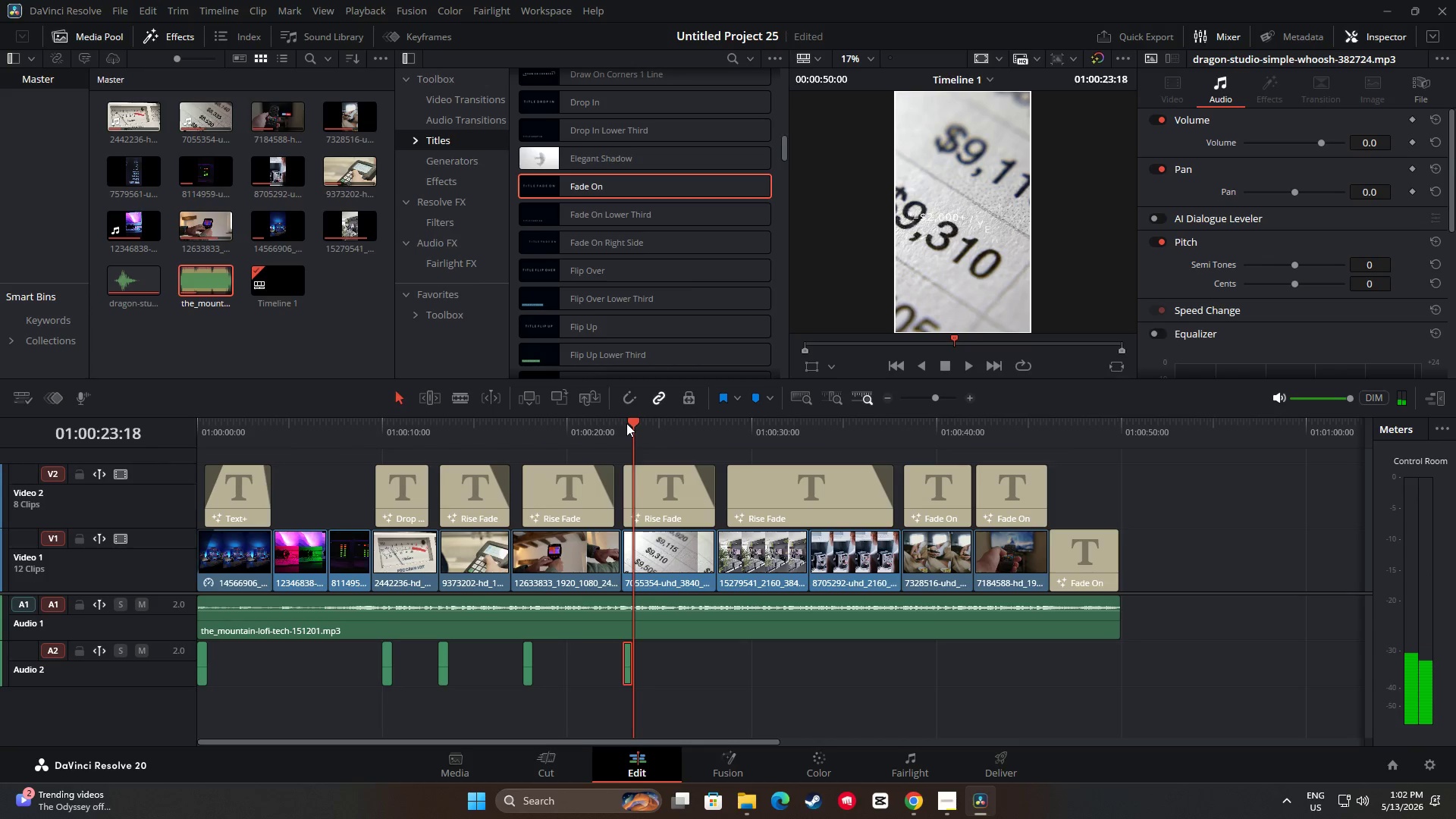 
left_click_drag(start_coordinate=[632, 422], to_coordinate=[617, 422])
 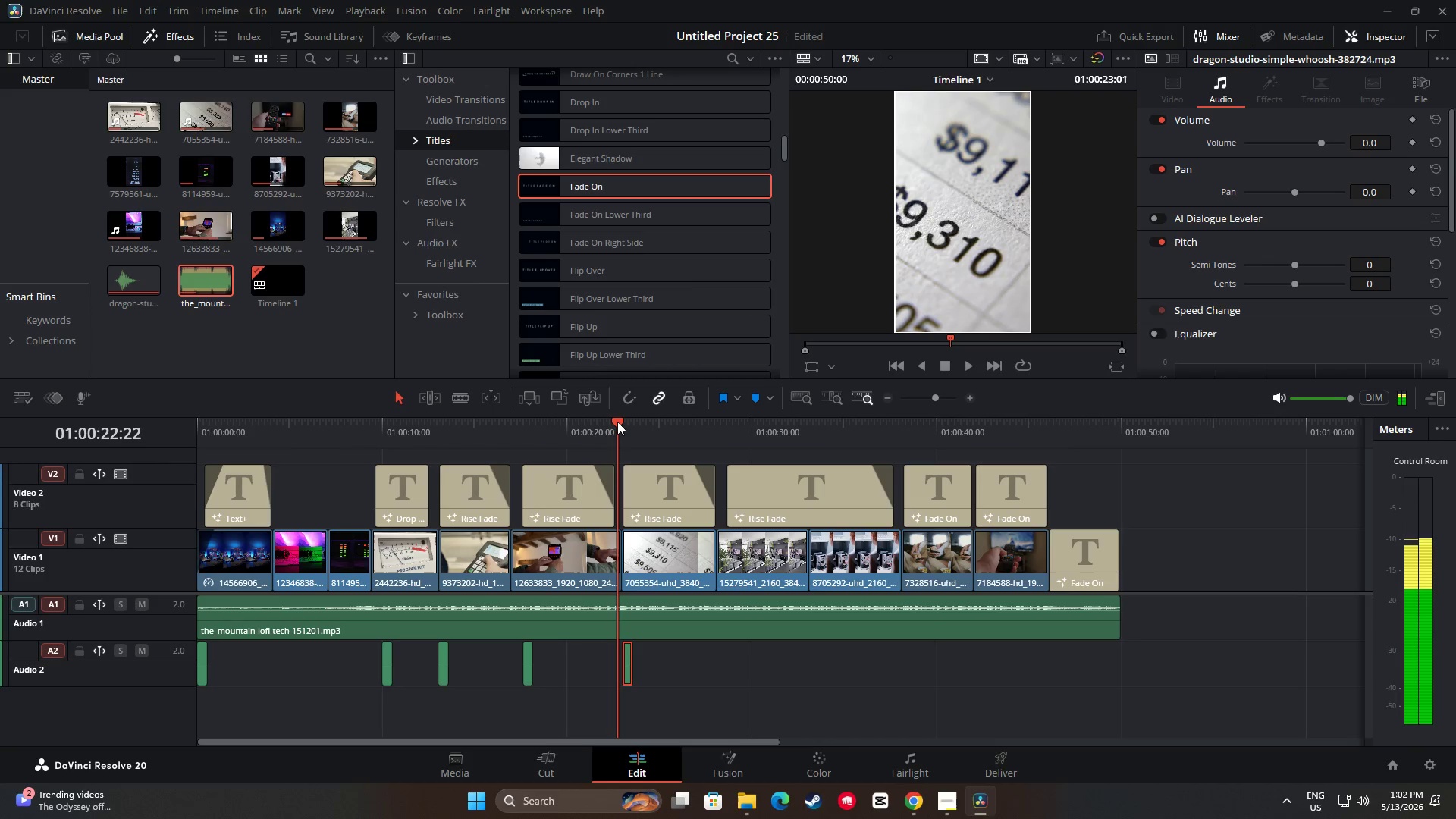 
key(Space)
 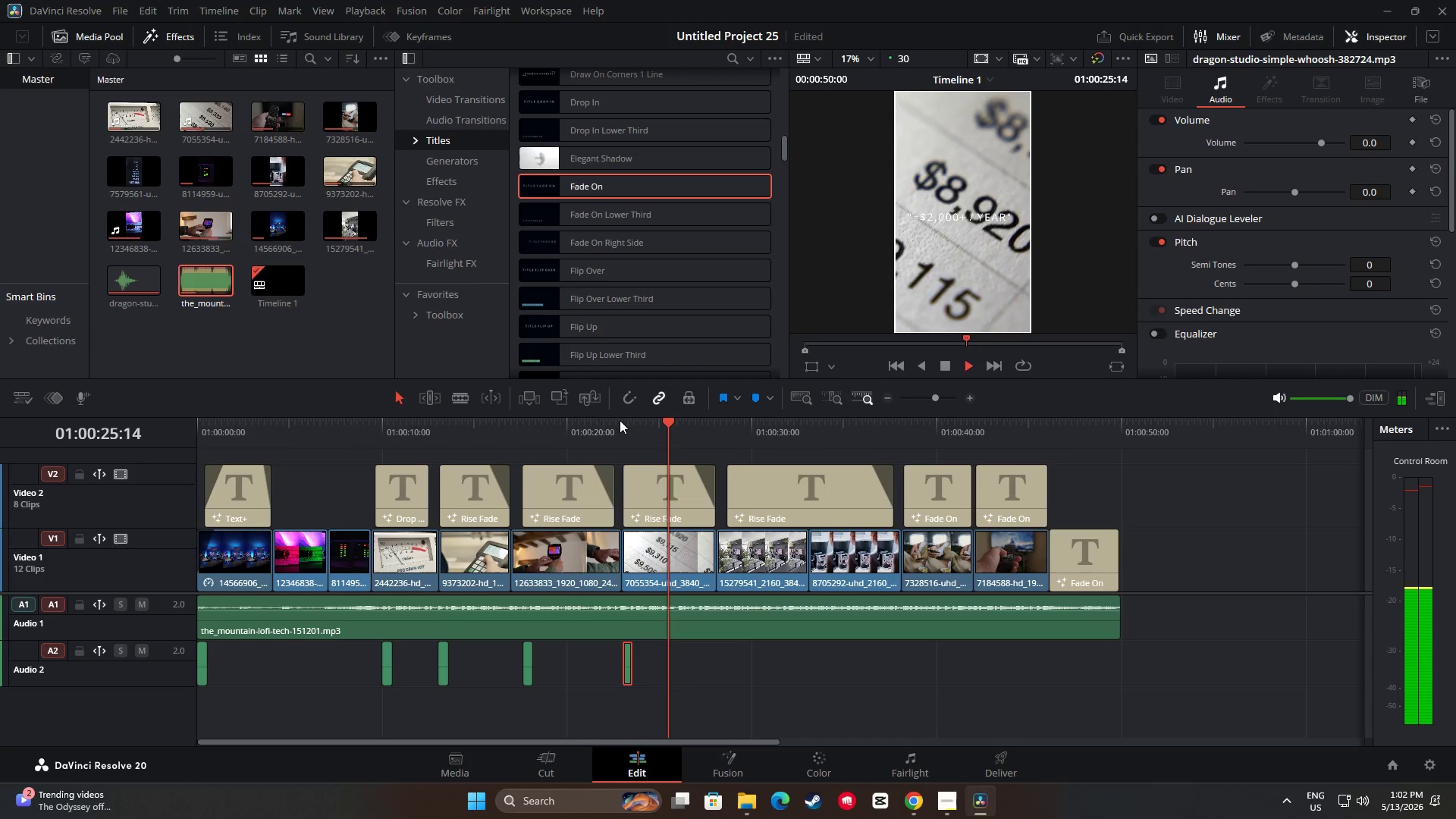 
wait(8.02)
 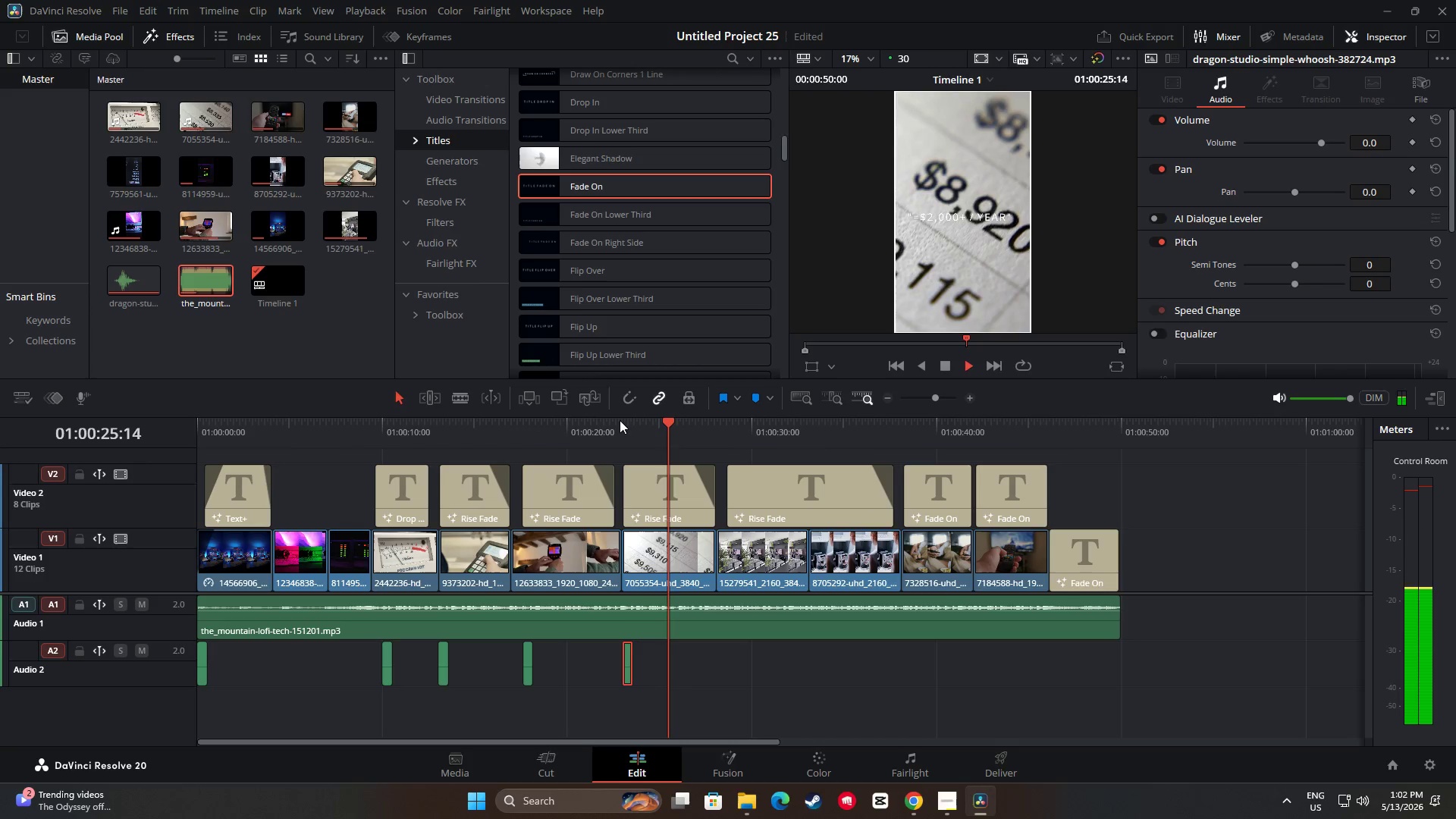 
key(Space)
 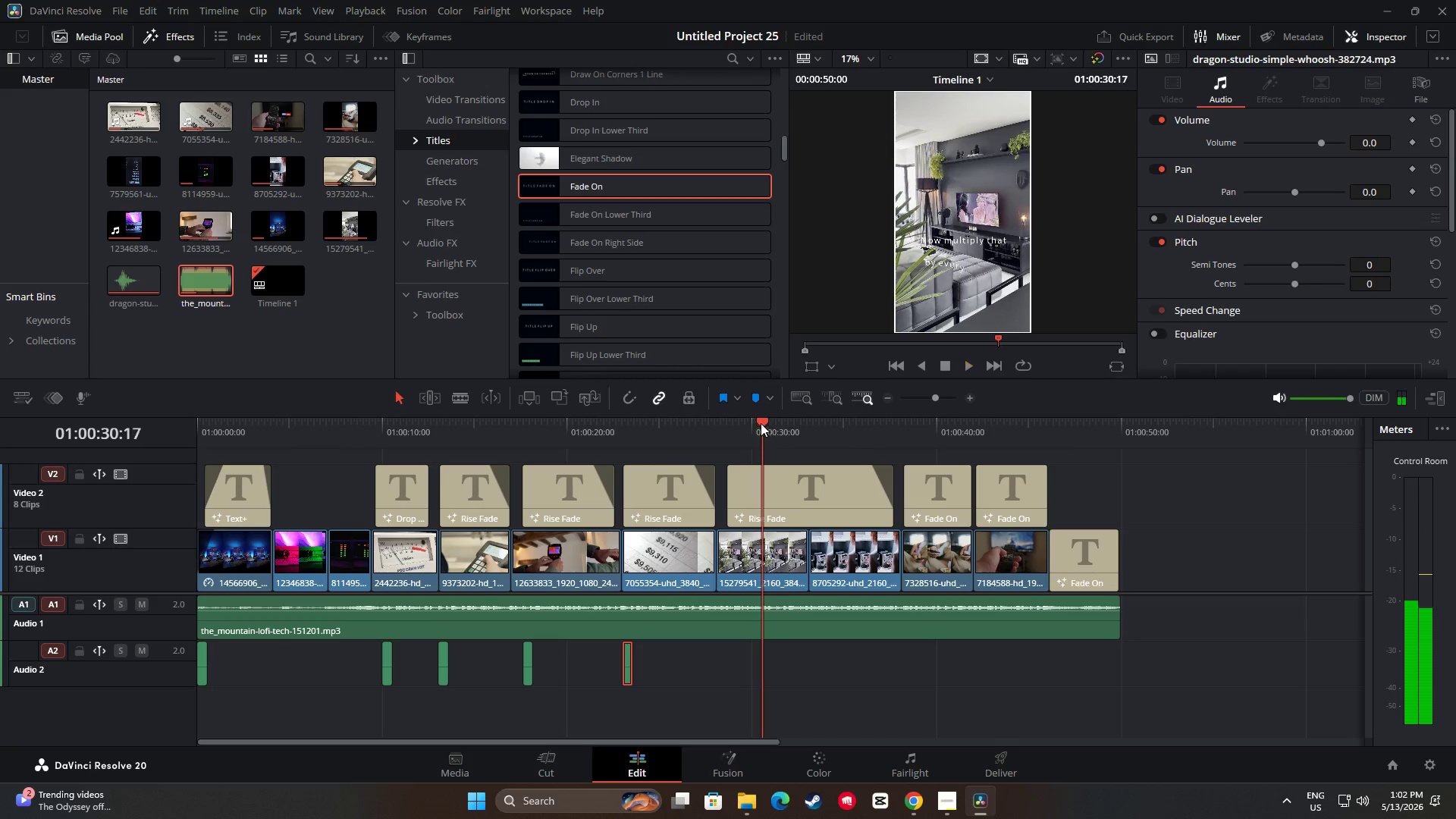 
left_click_drag(start_coordinate=[761, 423], to_coordinate=[191, 469])
 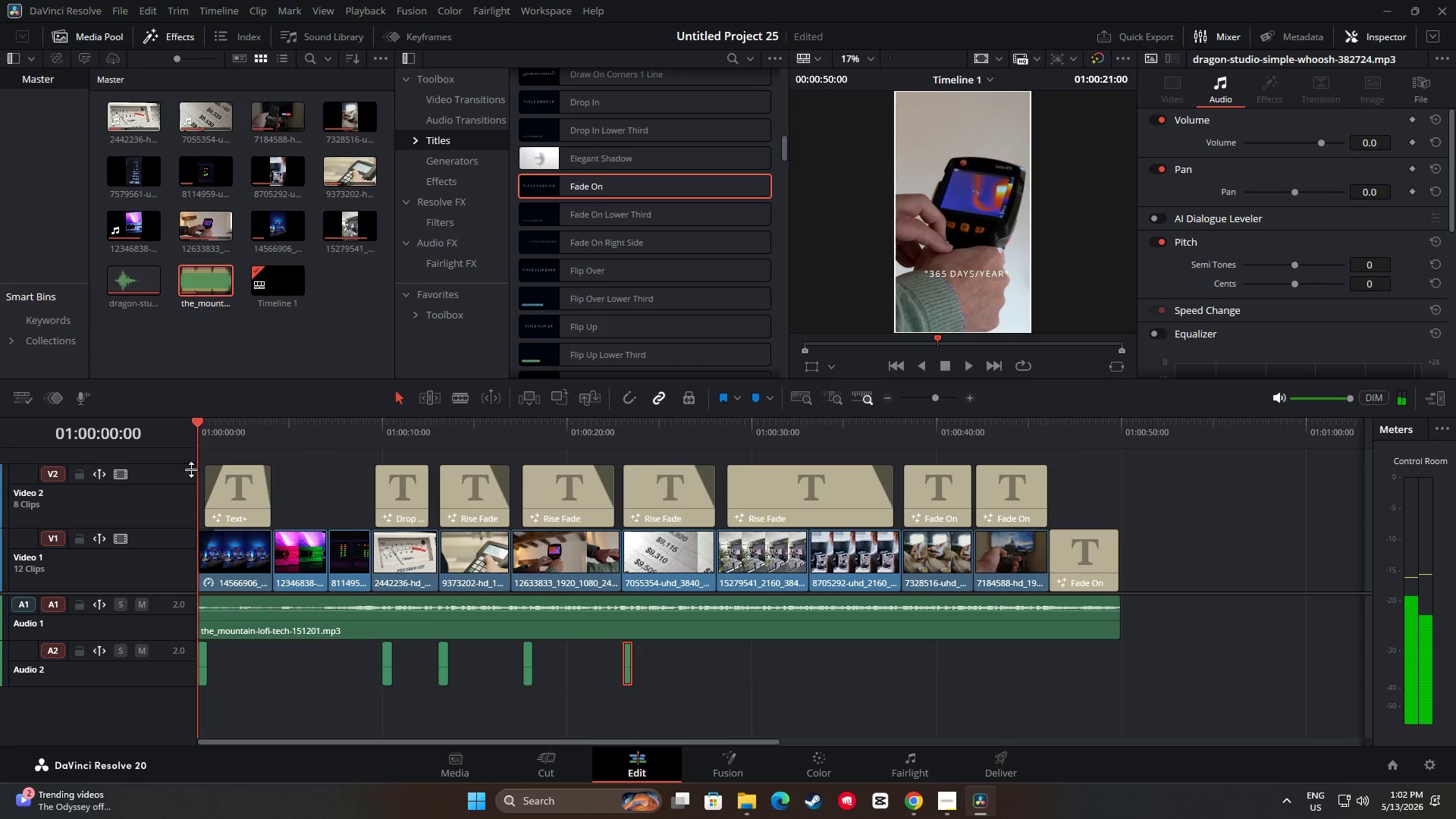 
key(Space)
 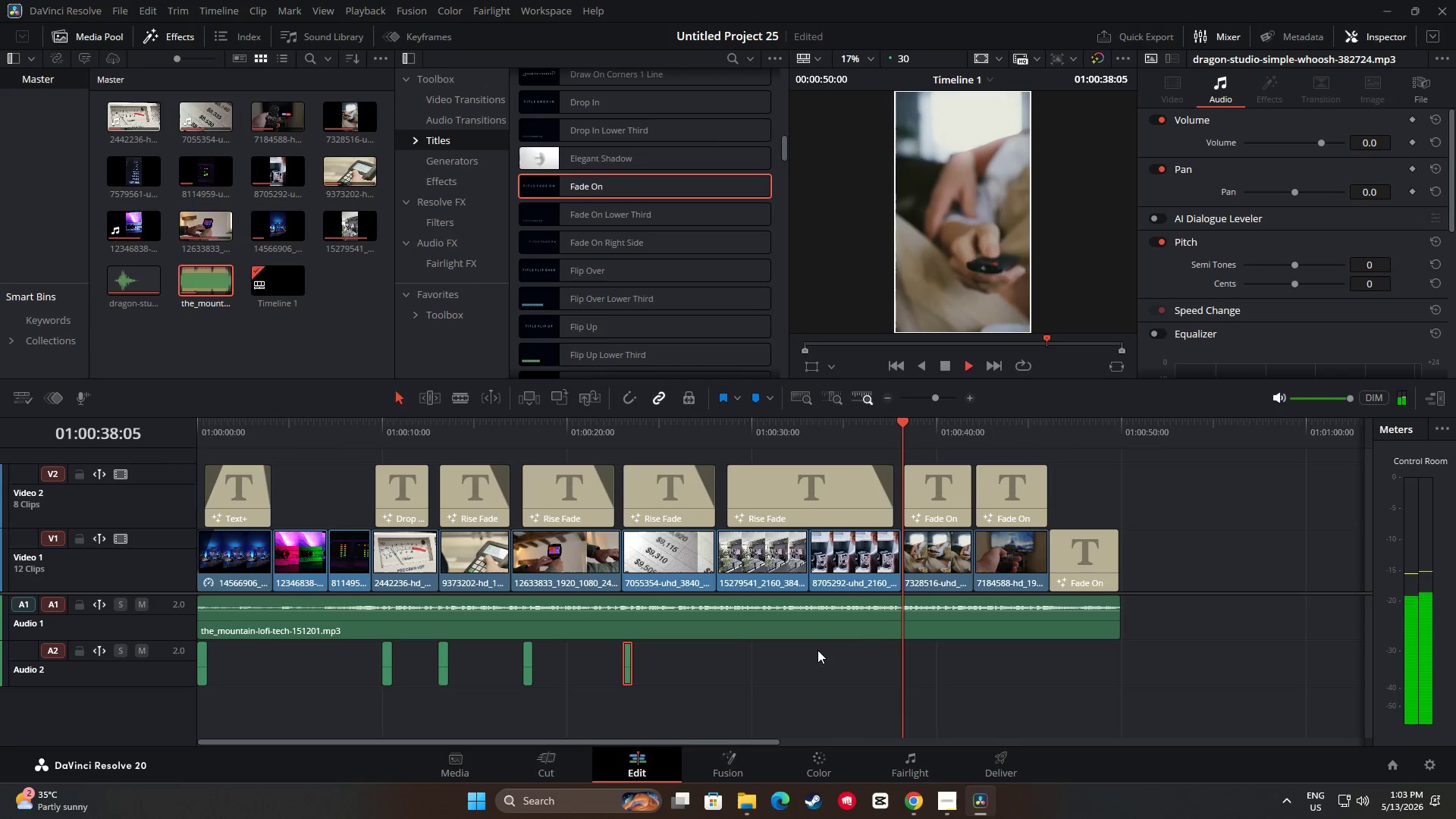 
wait(43.36)
 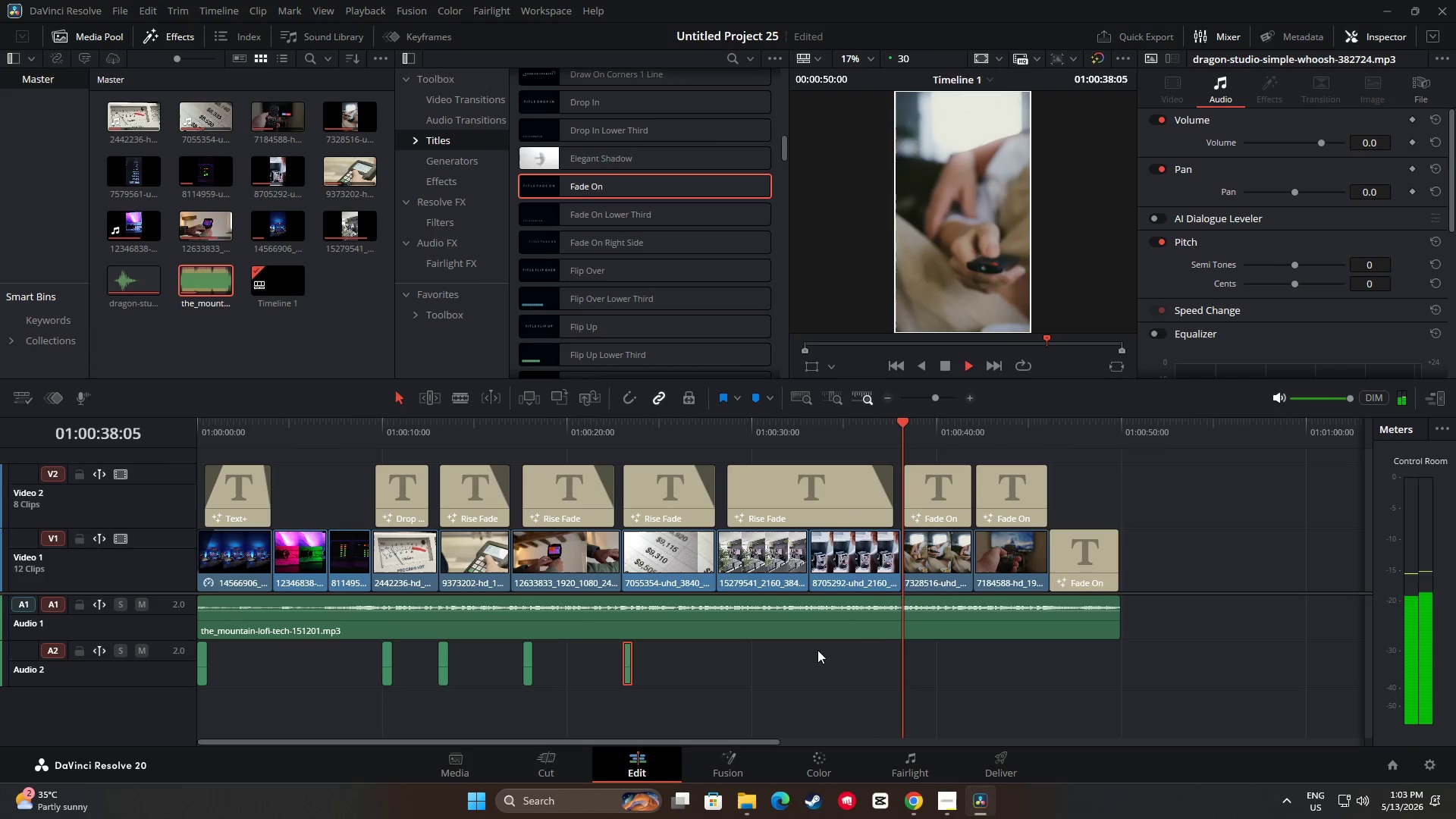 
key(Space)
 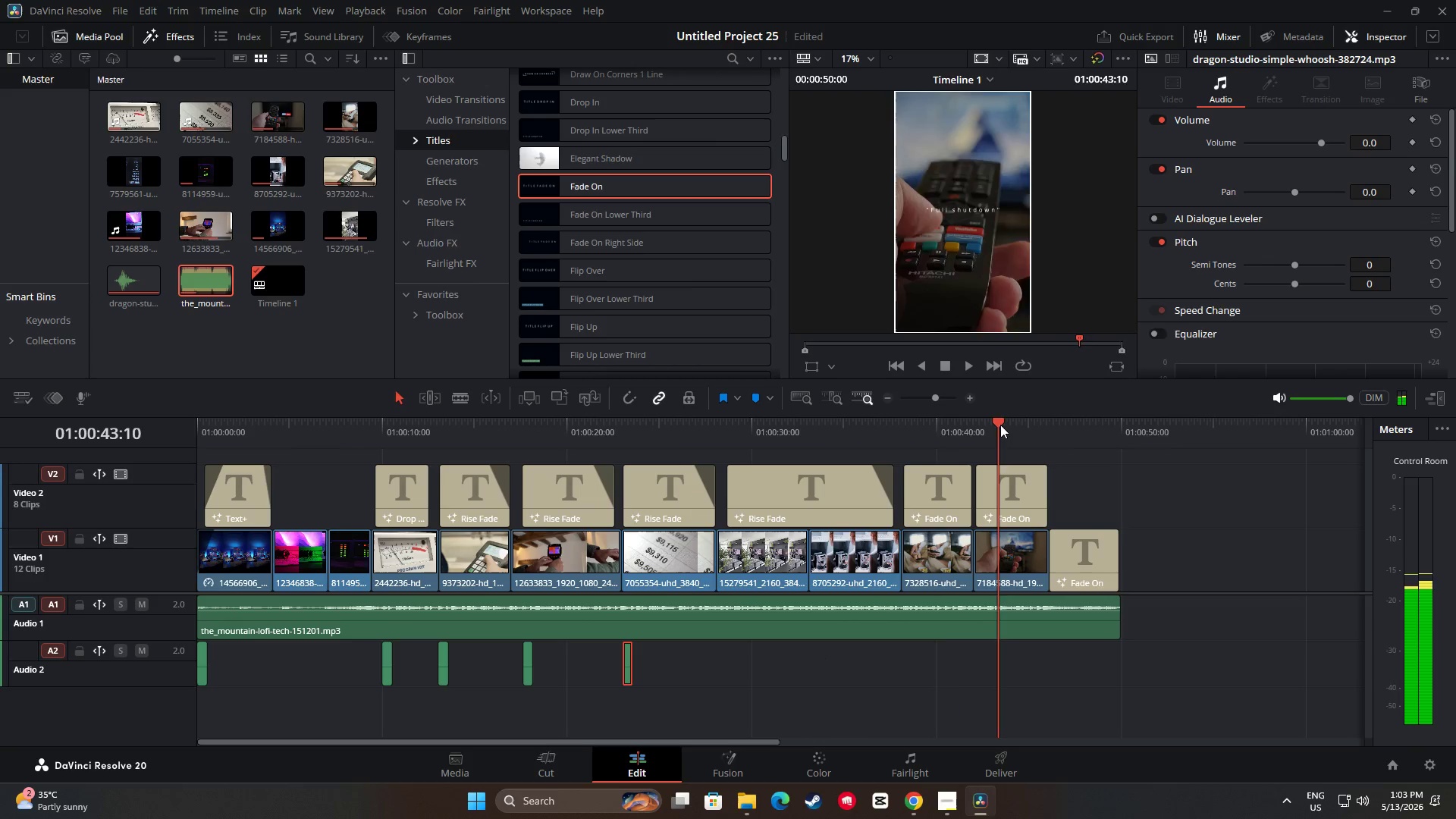 
left_click_drag(start_coordinate=[1000, 425], to_coordinate=[890, 425])
 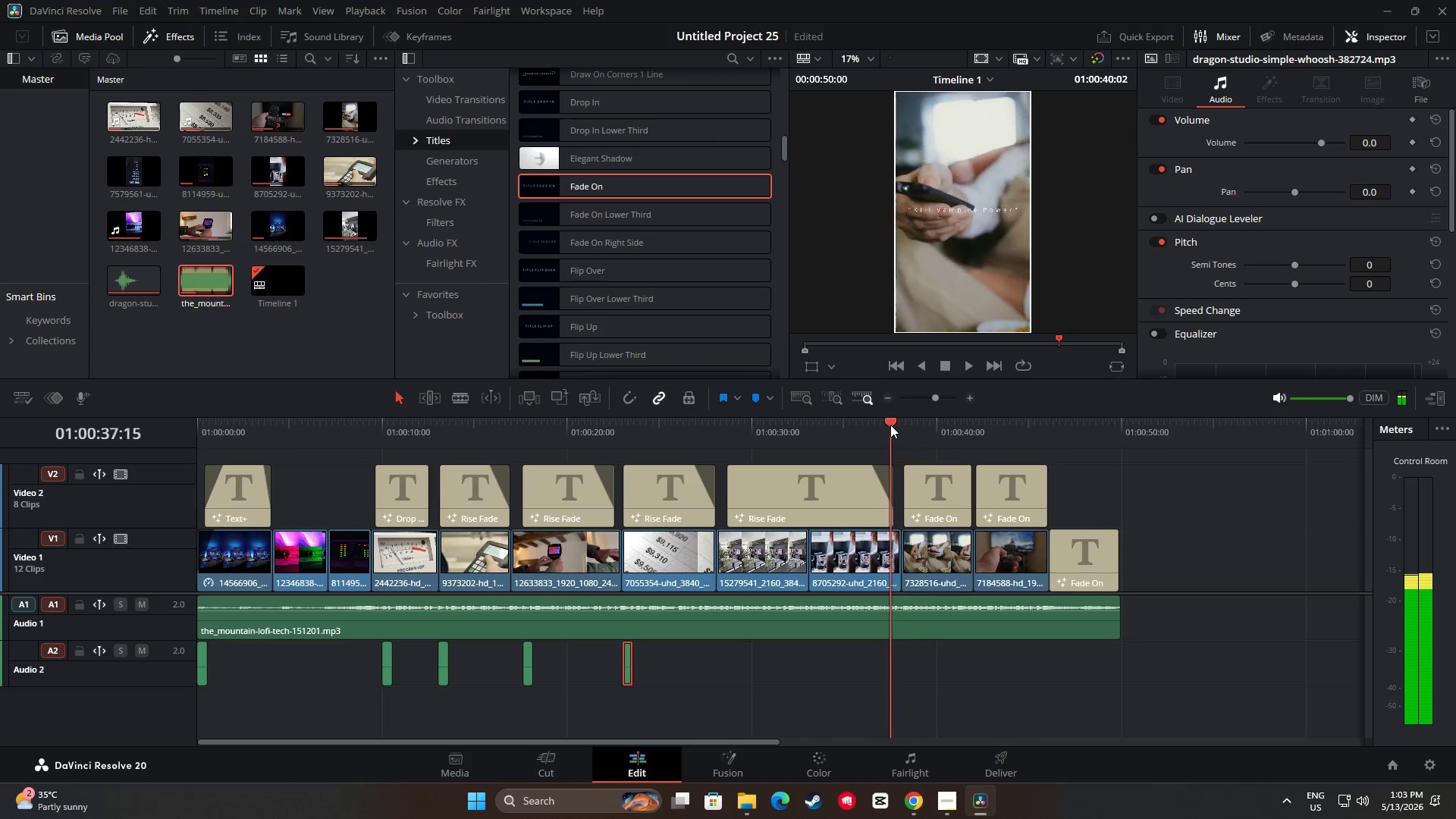 
key(Space)
 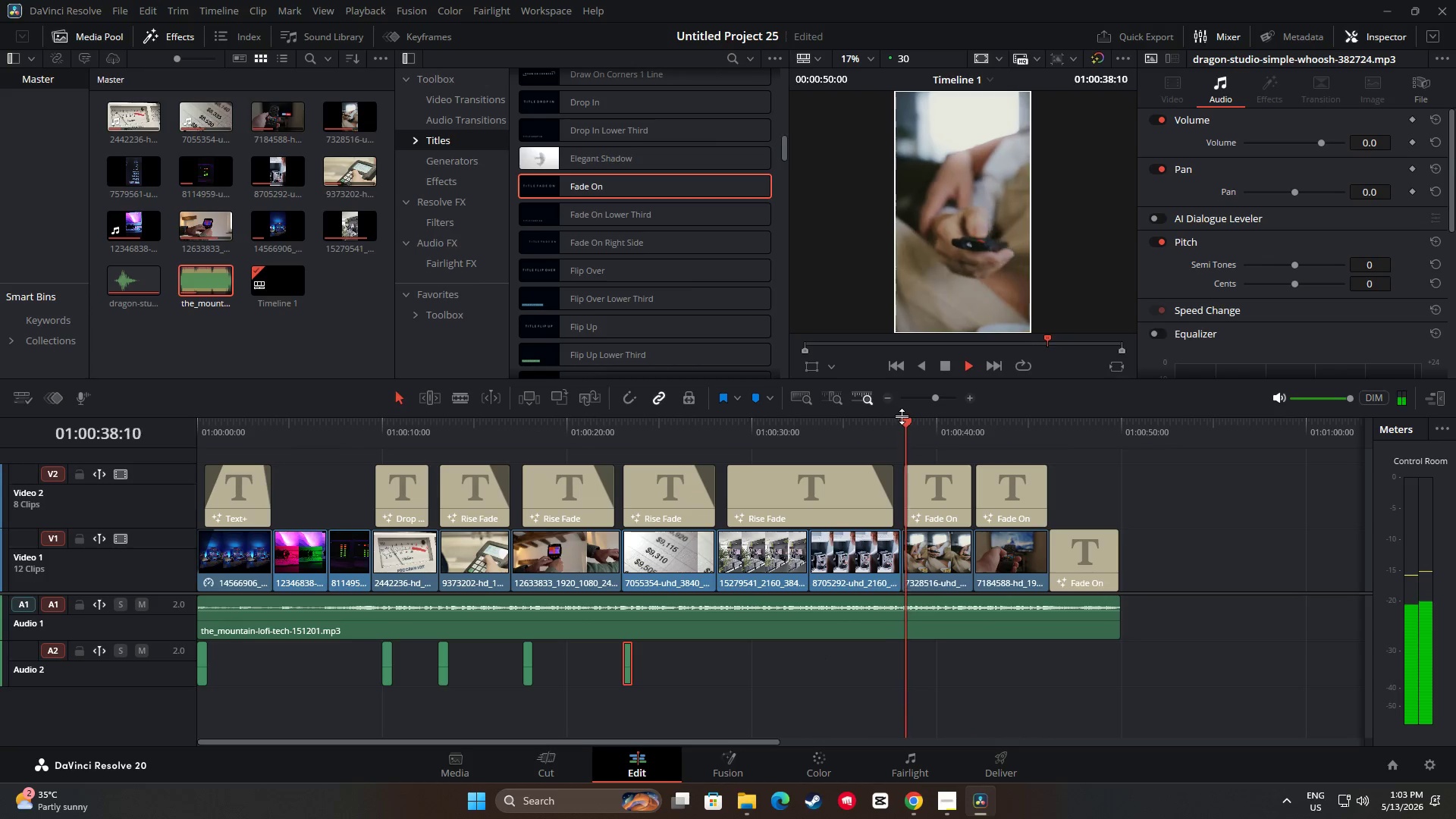 
key(Space)
 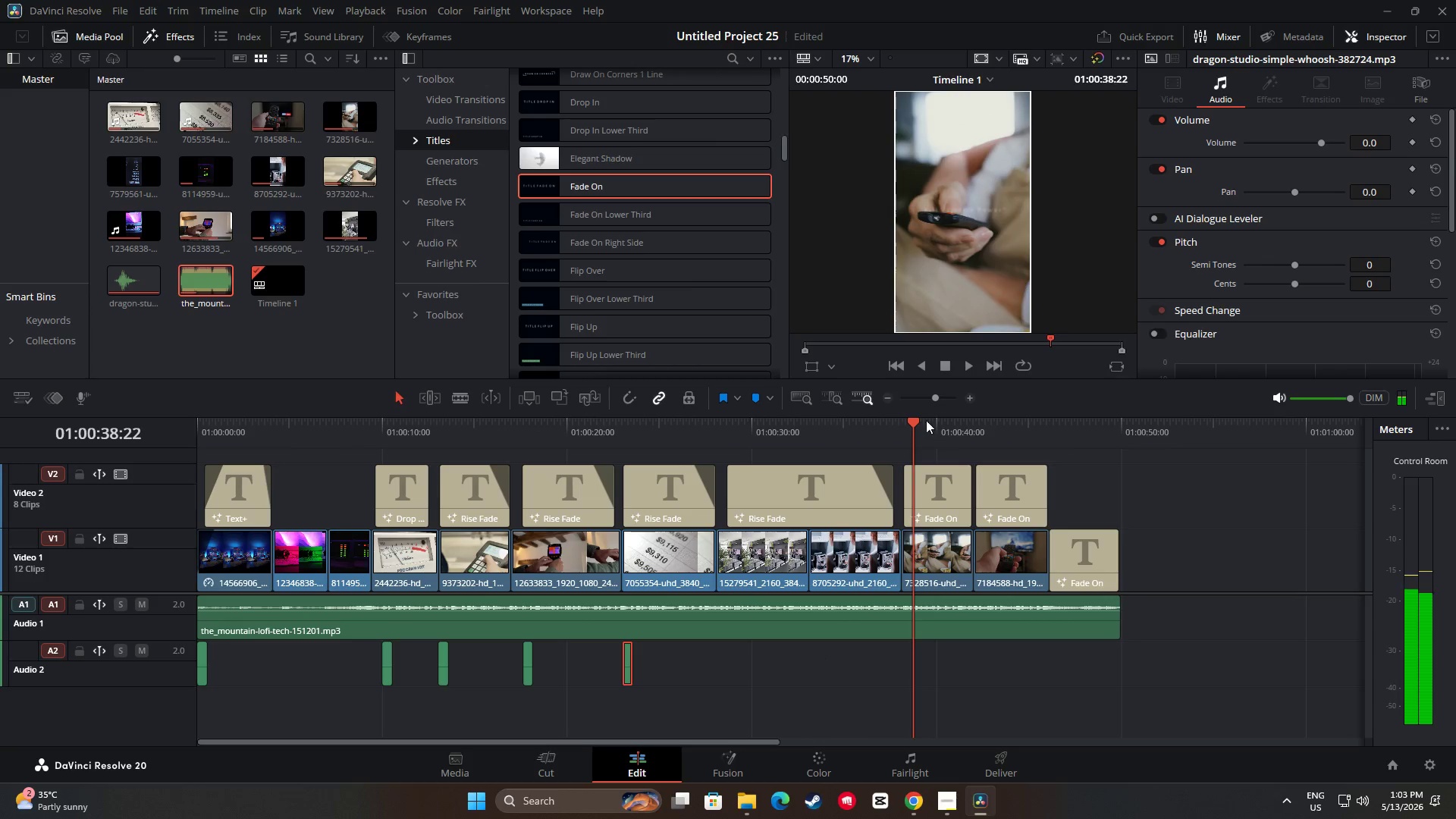 
left_click_drag(start_coordinate=[920, 420], to_coordinate=[874, 426])
 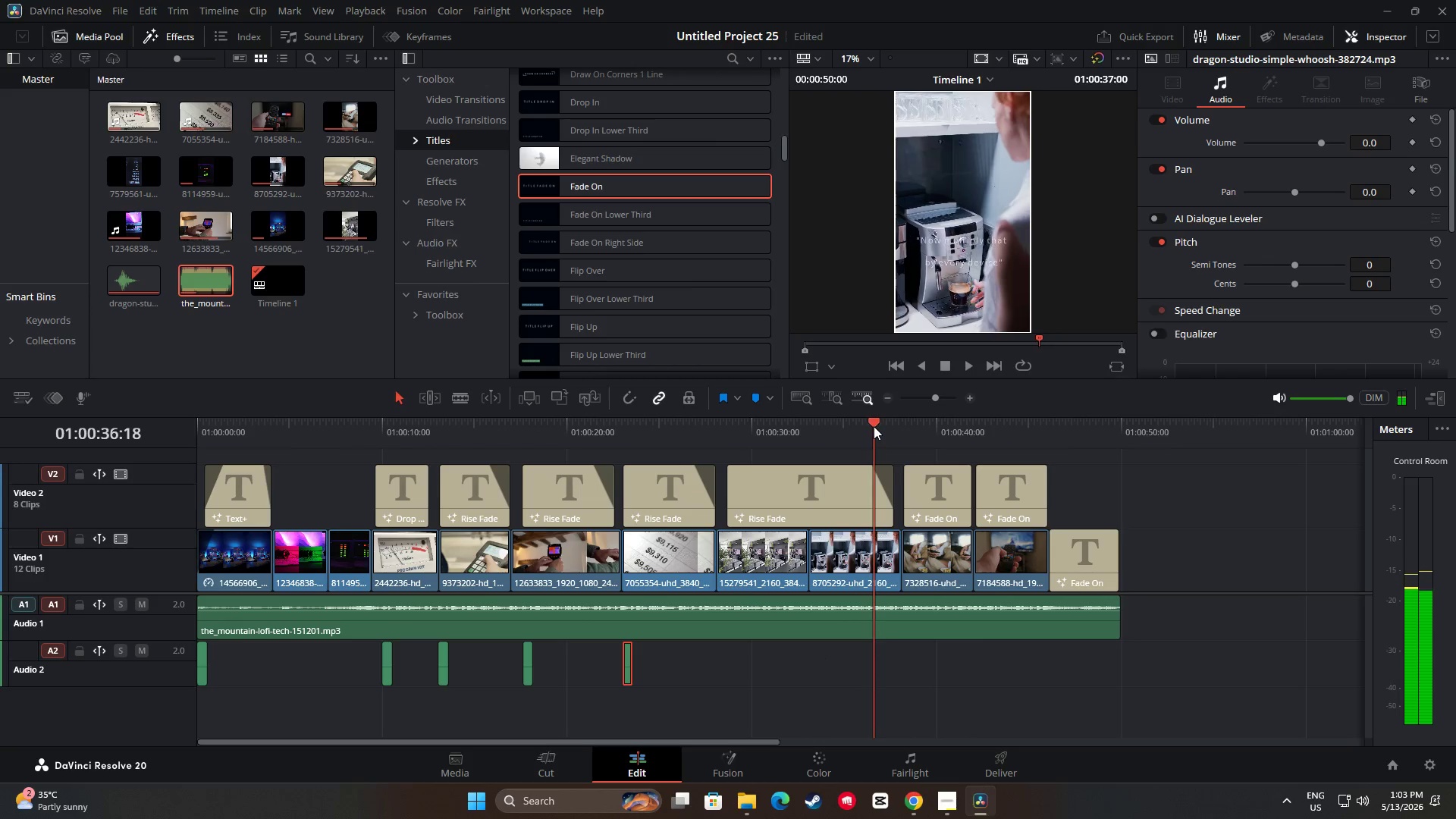 
key(Space)
 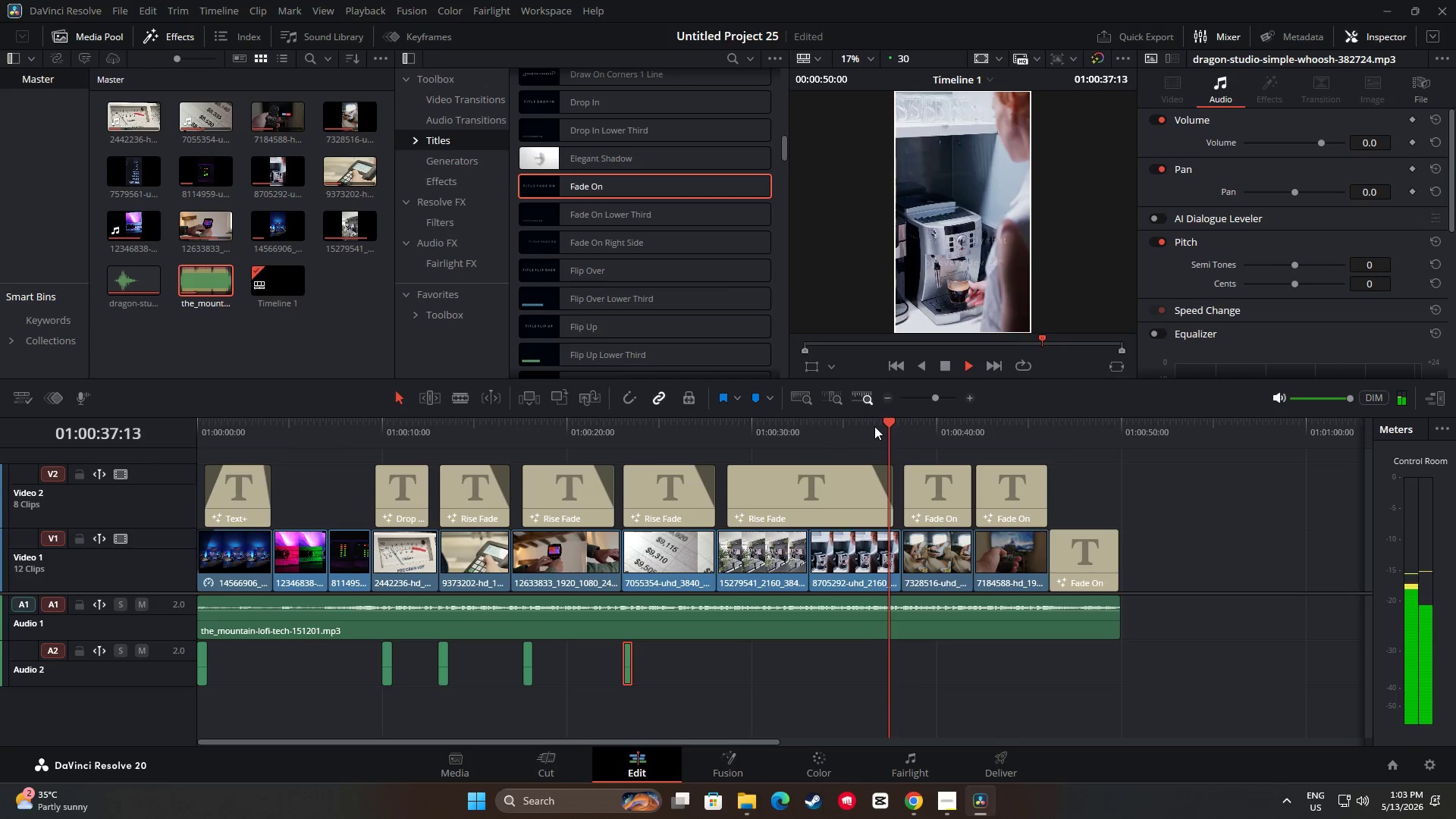 
key(Space)
 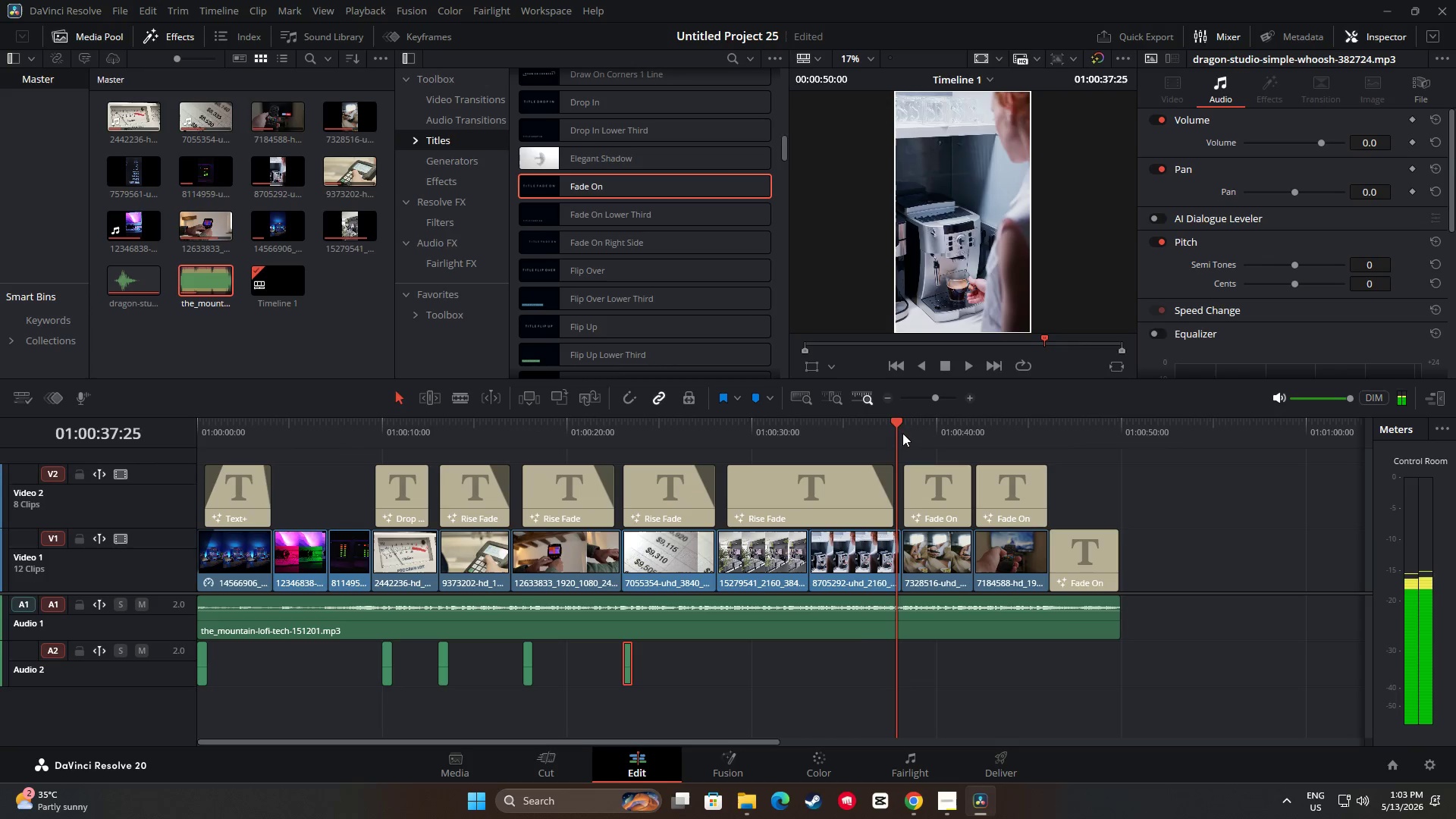 
left_click_drag(start_coordinate=[908, 424], to_coordinate=[850, 429])
 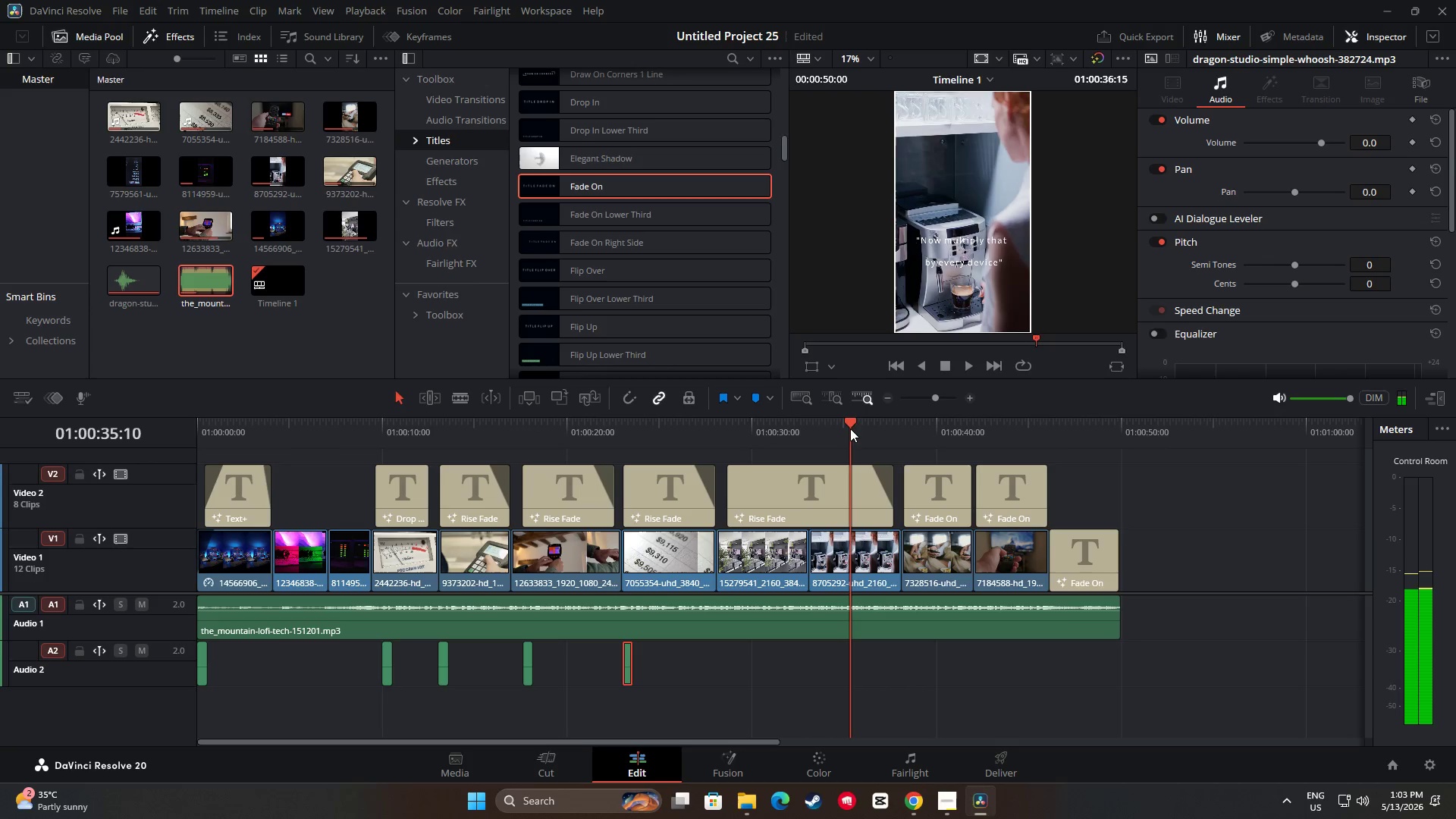 
key(Space)
 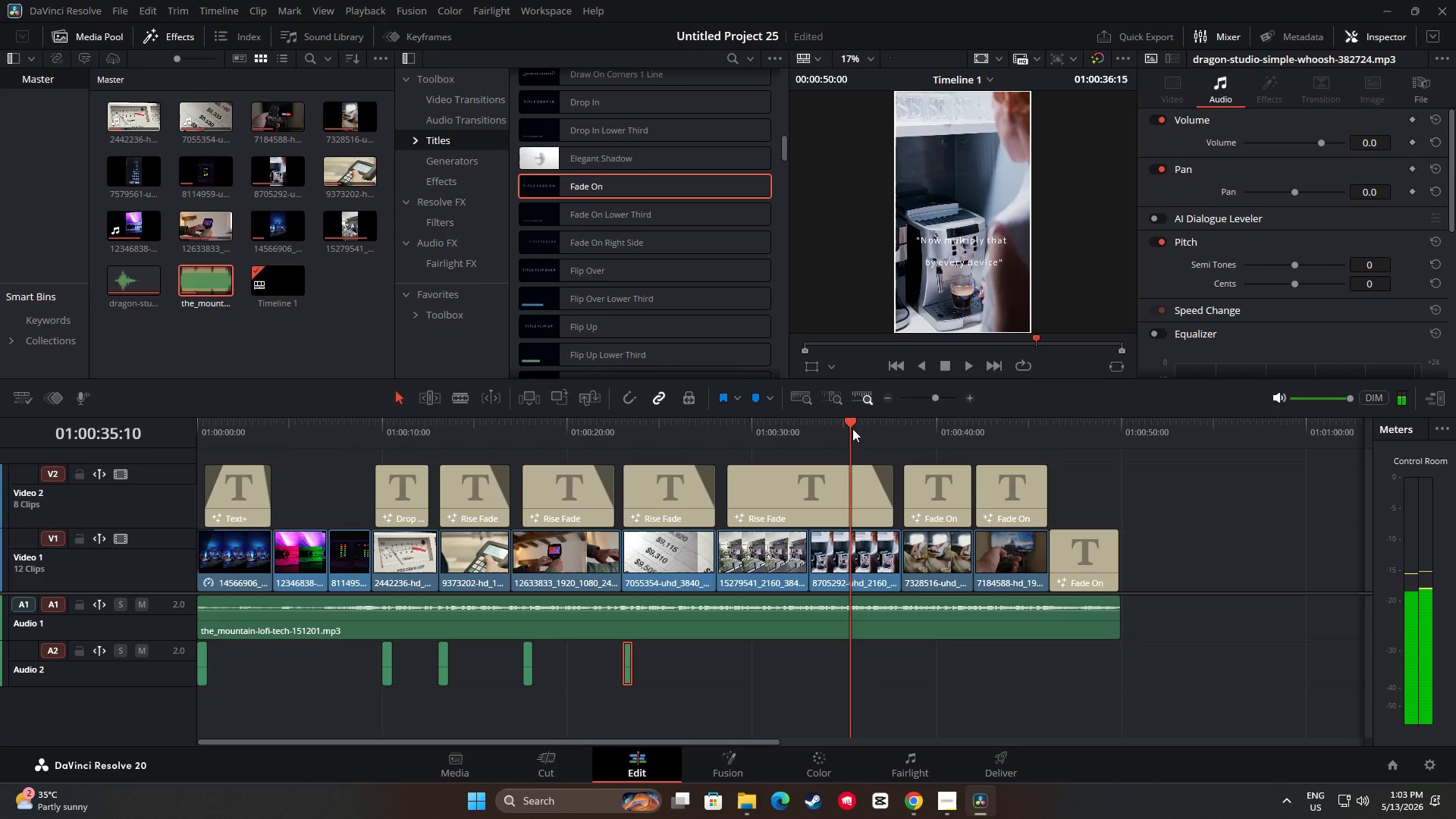 
key(Space)
 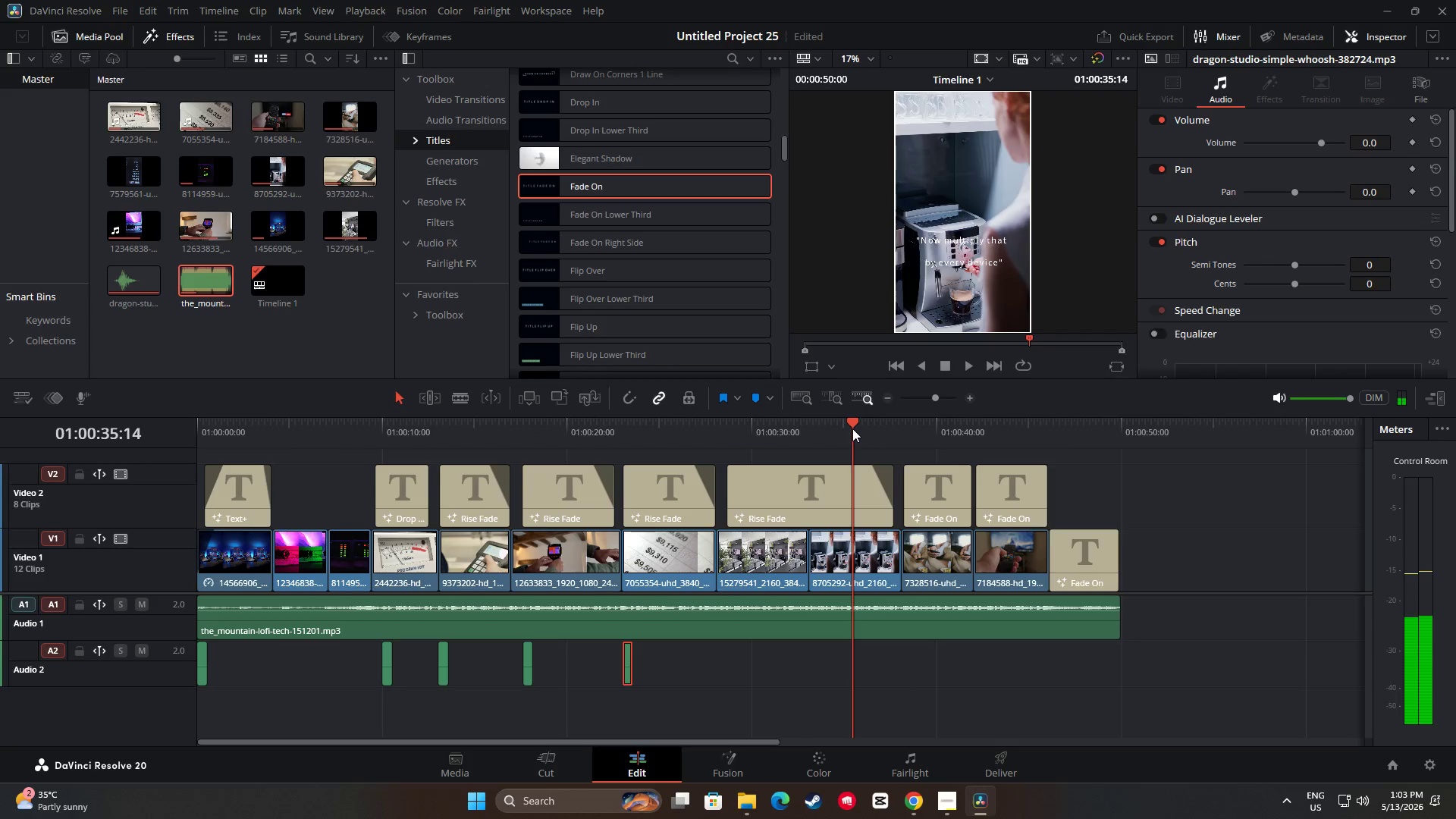 
key(Space)
 